 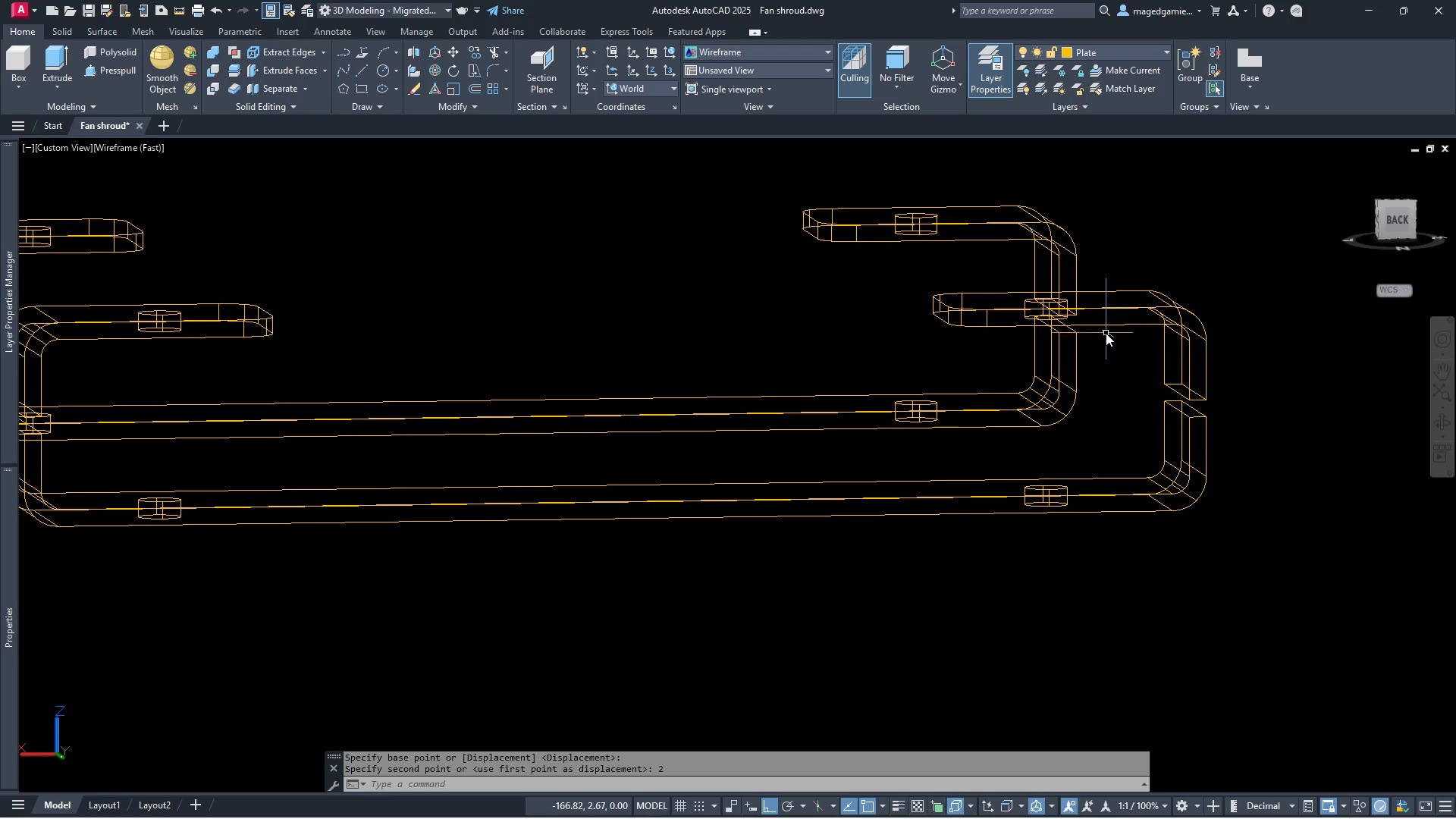 
key(Escape)
 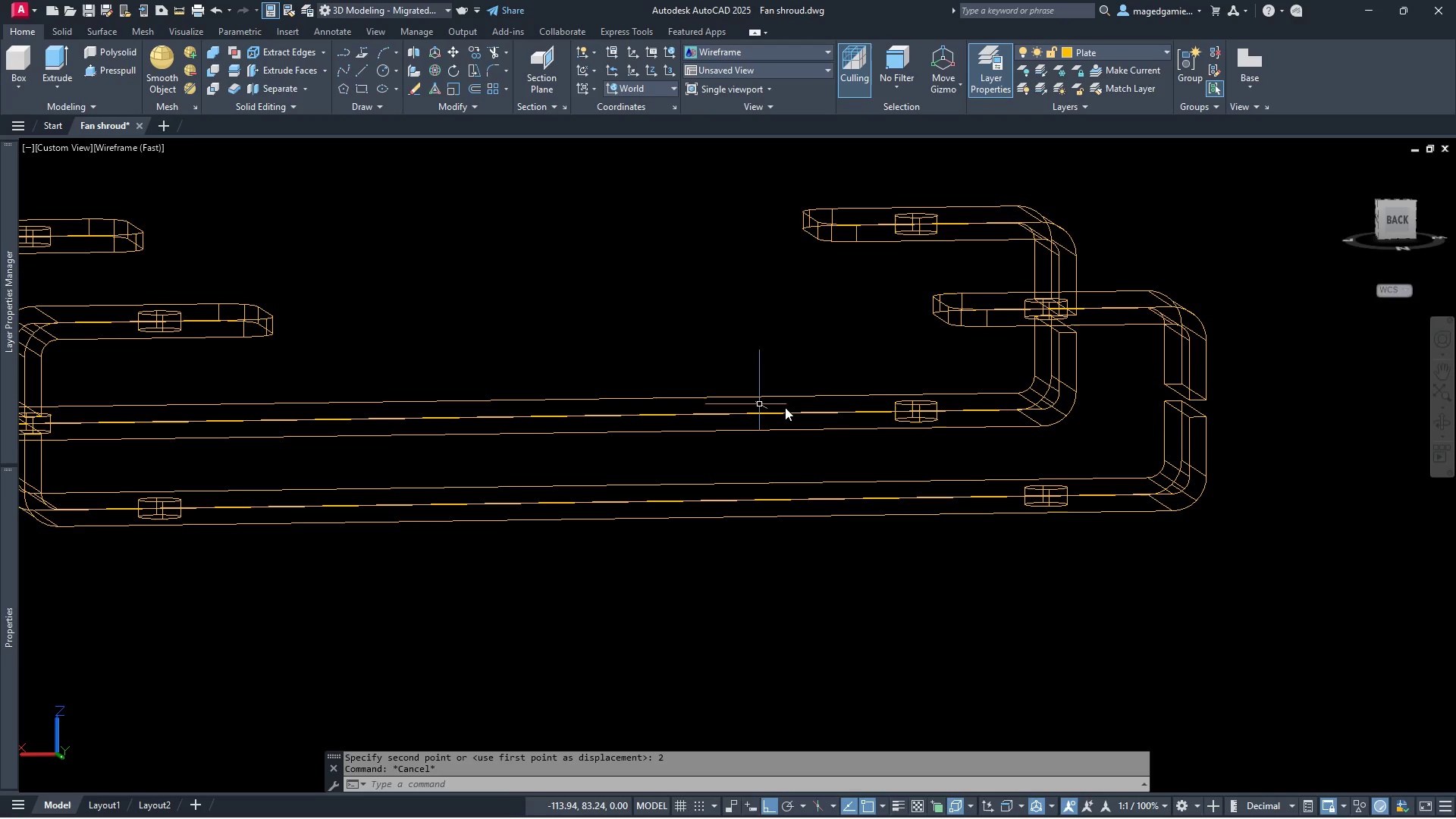 
scroll: coordinate [909, 448], scroll_direction: down, amount: 1.0
 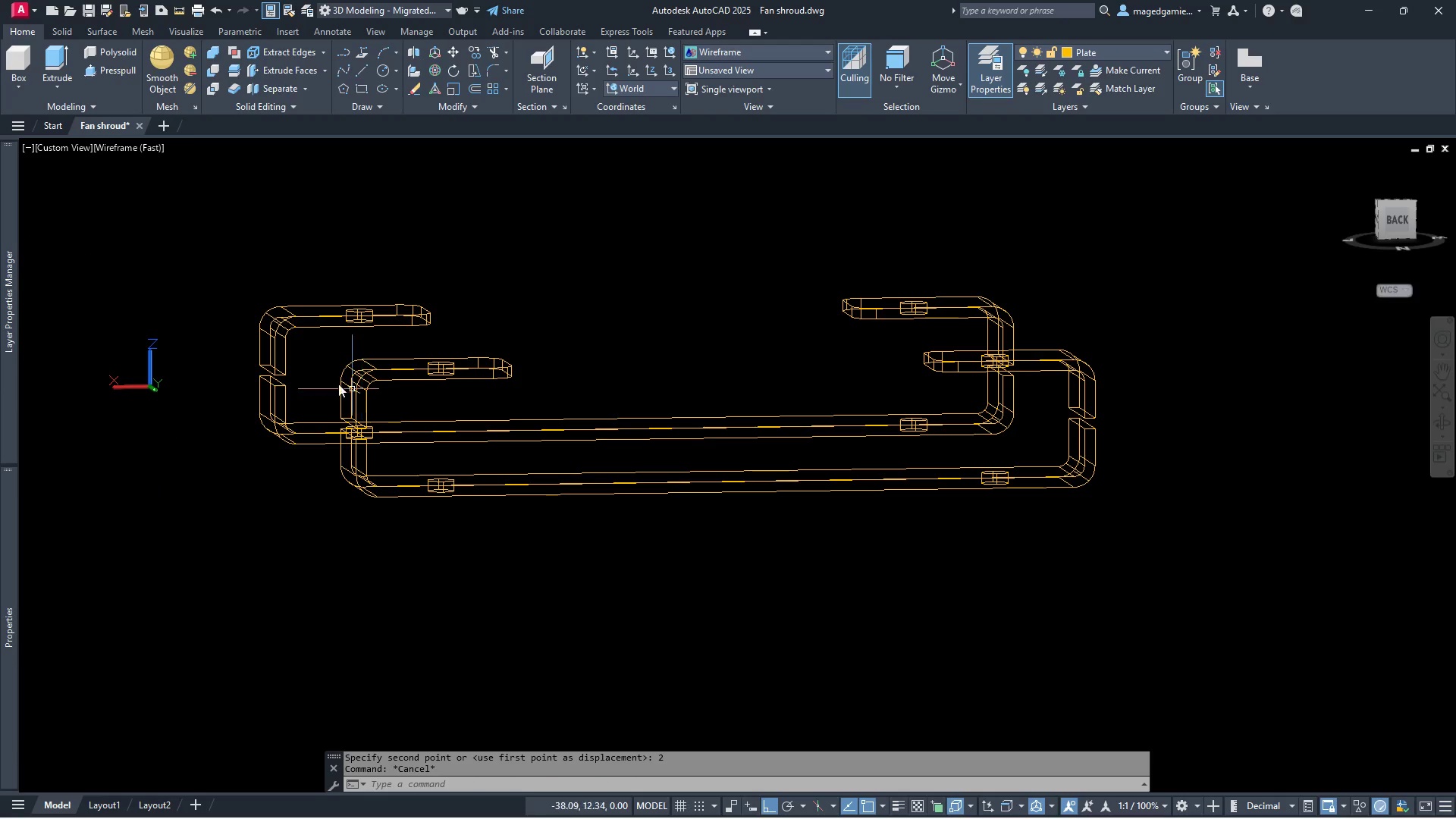 
scroll: coordinate [305, 413], scroll_direction: up, amount: 3.0
 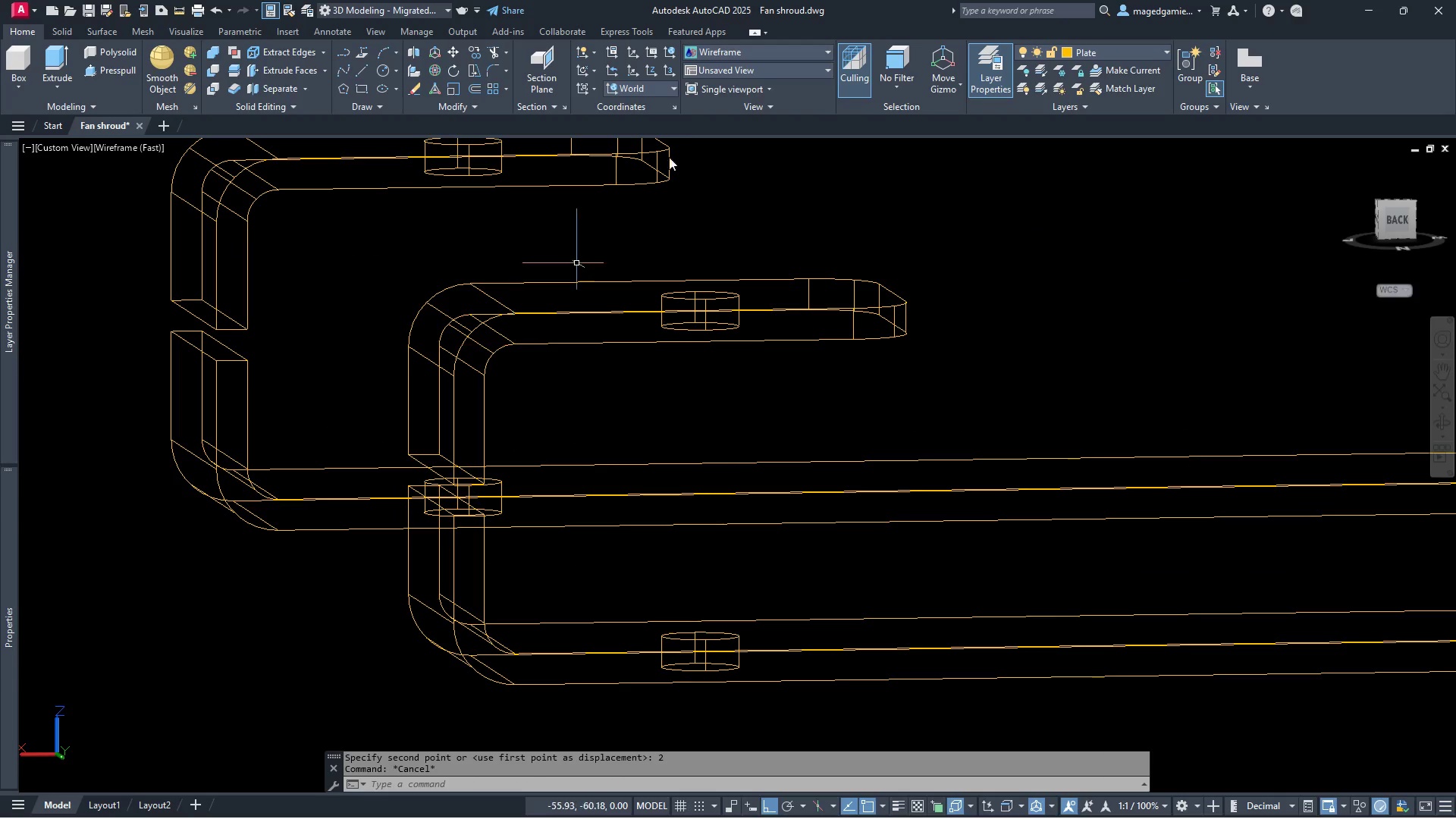 
left_click([816, 52])
 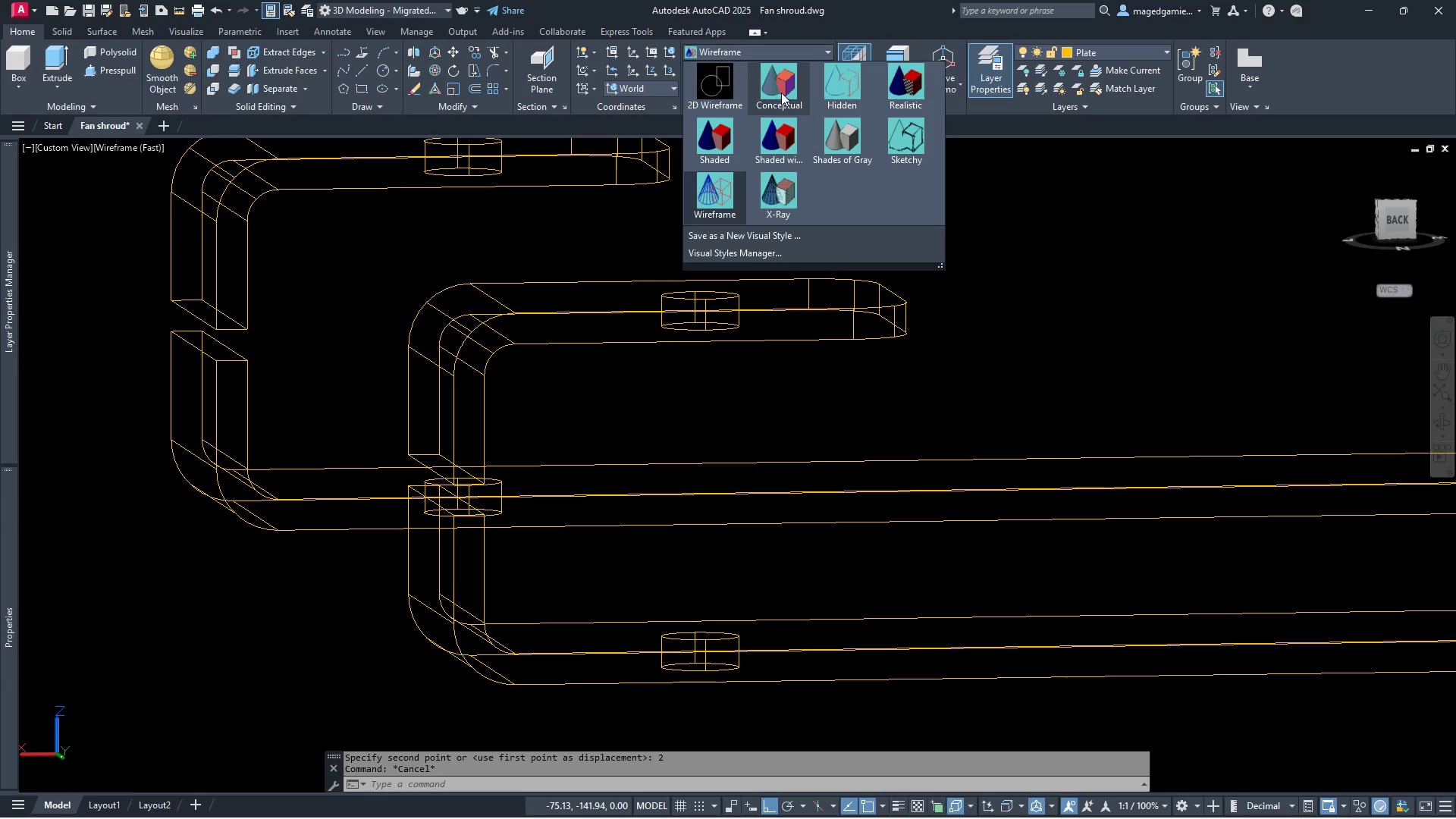 
left_click([781, 93])
 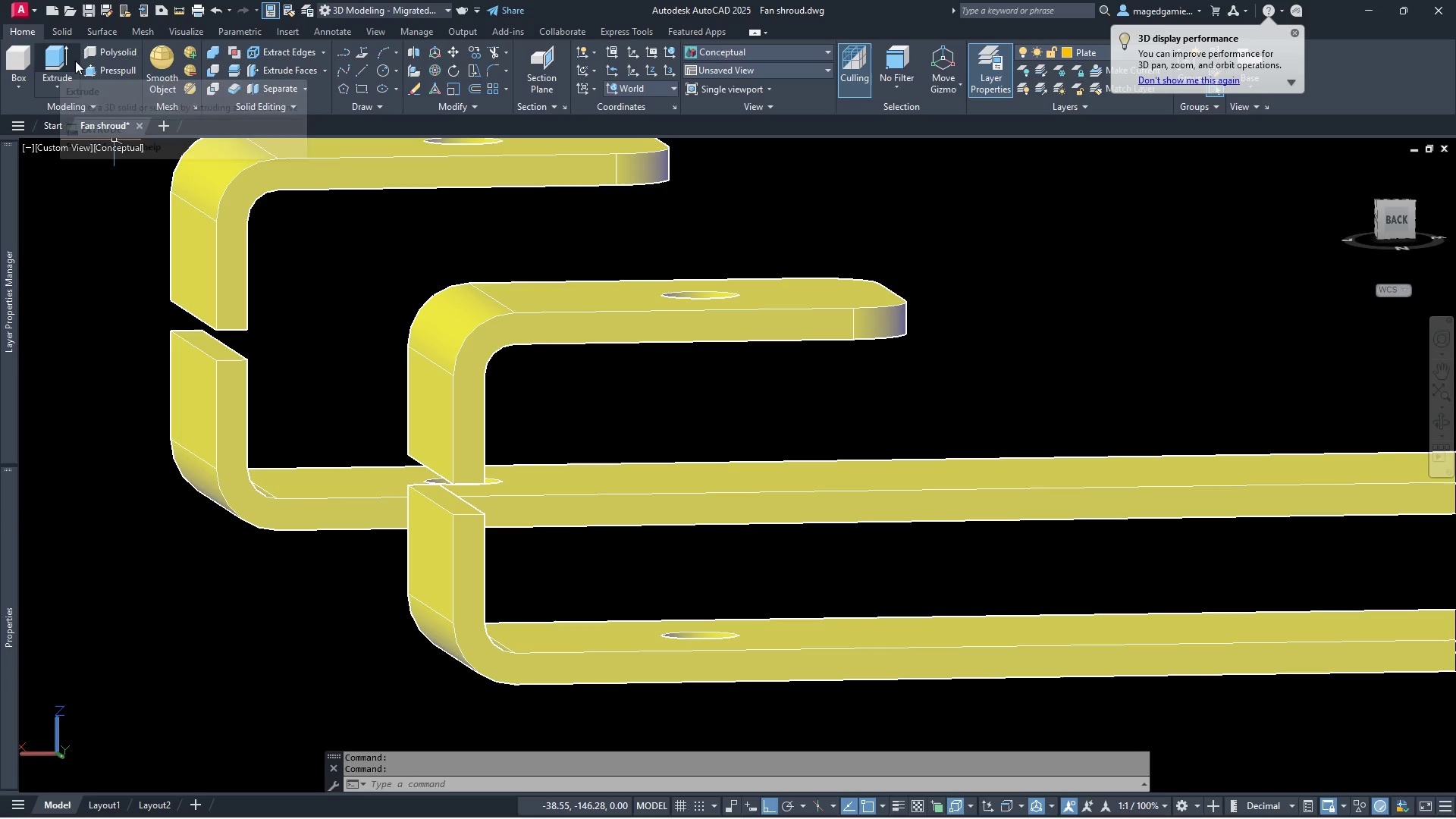 
mouse_move([136, 68])
 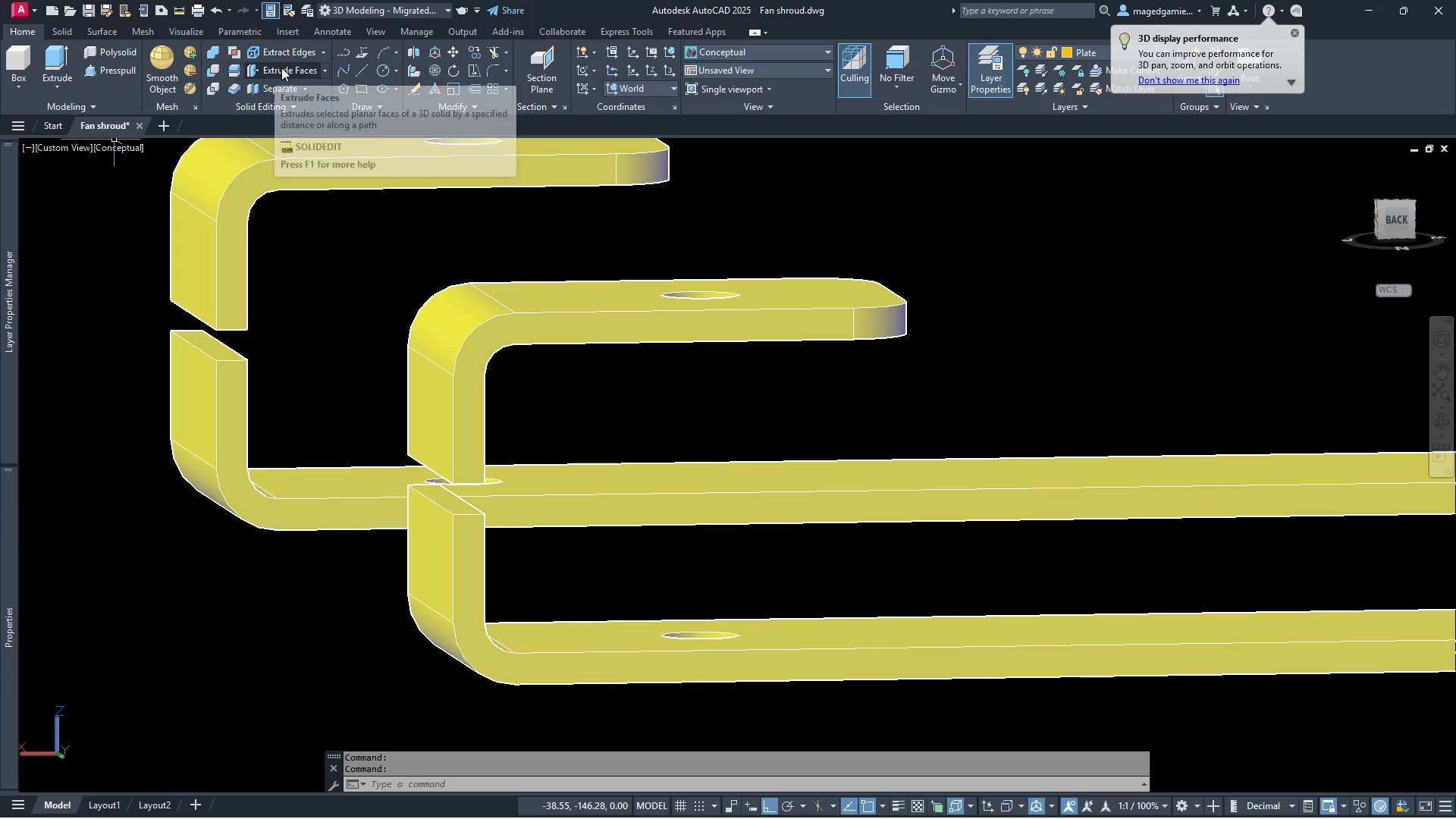 
left_click([283, 70])
 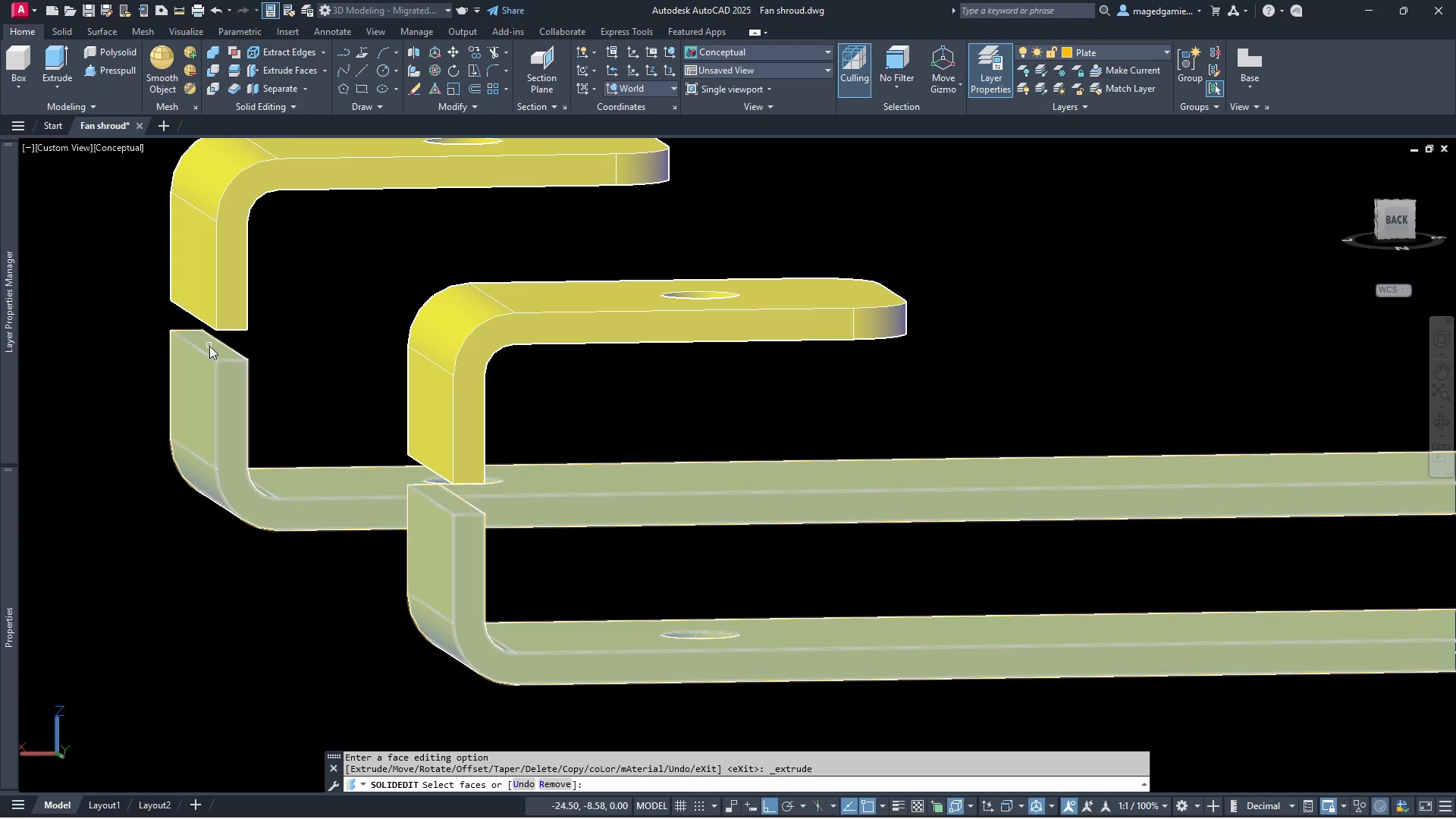 
scroll: coordinate [177, 311], scroll_direction: up, amount: 5.0
 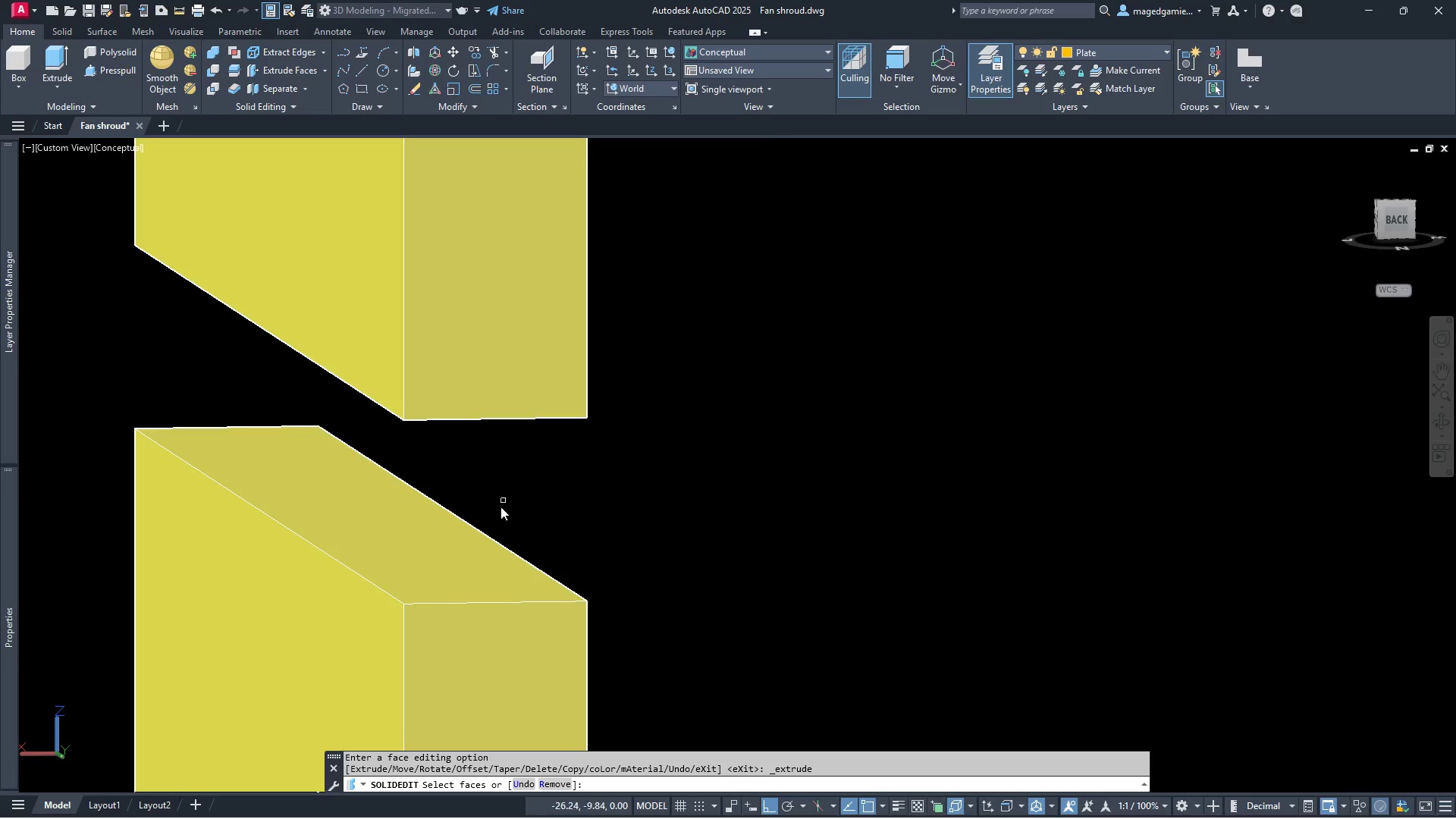 
left_click([416, 525])
 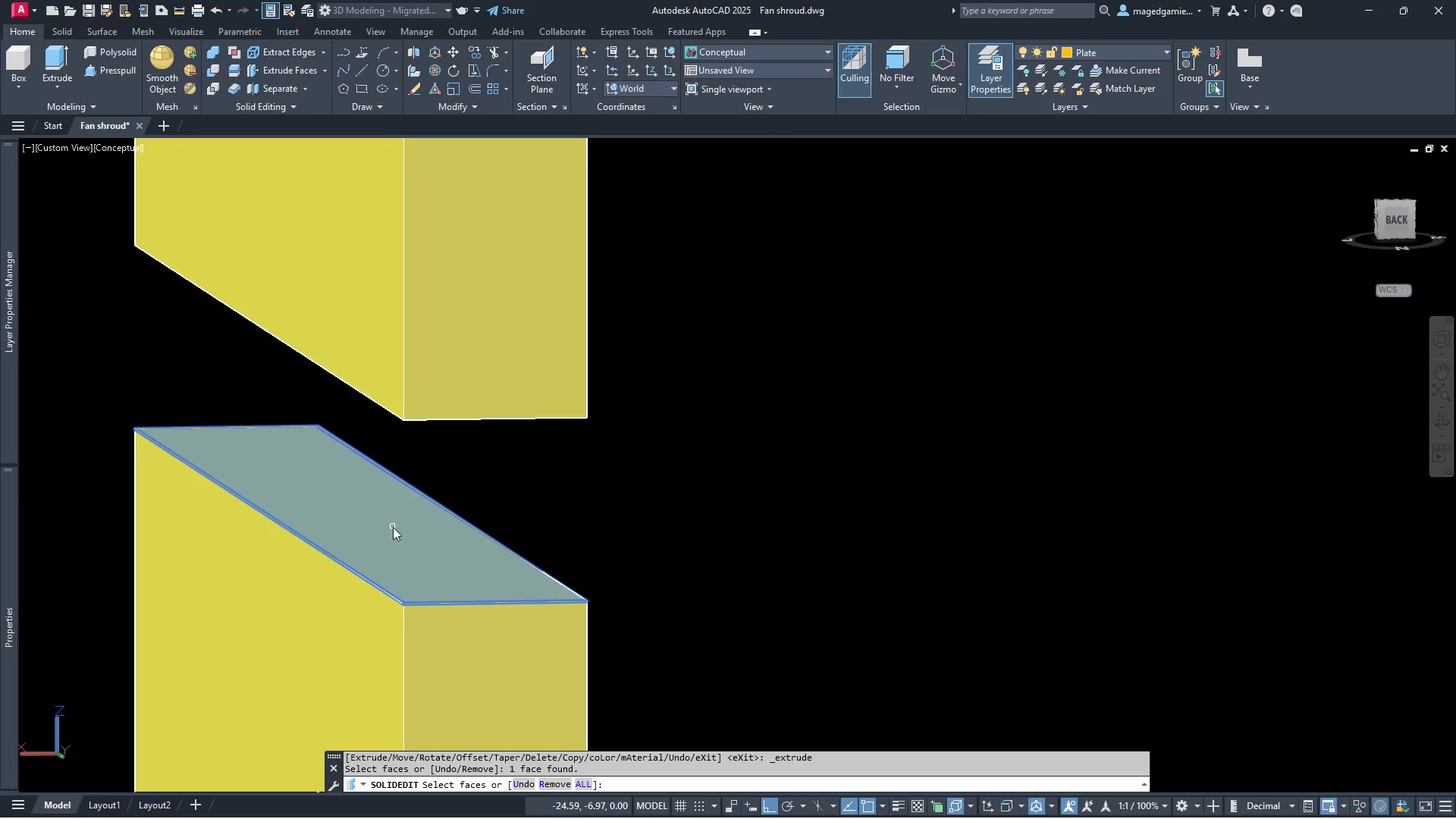 
left_click([393, 527])
 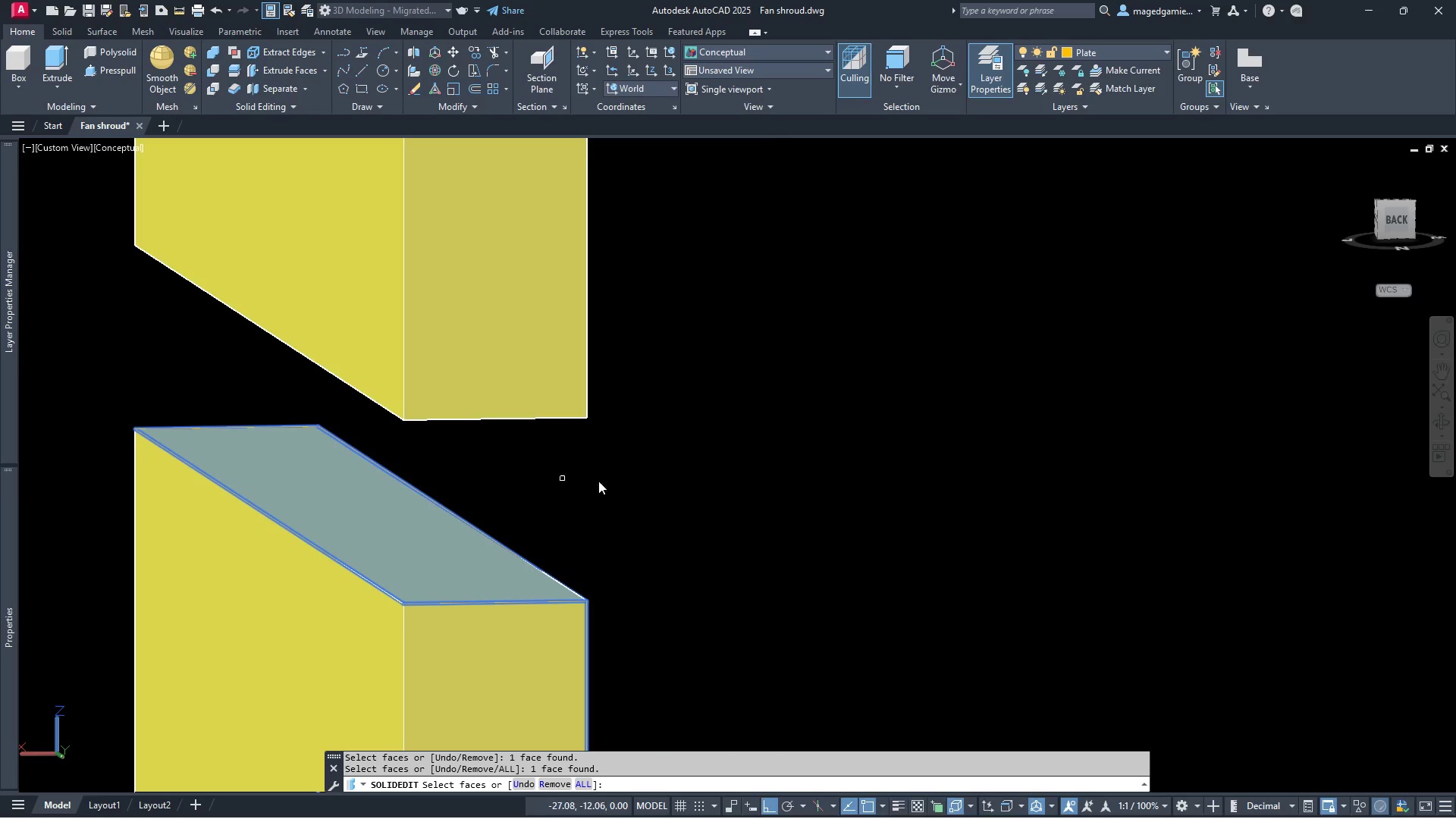 
right_click([632, 484])
 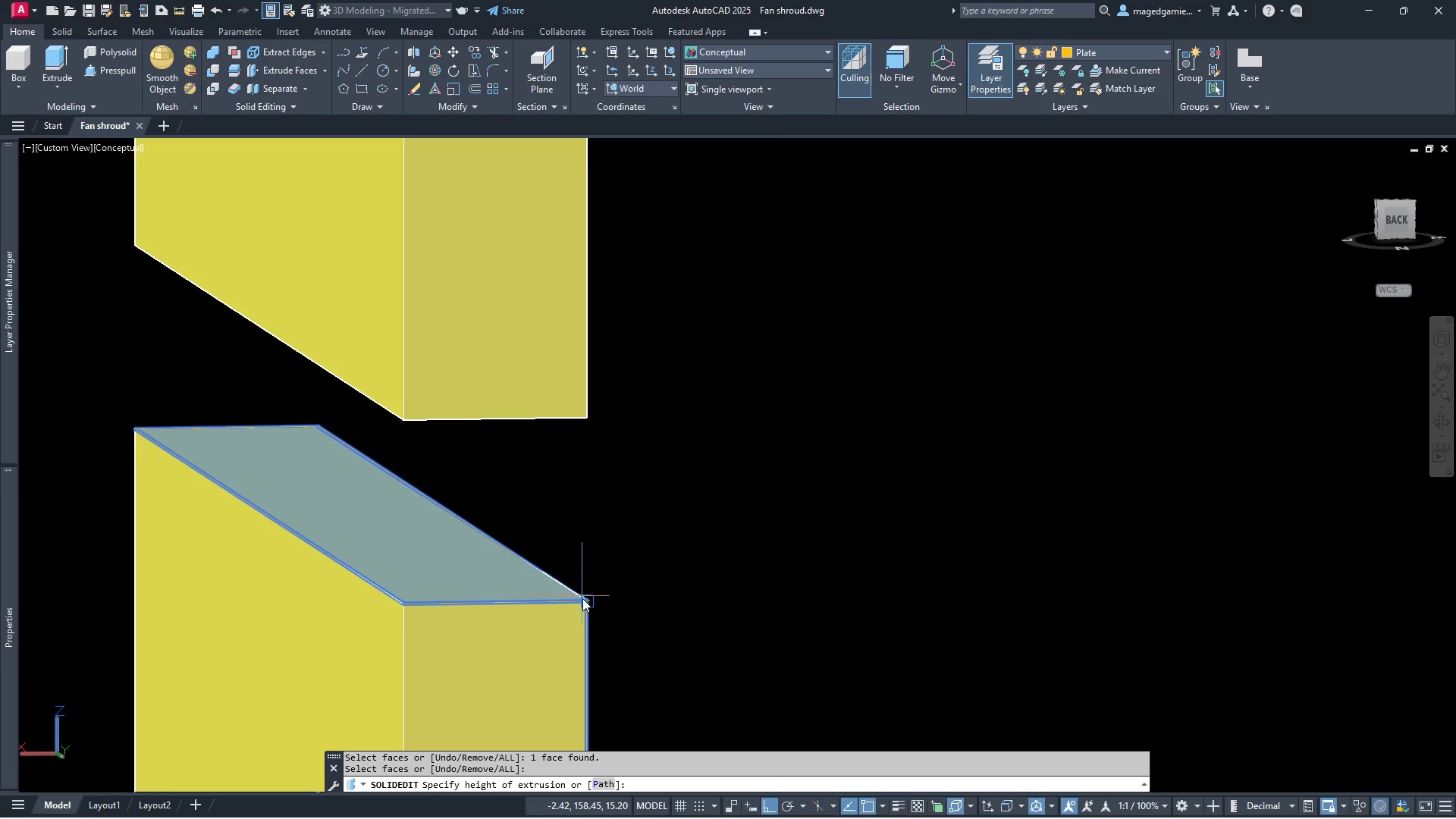 
left_click([583, 598])
 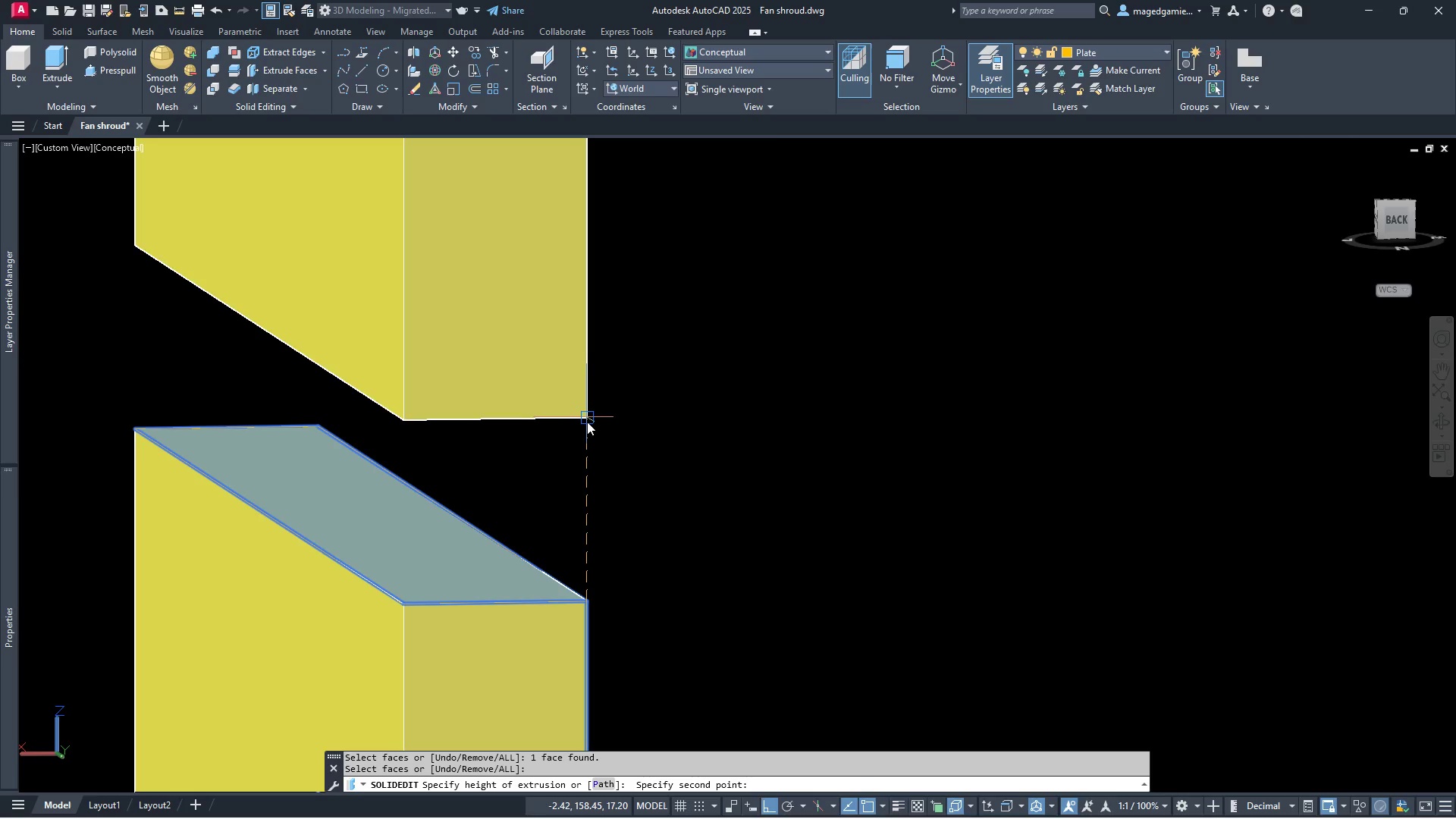 
left_click([587, 422])
 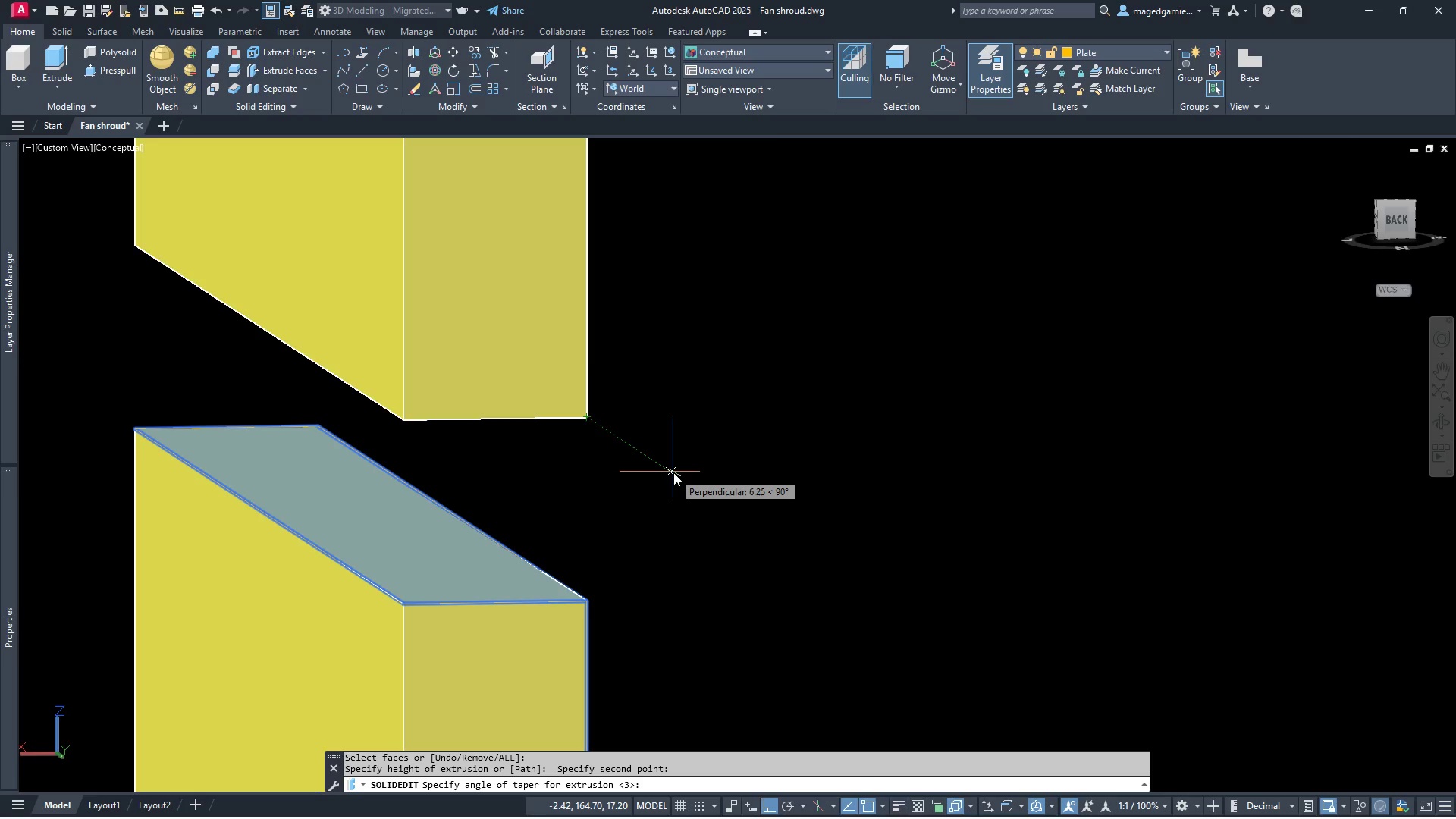 
right_click([673, 472])
 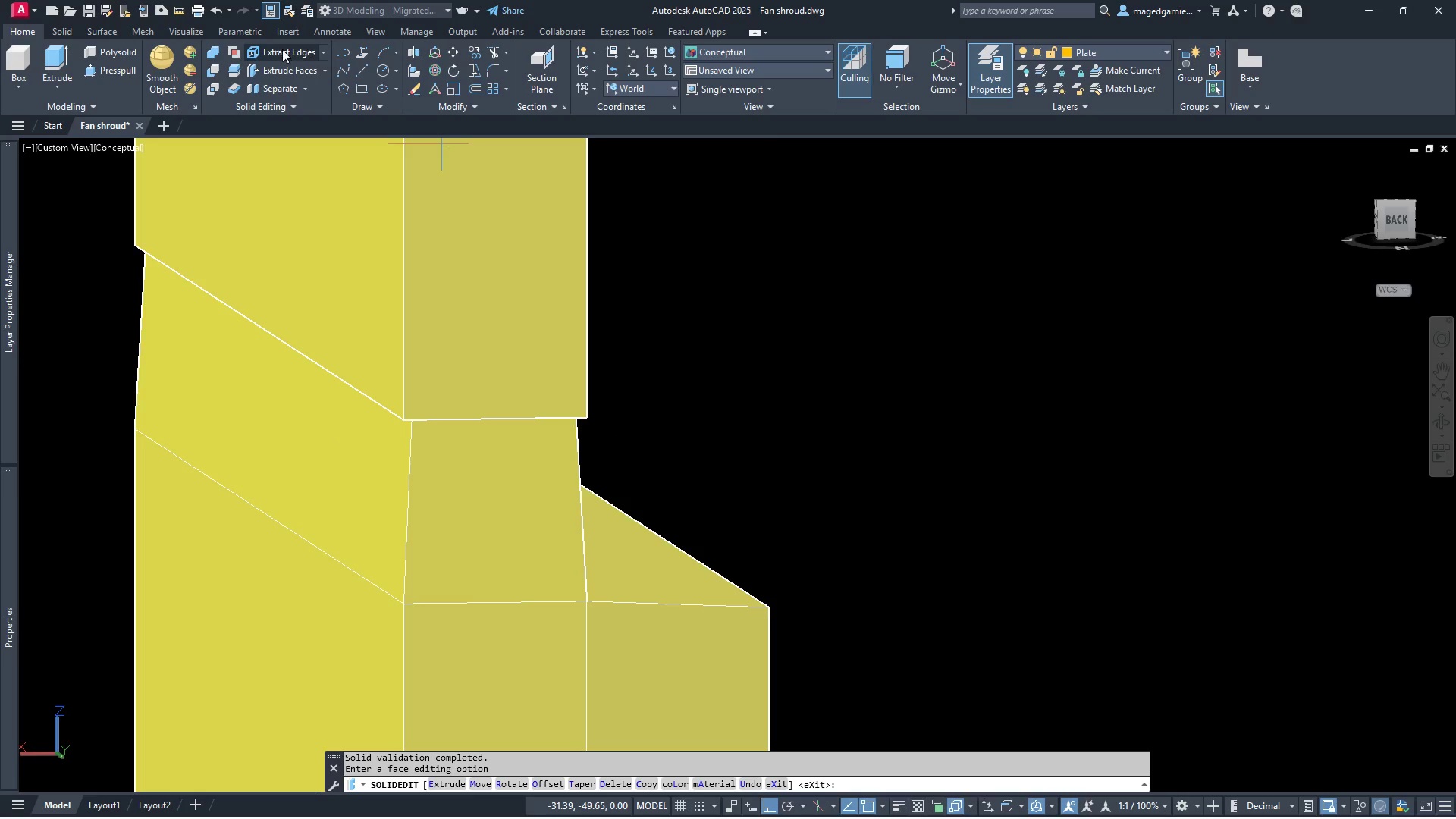 
left_click([216, 8])
 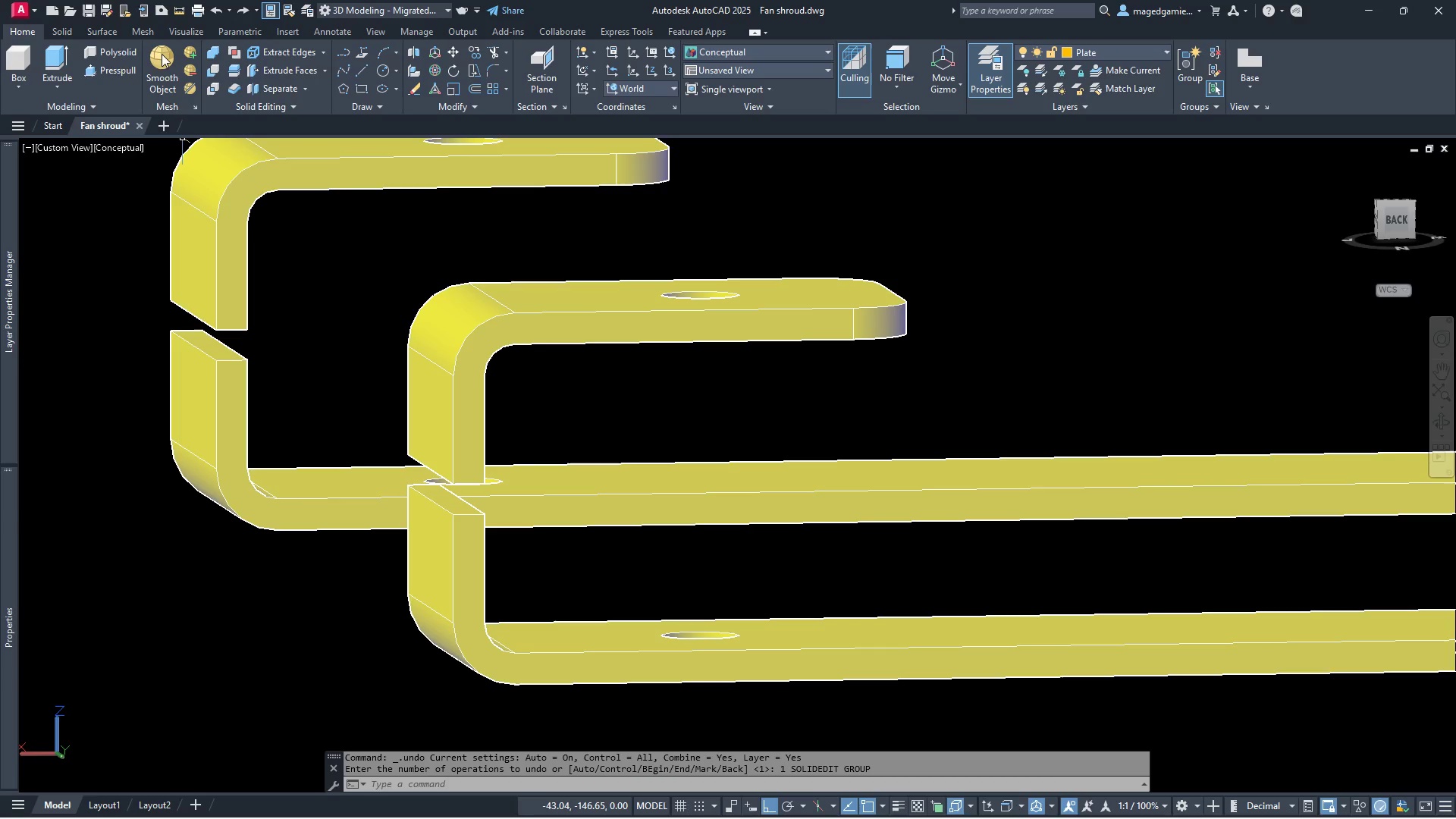 
left_click([278, 68])
 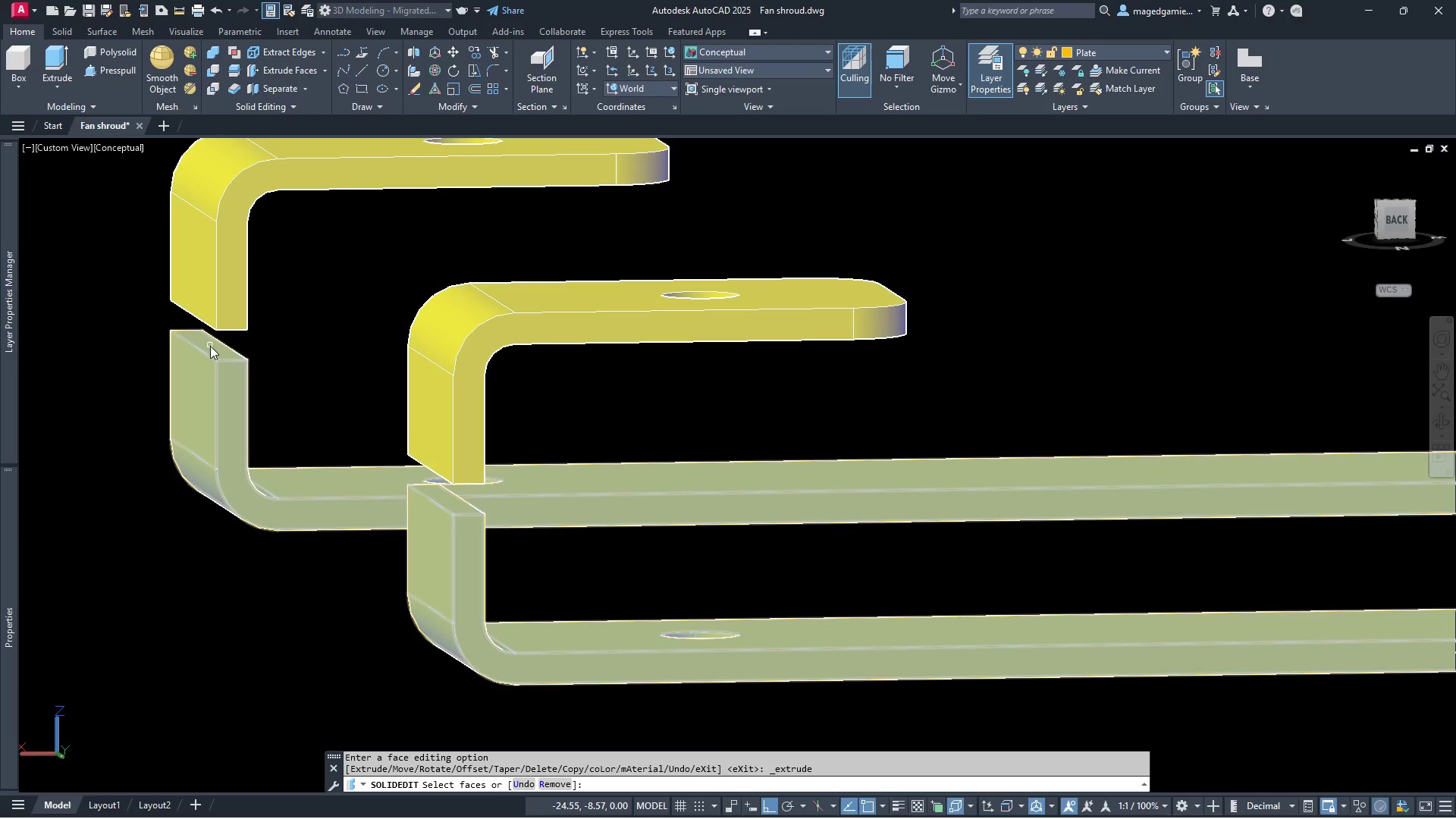 
left_click([210, 346])
 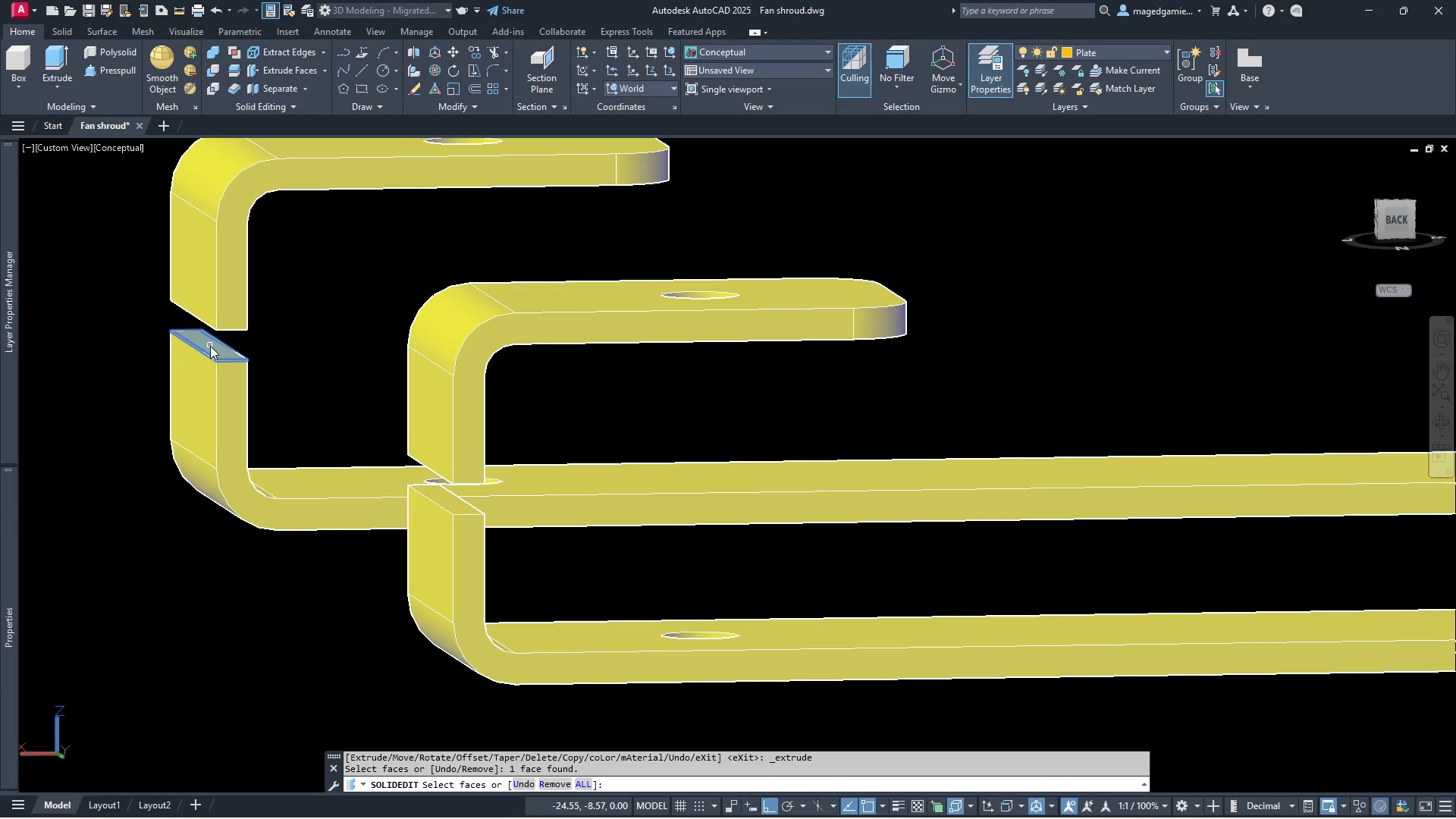 
left_click([210, 346])
 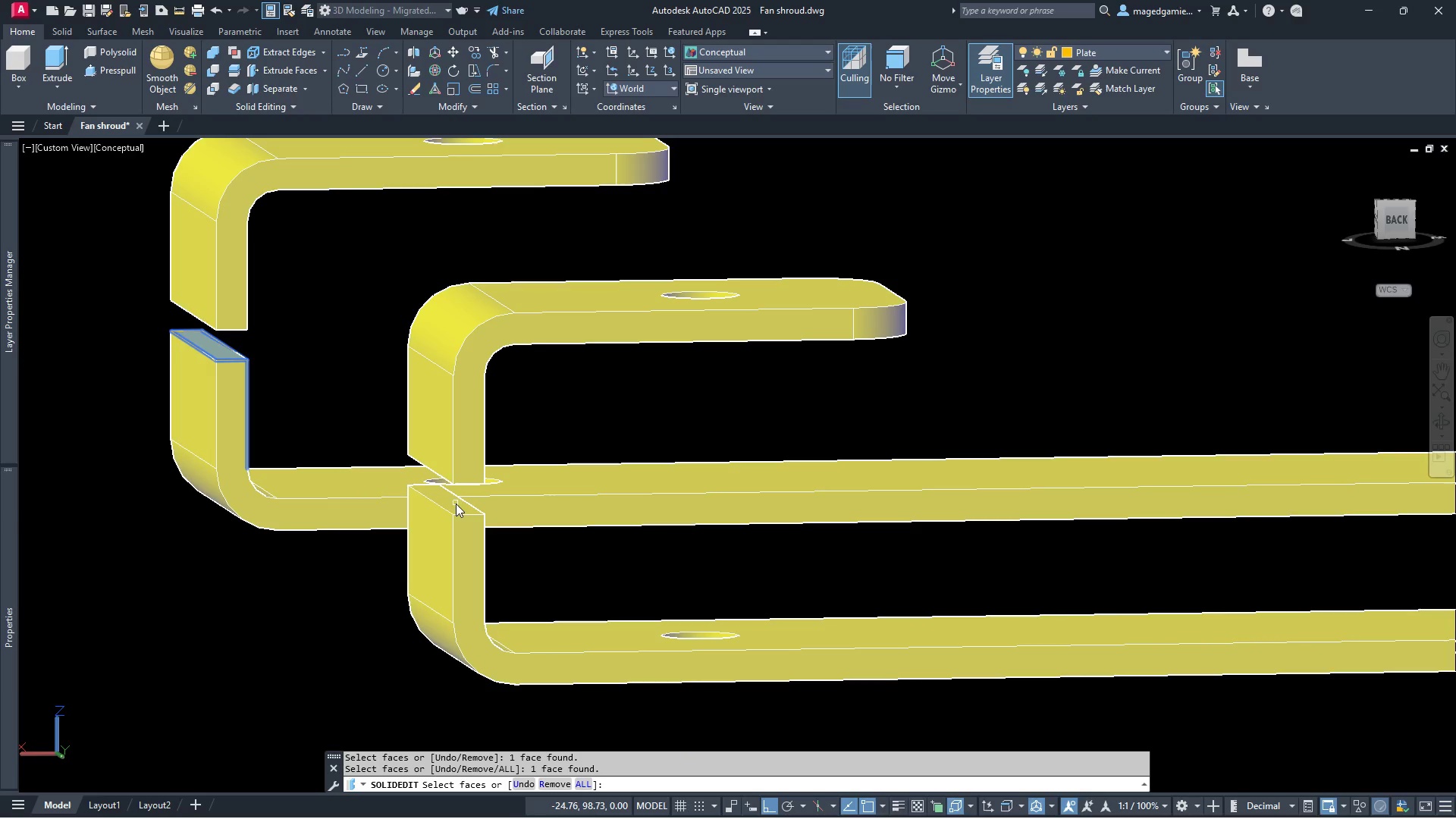 
left_click([456, 510])
 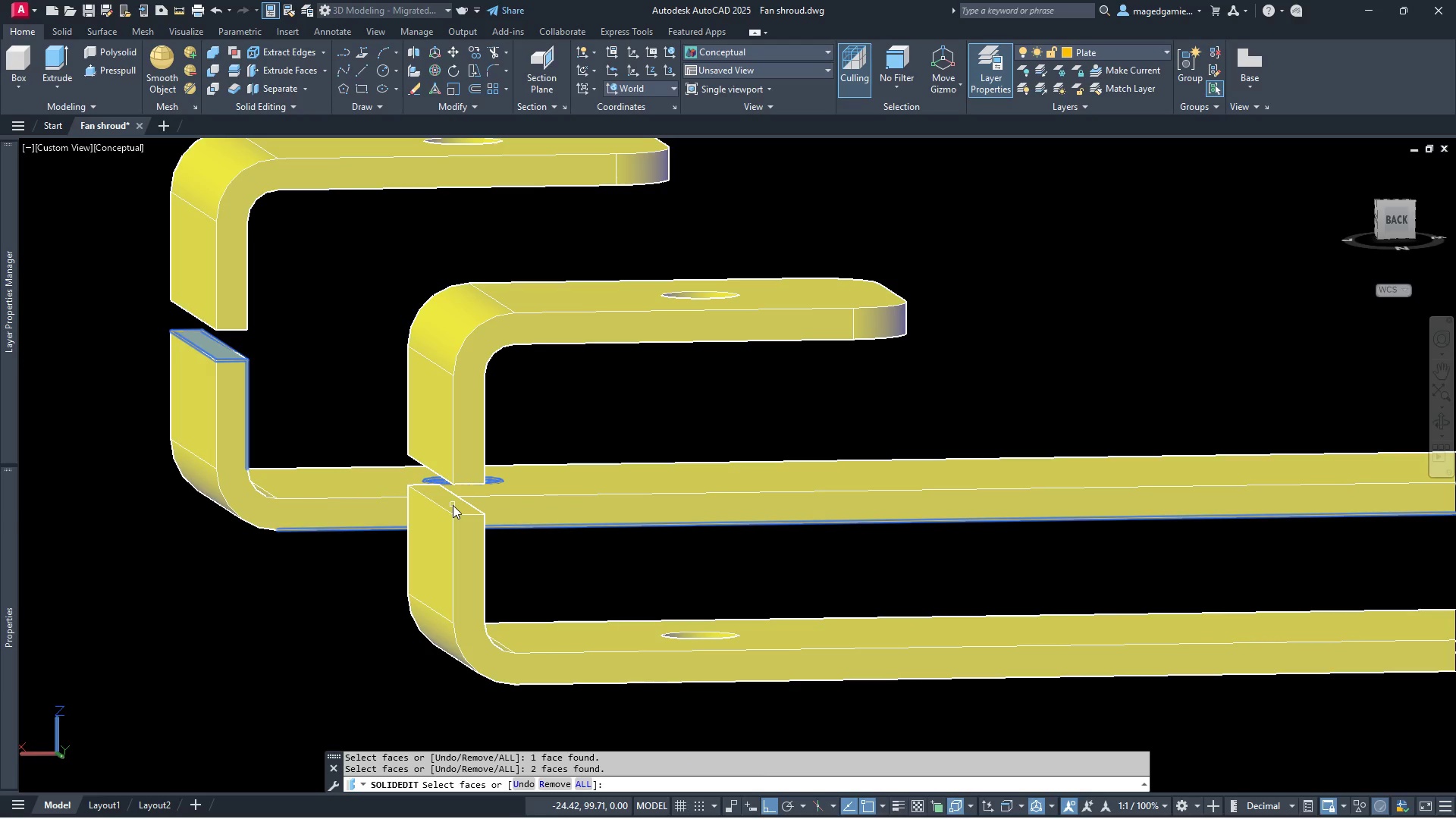 
key(Control+Z)
 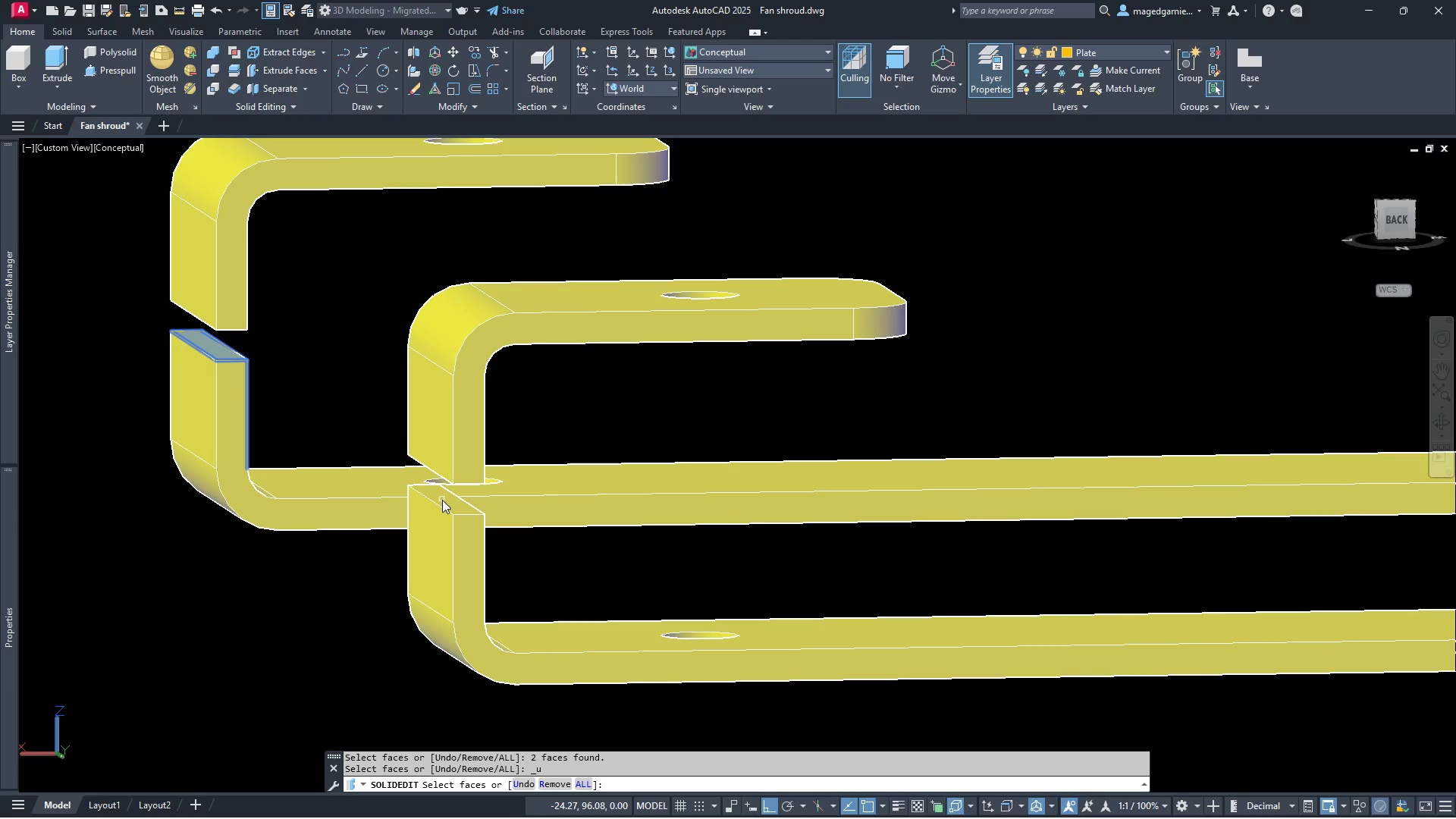 
scroll: coordinate [442, 500], scroll_direction: up, amount: 4.0
 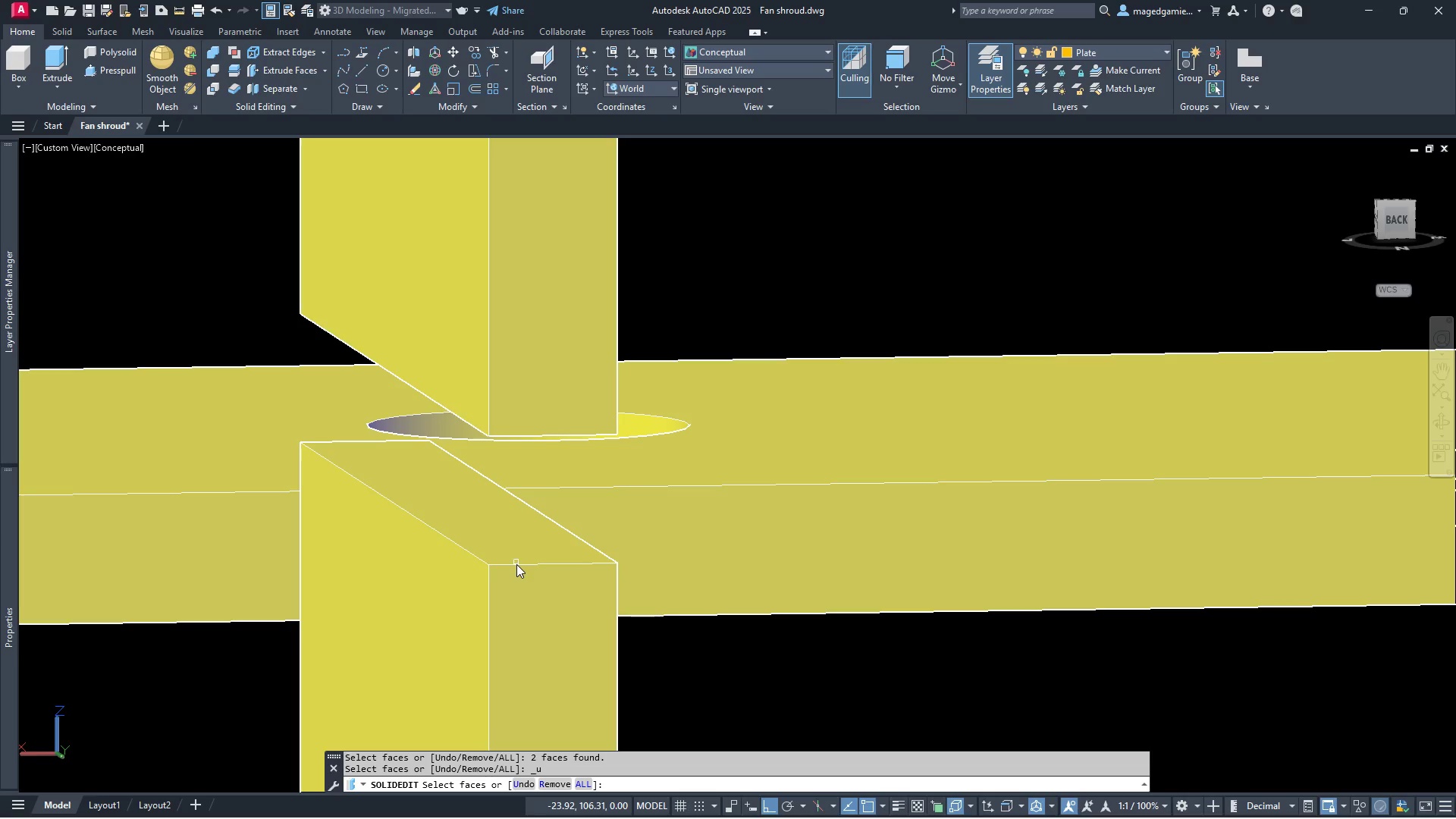 
left_click([514, 560])
 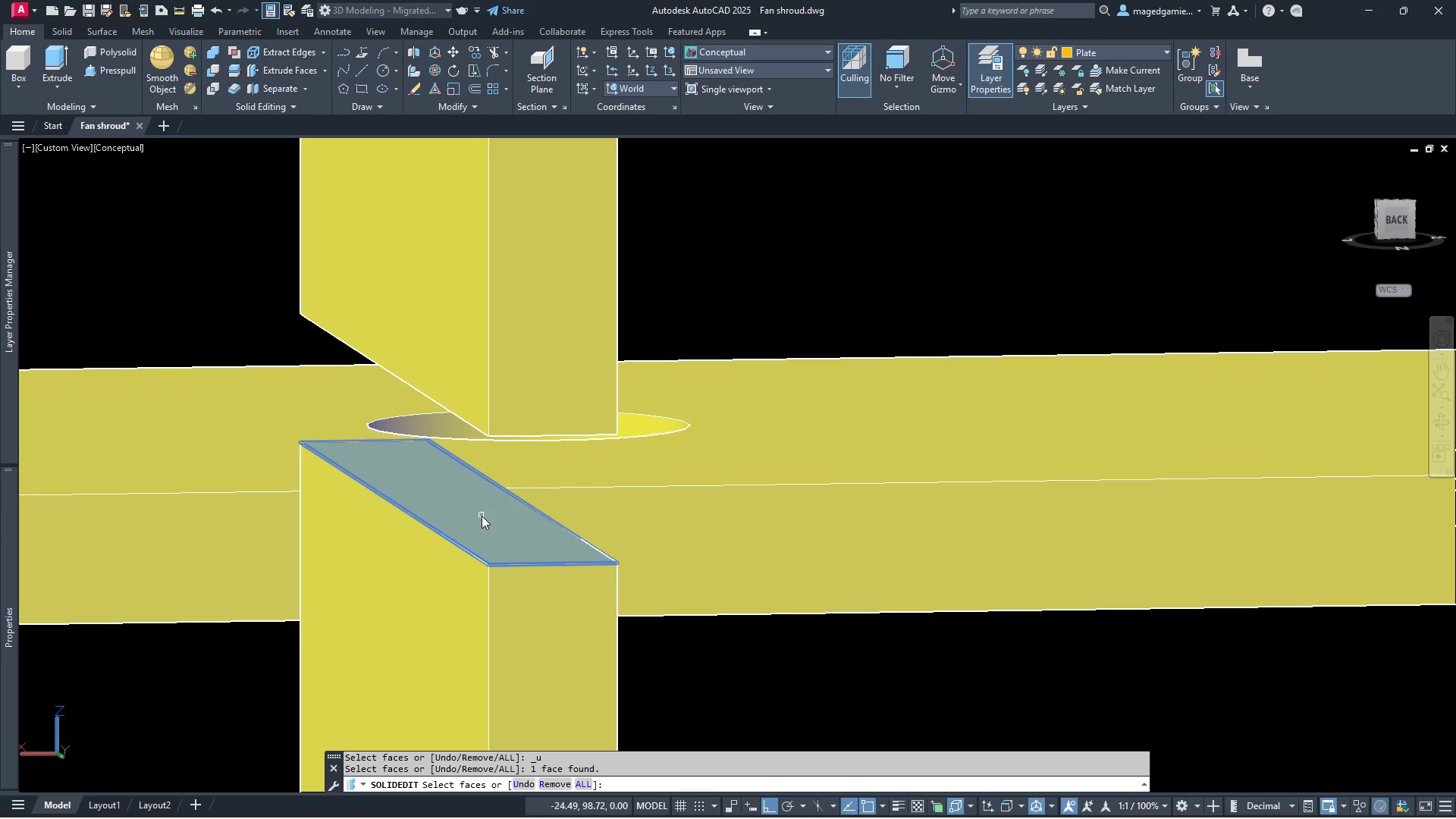 
scroll: coordinate [289, 504], scroll_direction: down, amount: 5.0
 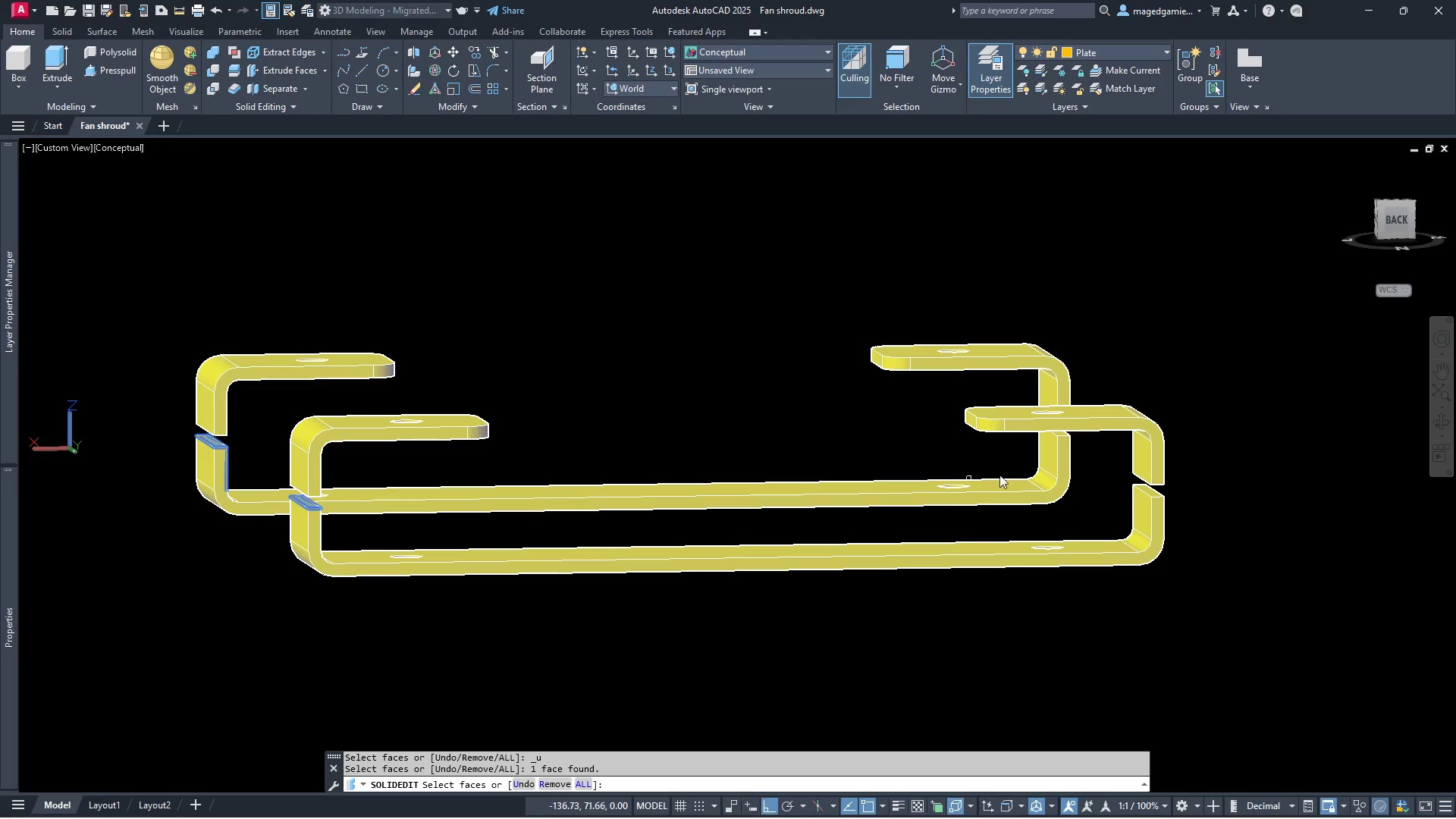 
scroll: coordinate [1083, 435], scroll_direction: up, amount: 6.0
 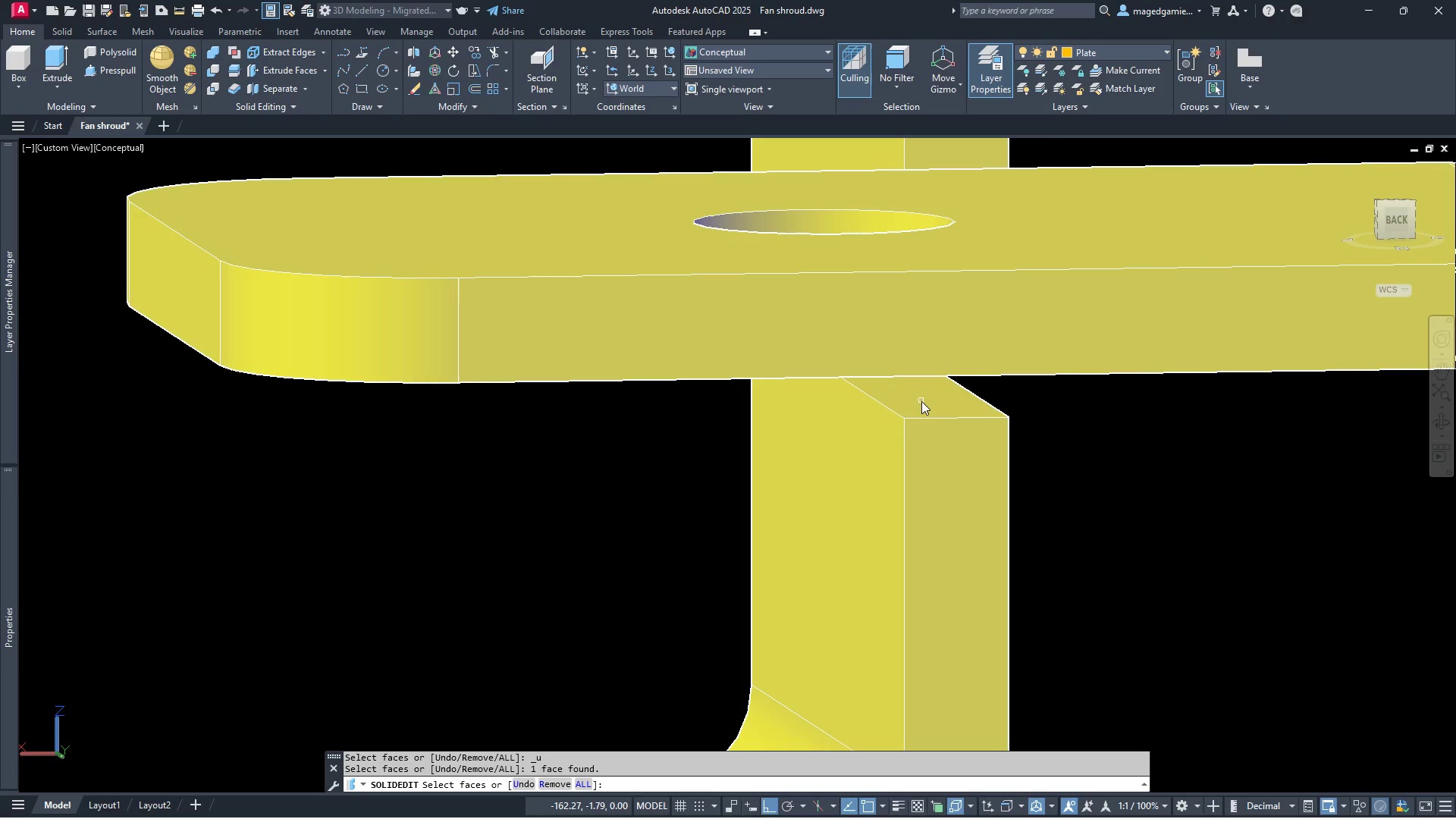 
left_click([921, 401])
 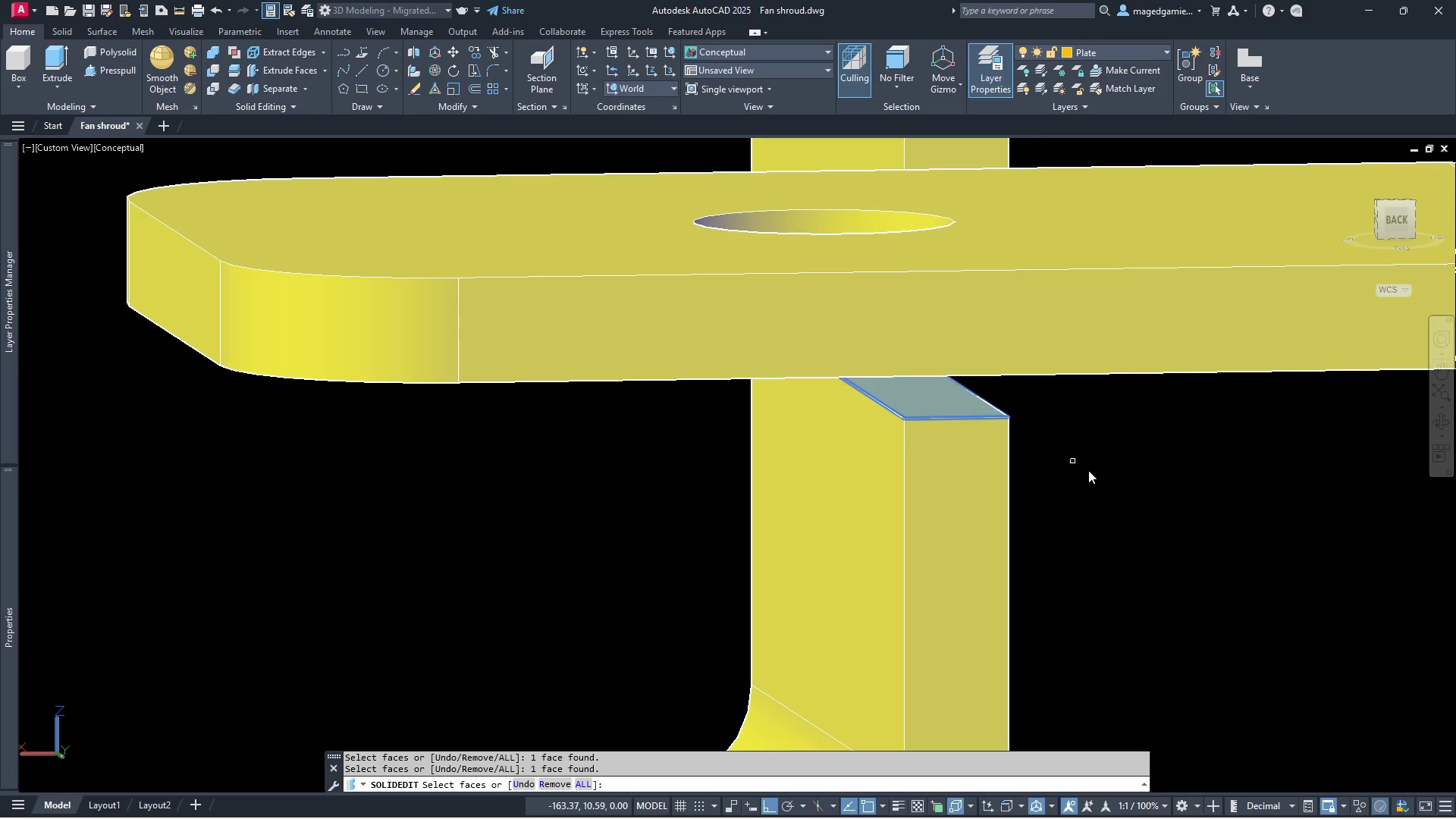 
scroll: coordinate [954, 431], scroll_direction: down, amount: 2.0
 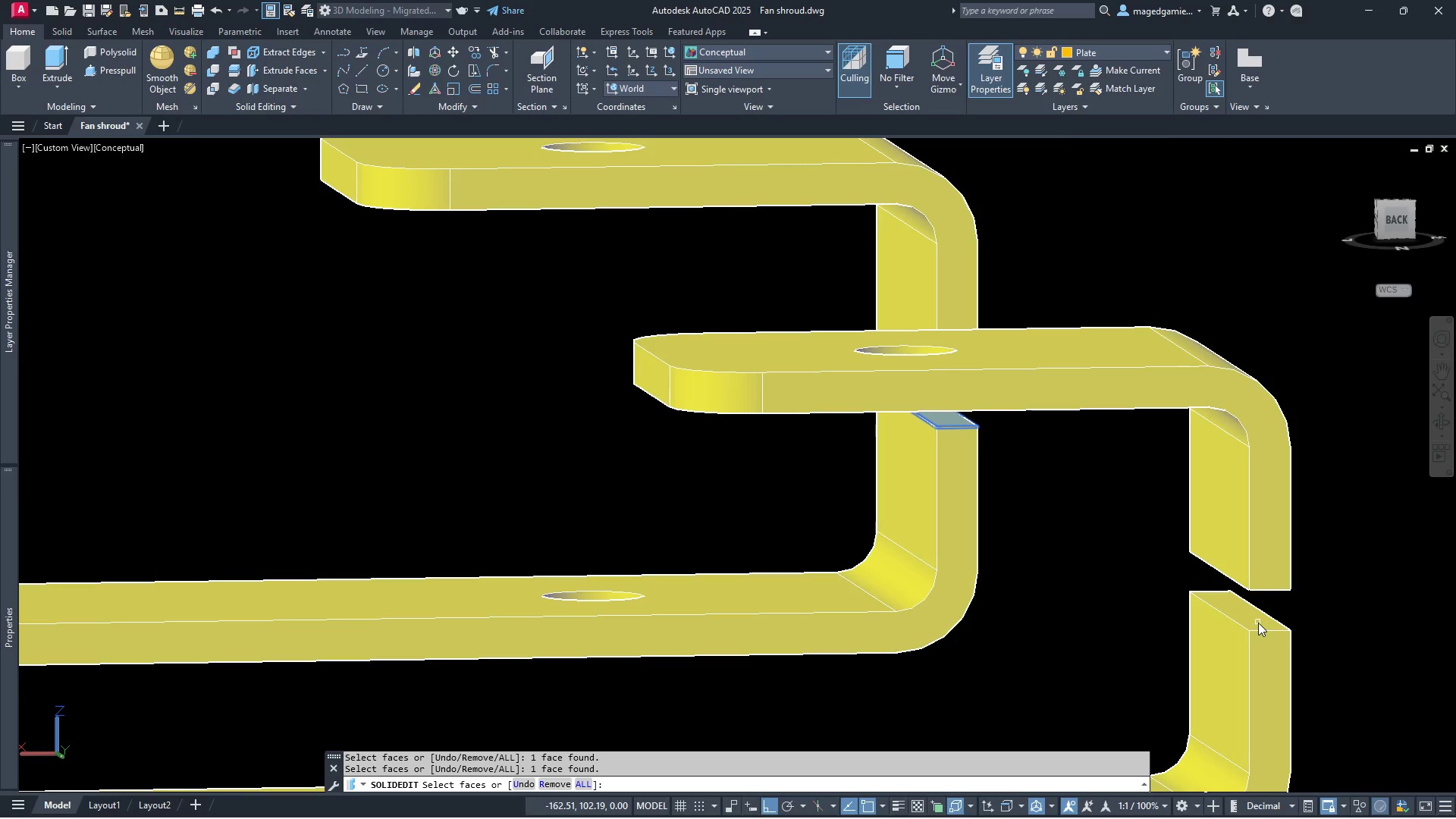 
left_click([1258, 623])
 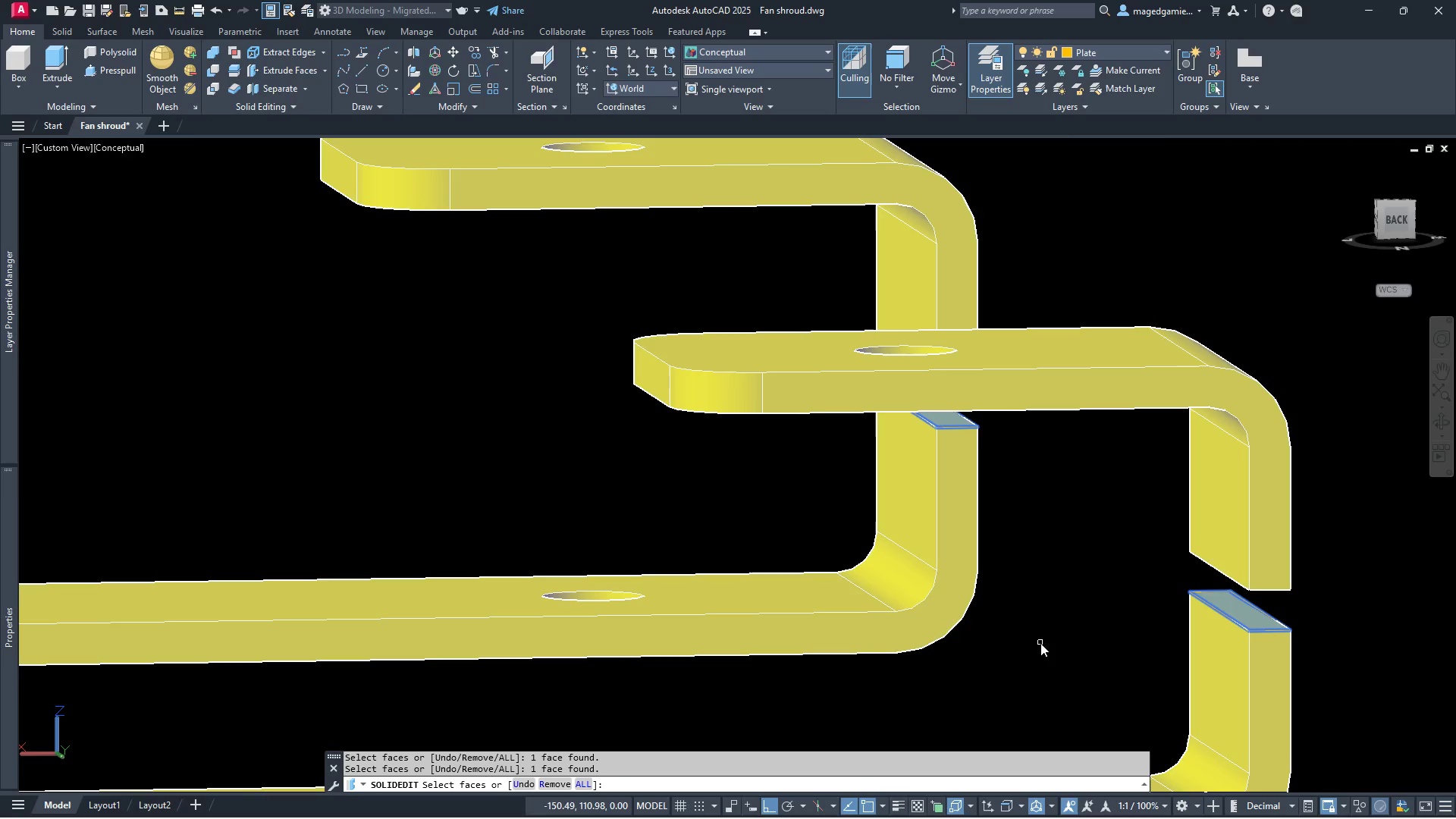 
right_click([1040, 643])
 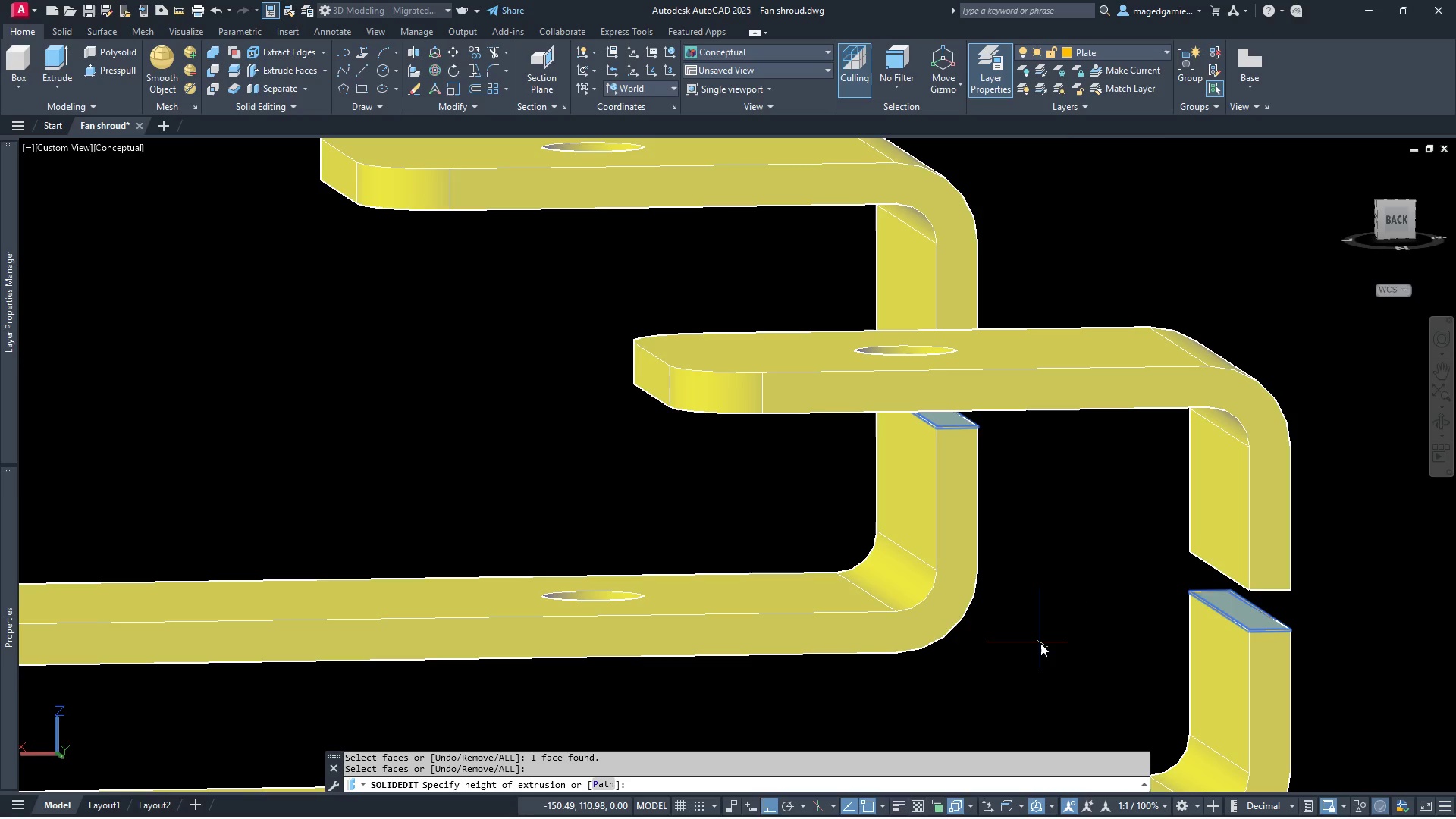 
key(2)
 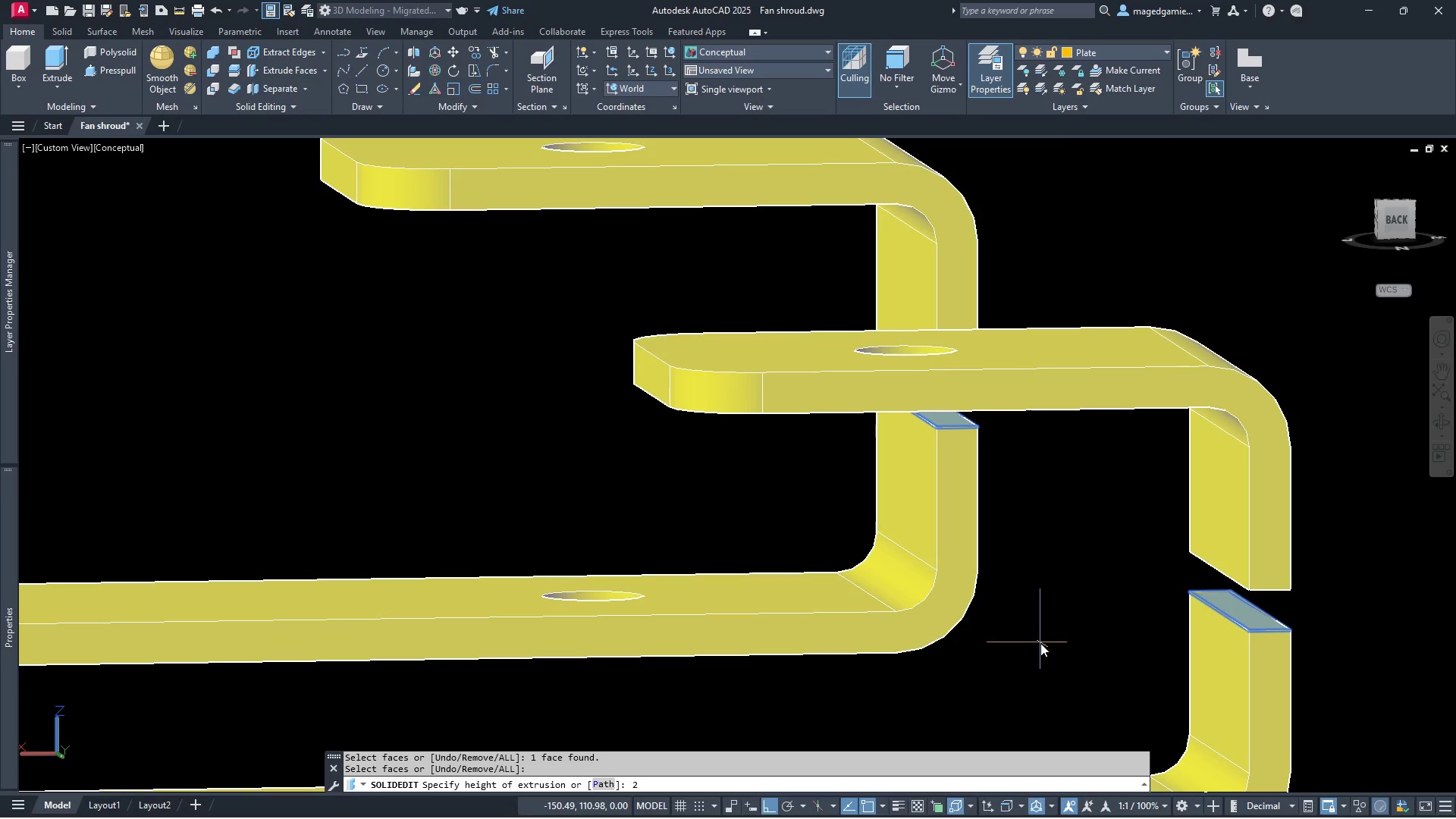 
key(Enter)
 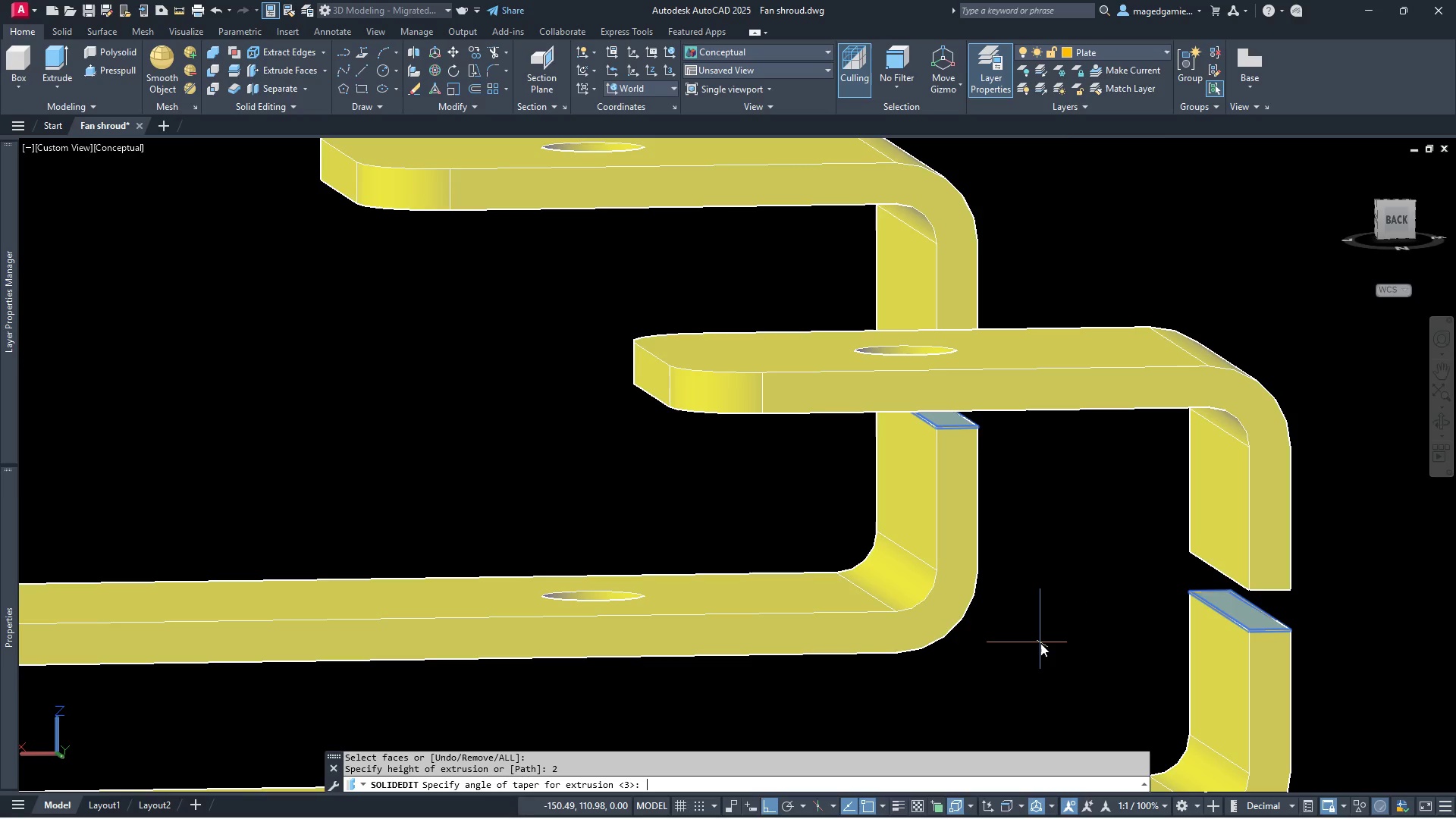 
key(0)
 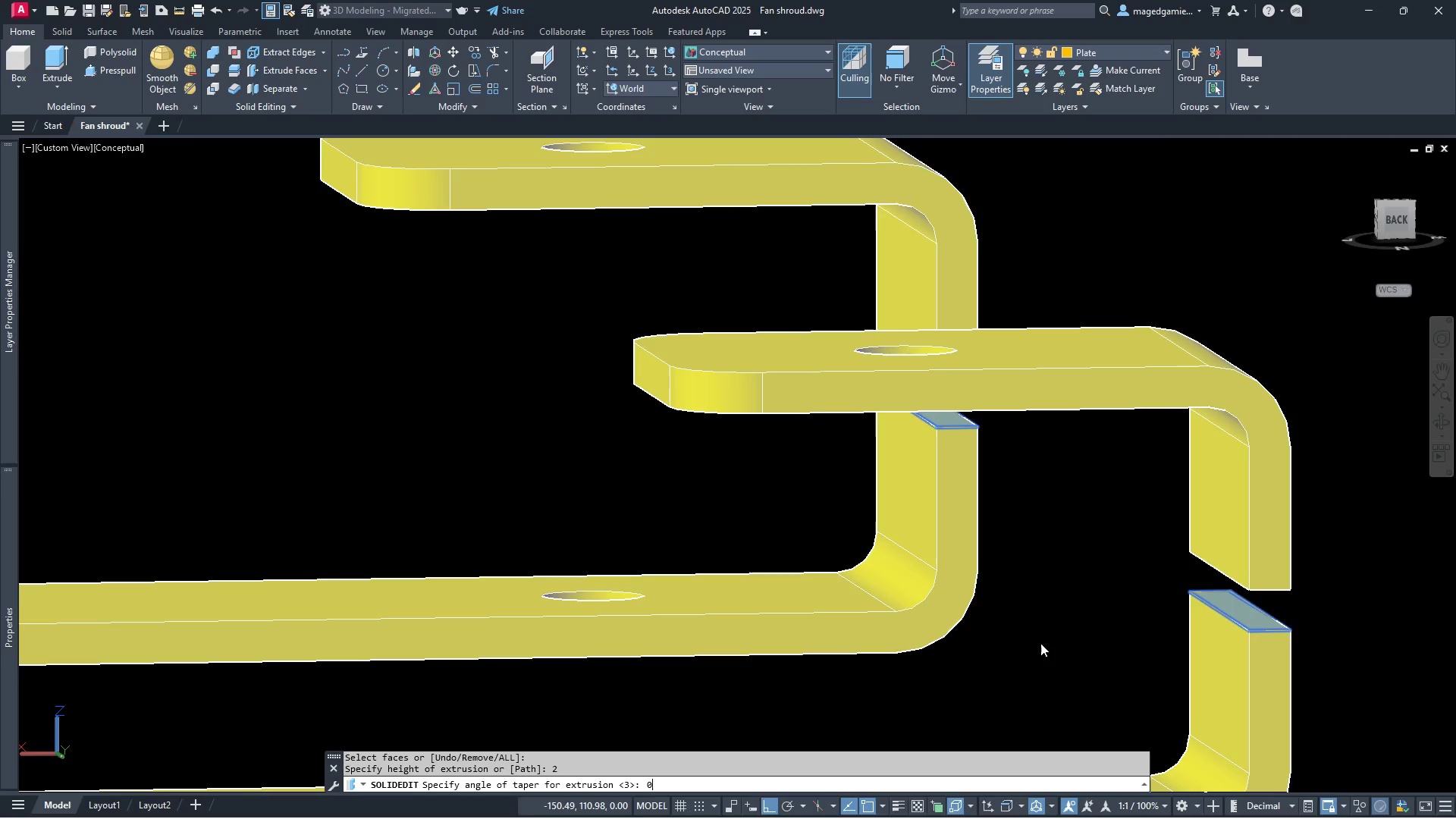 
scroll: coordinate [1040, 643], scroll_direction: down, amount: 2.0
 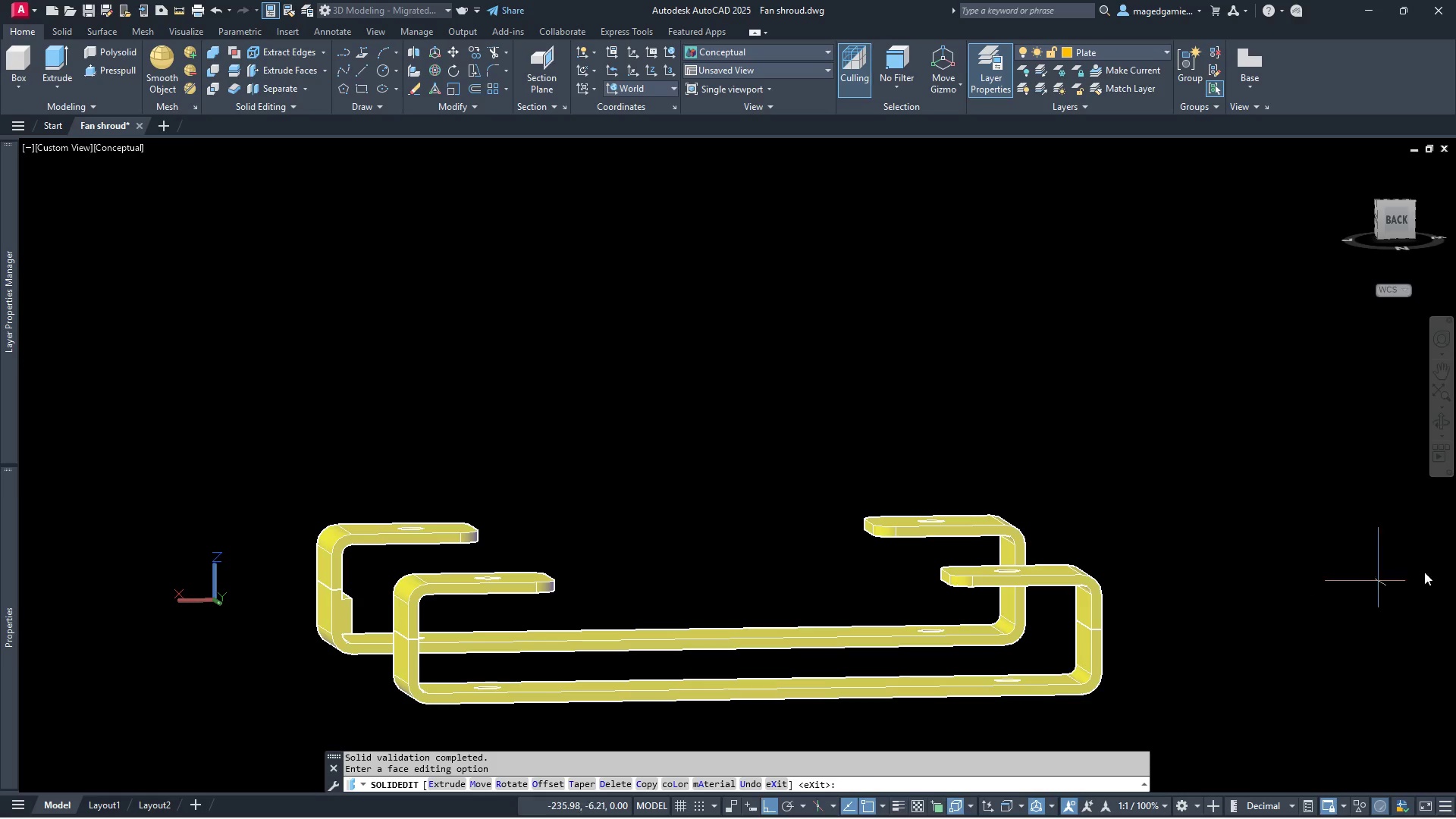 
left_click([1445, 418])
 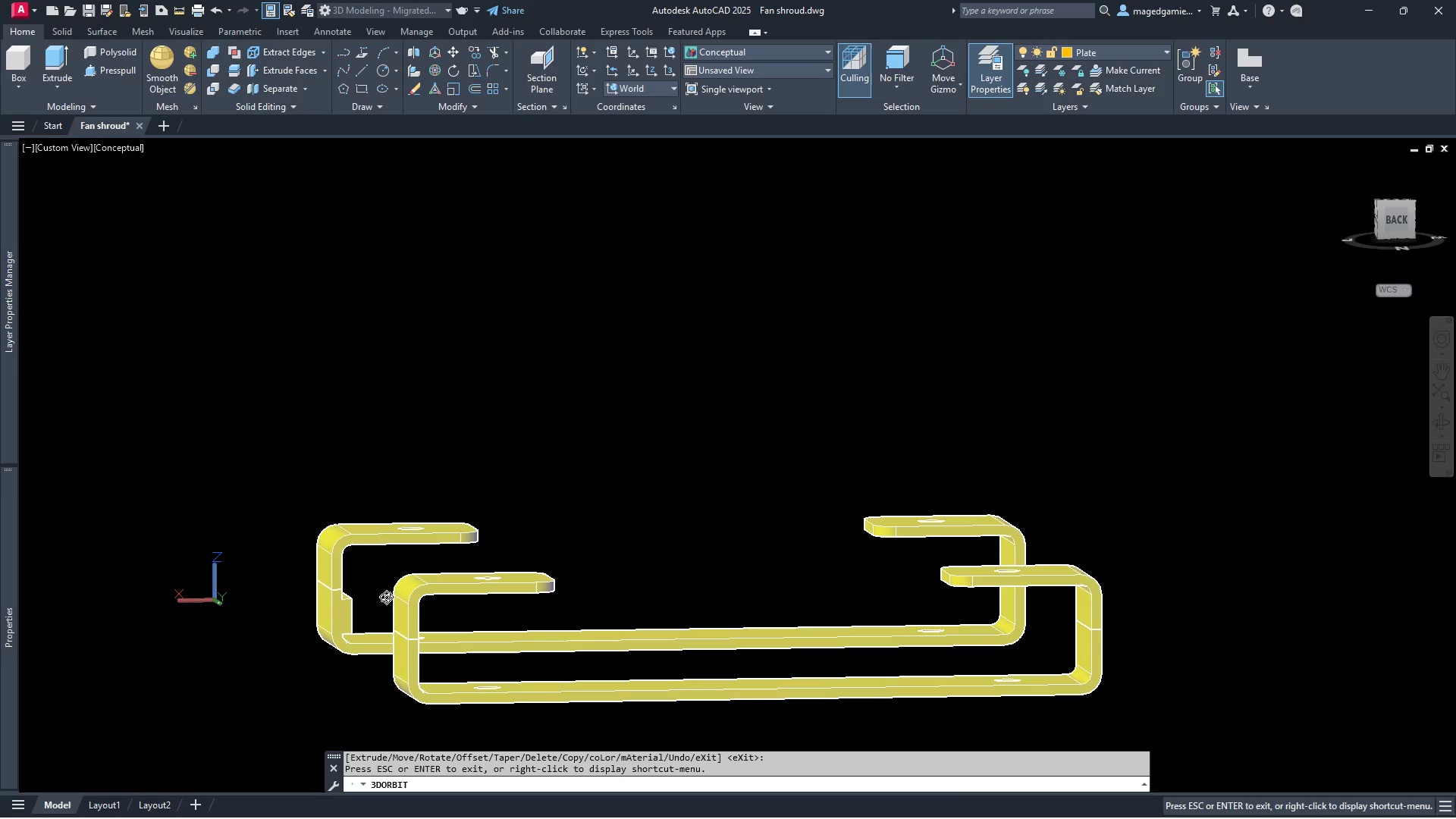 
left_click_drag(start_coordinate=[374, 600], to_coordinate=[275, 617])
 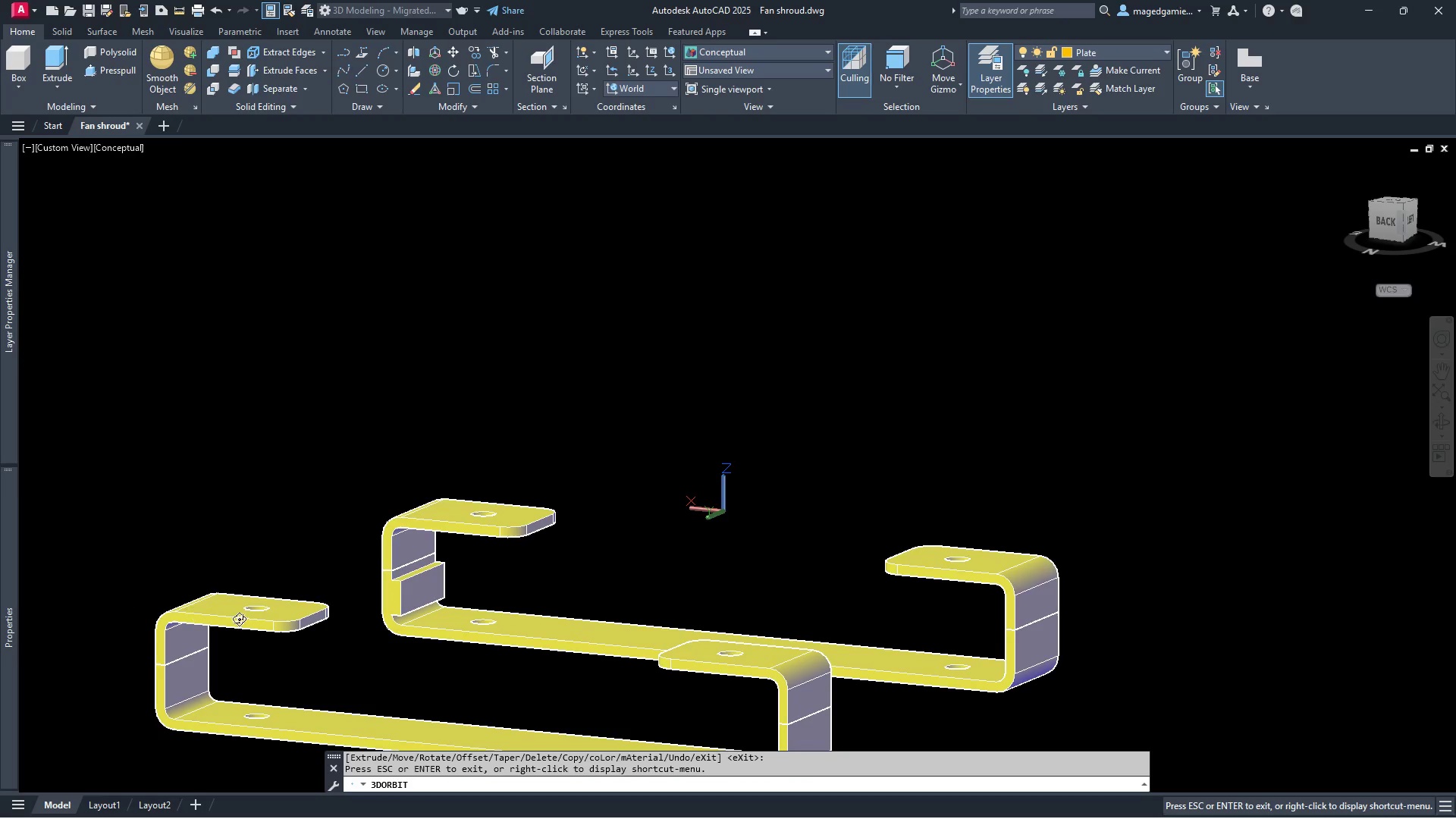 
left_click_drag(start_coordinate=[497, 598], to_coordinate=[466, 602])
 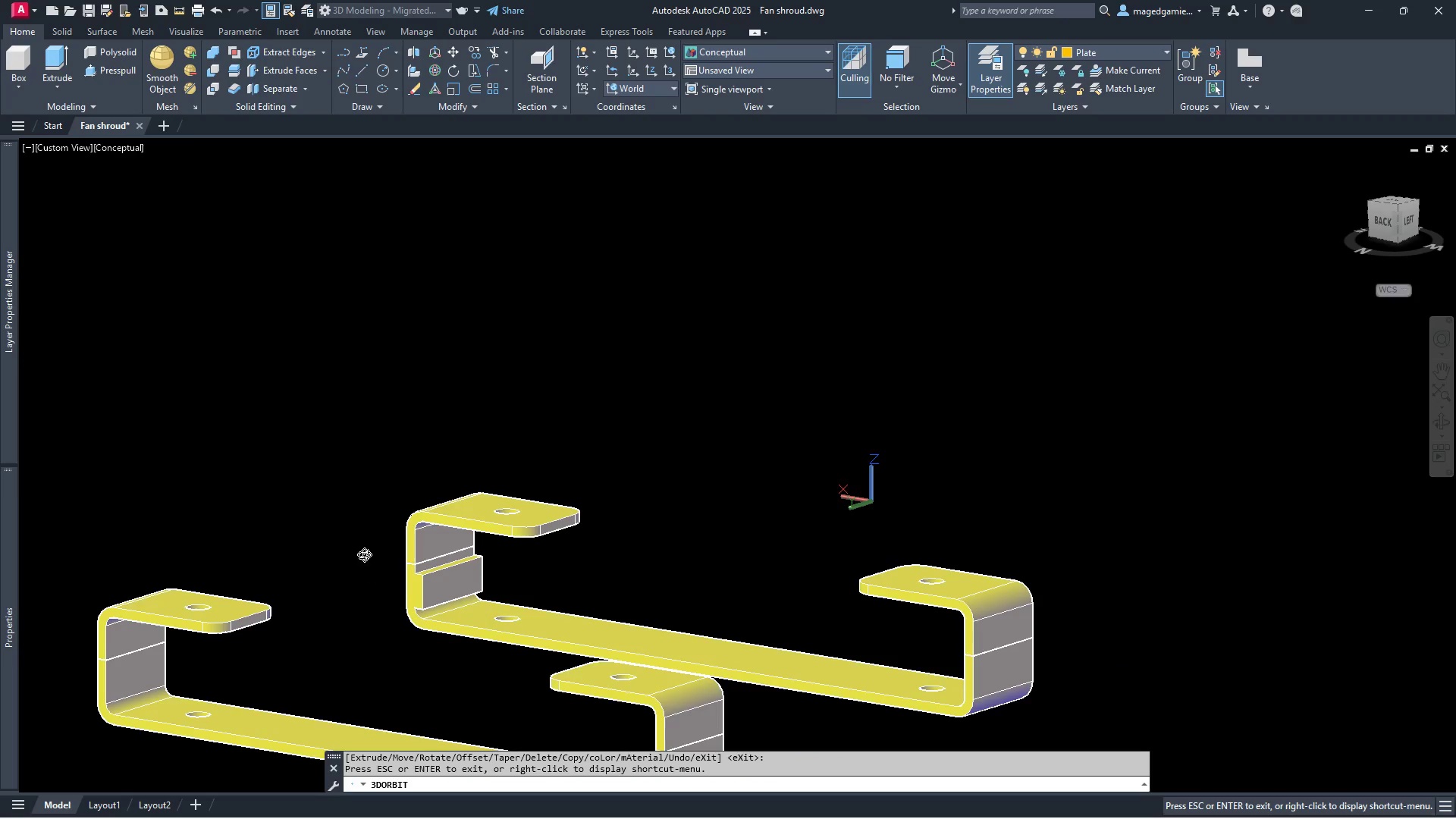 
scroll: coordinate [372, 573], scroll_direction: up, amount: 11.0
 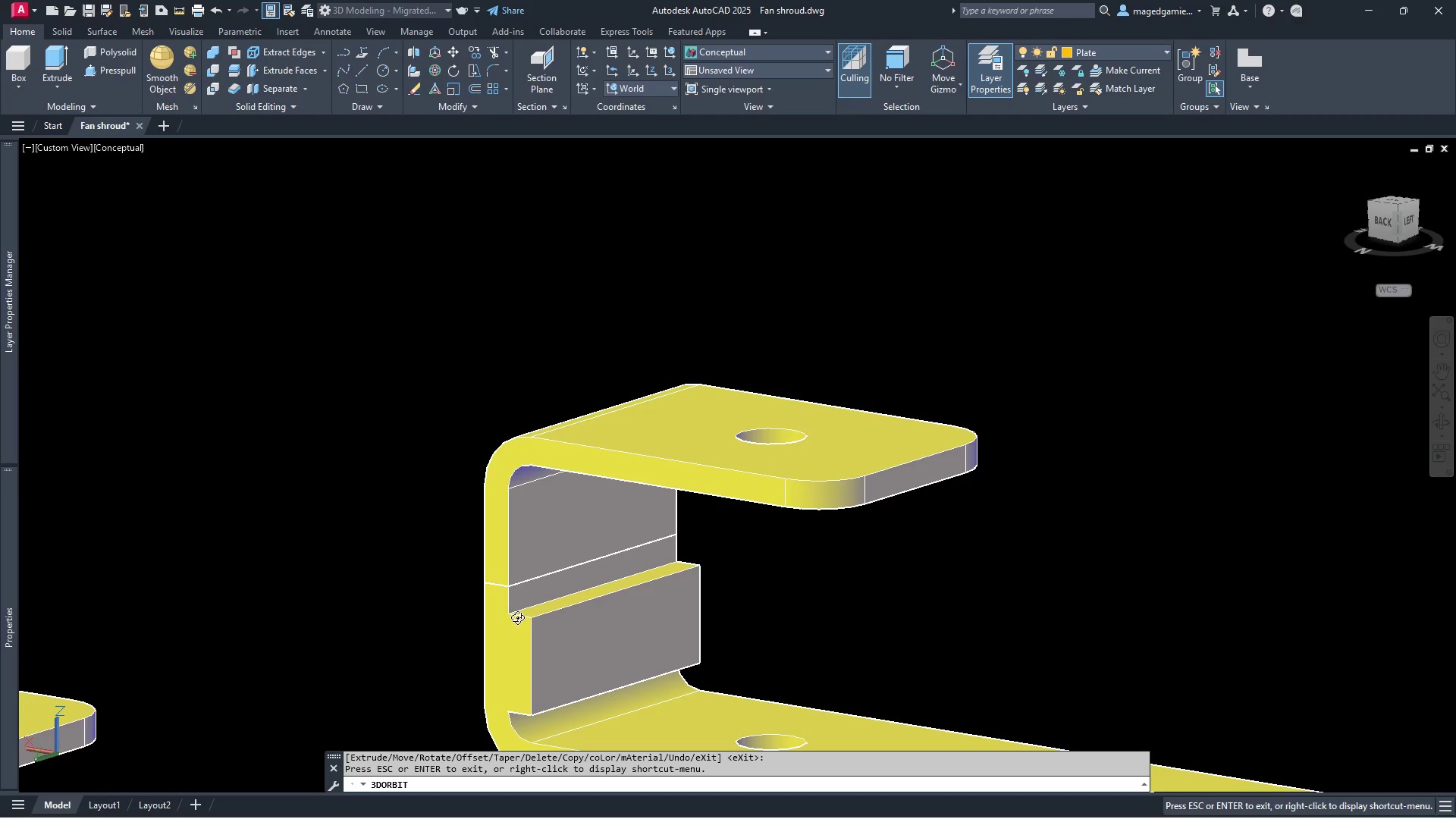 
key(Escape)
 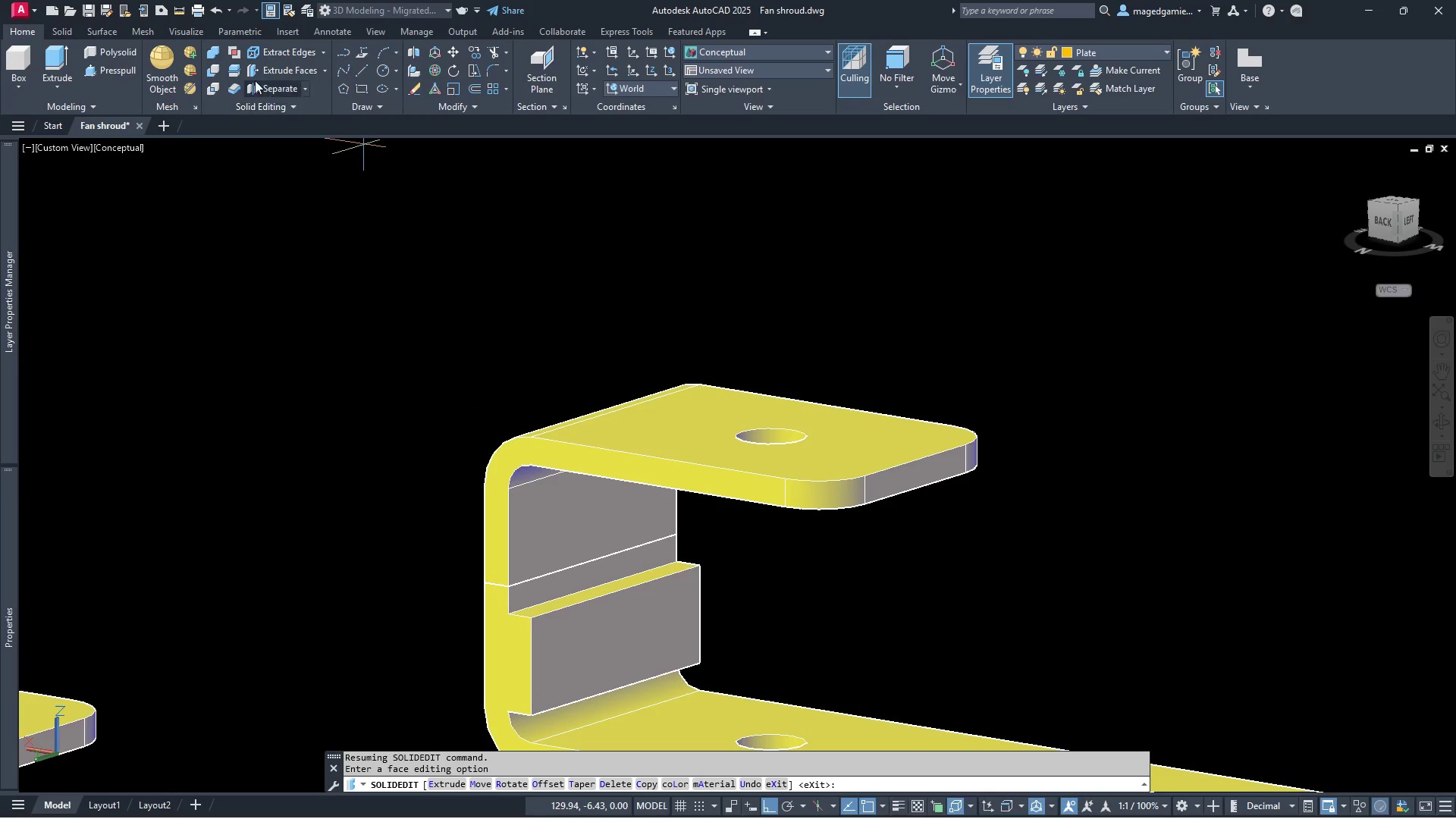 
key(Escape)
 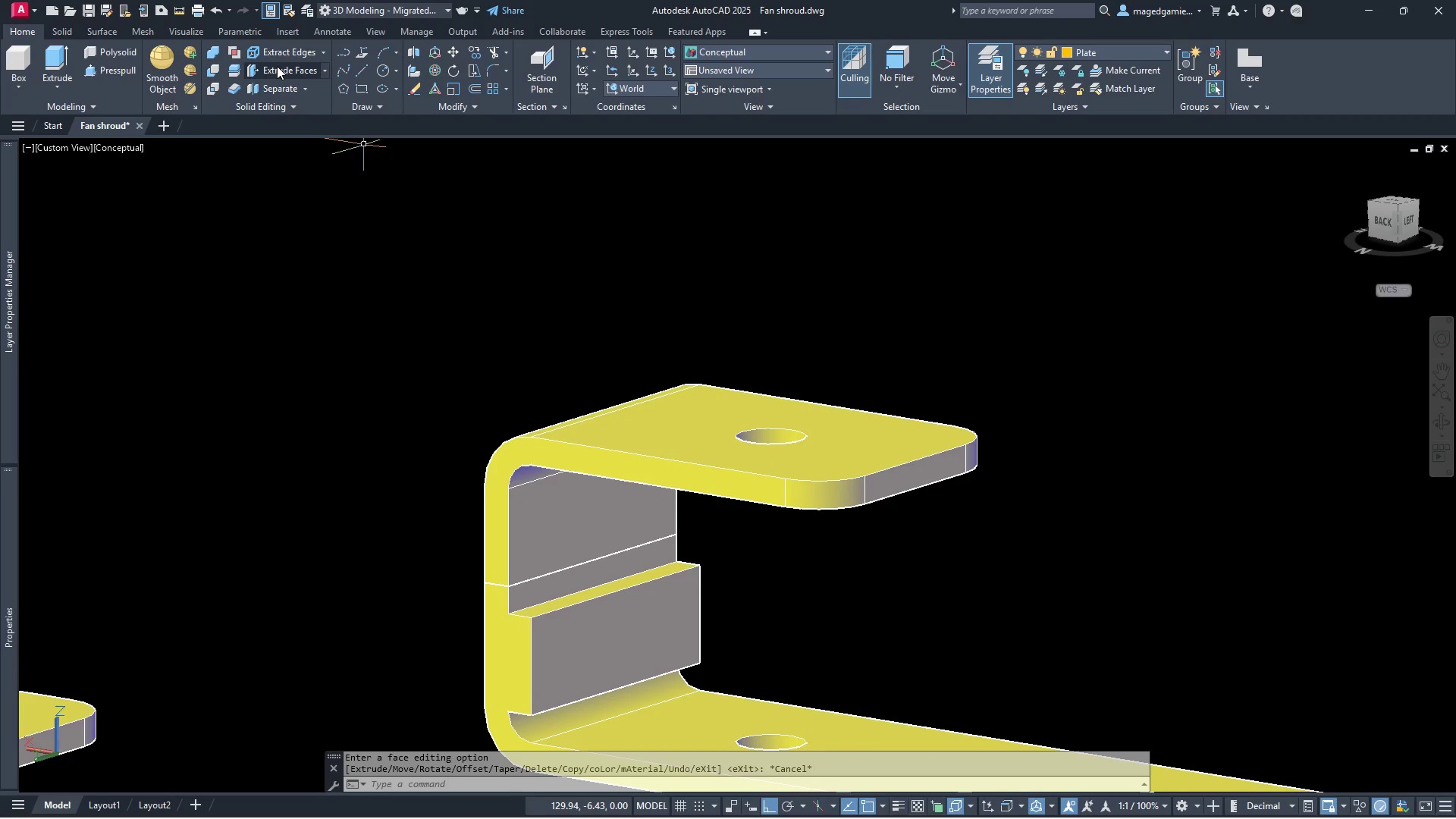 
left_click([277, 70])
 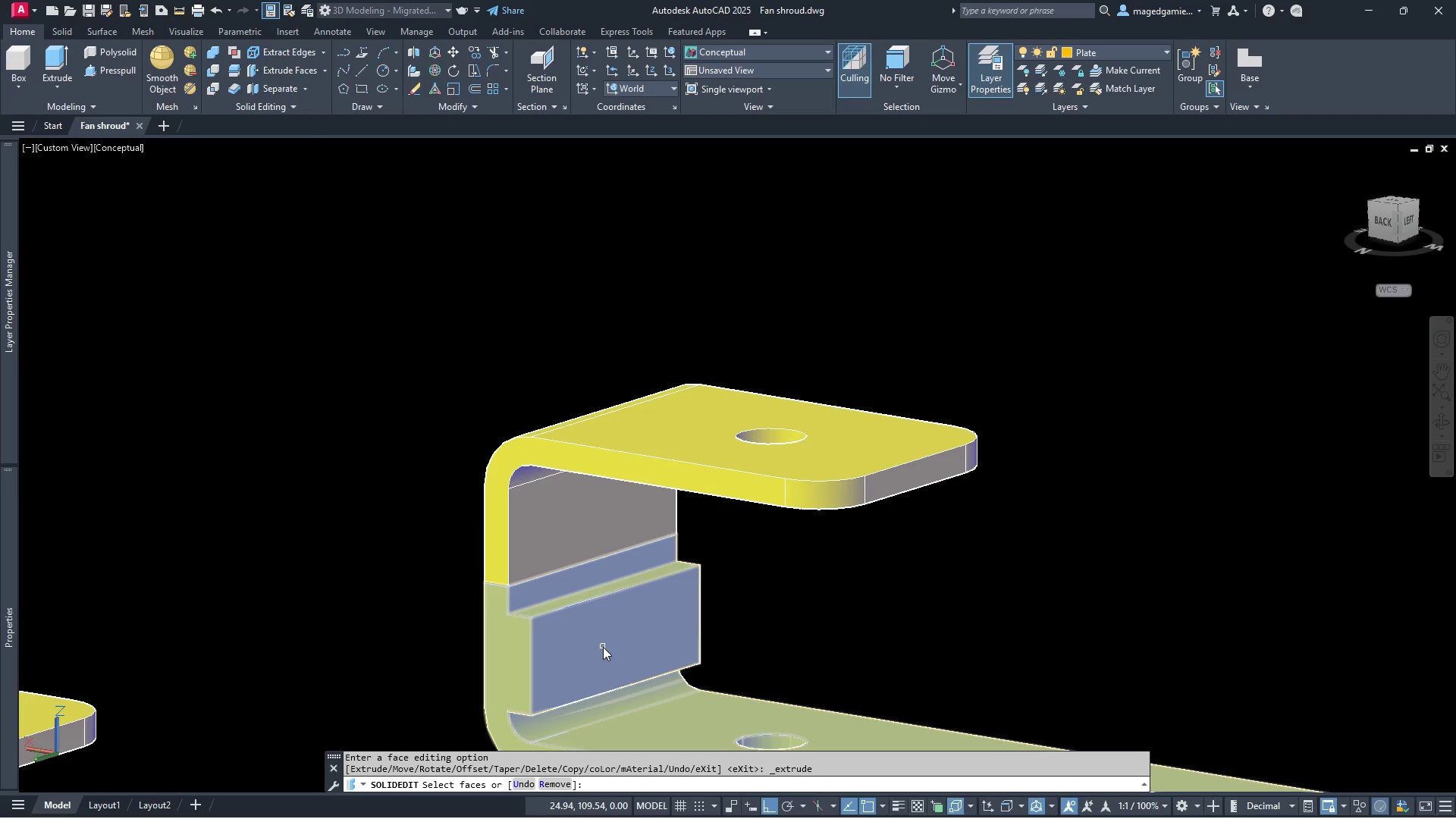 
scroll: coordinate [603, 647], scroll_direction: up, amount: 4.0
 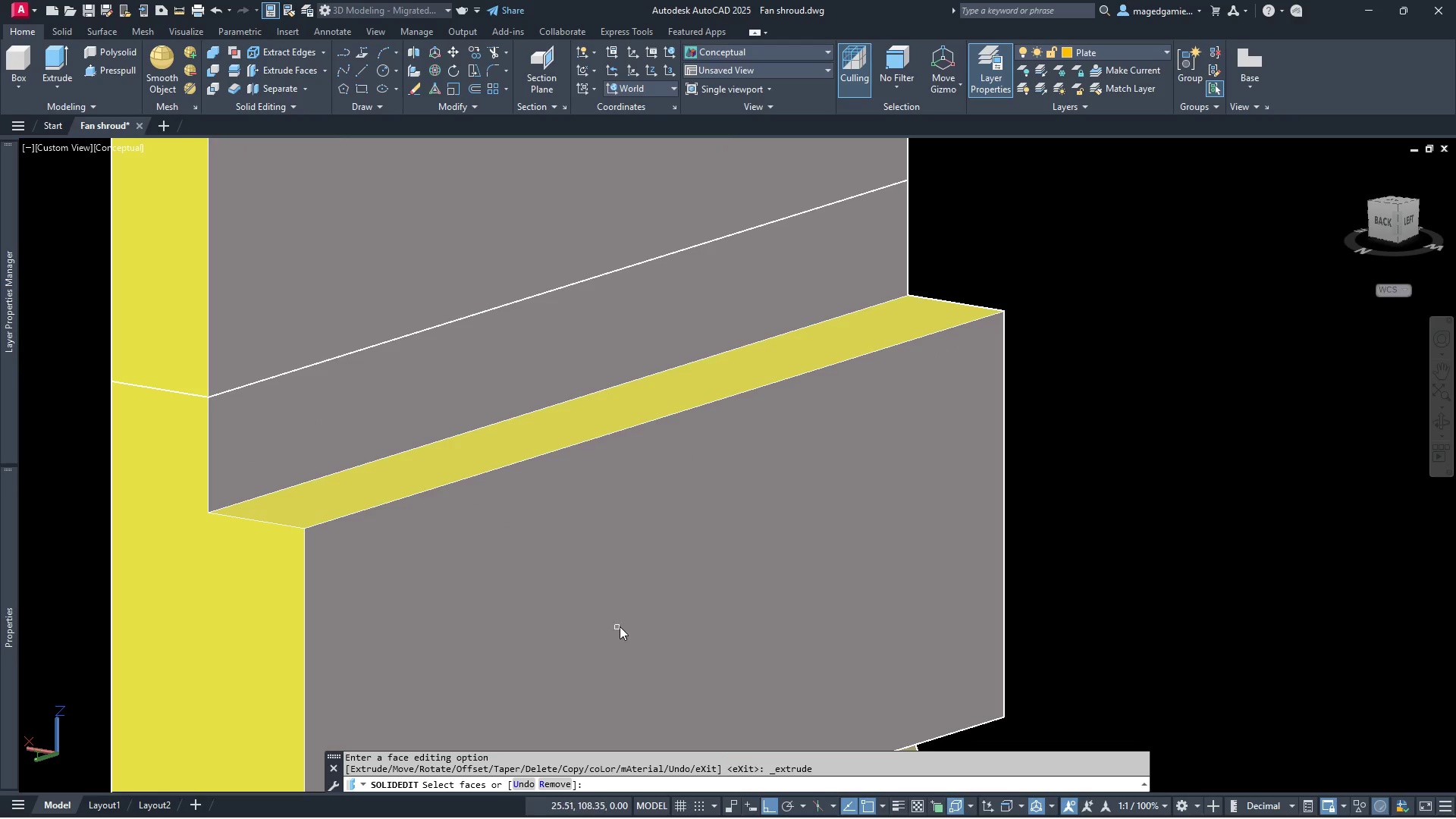 
left_click([620, 626])
 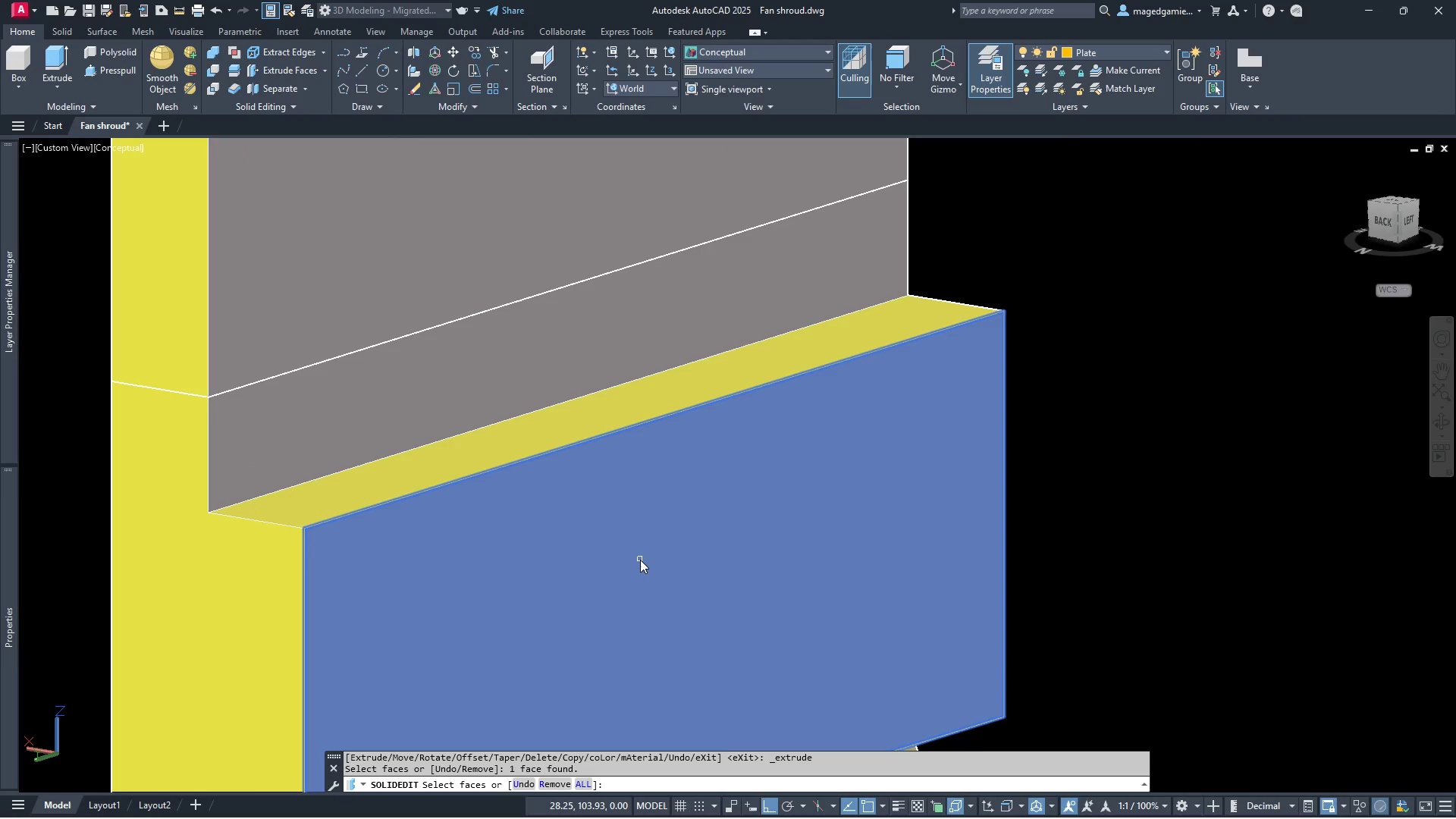 
right_click([640, 560])
 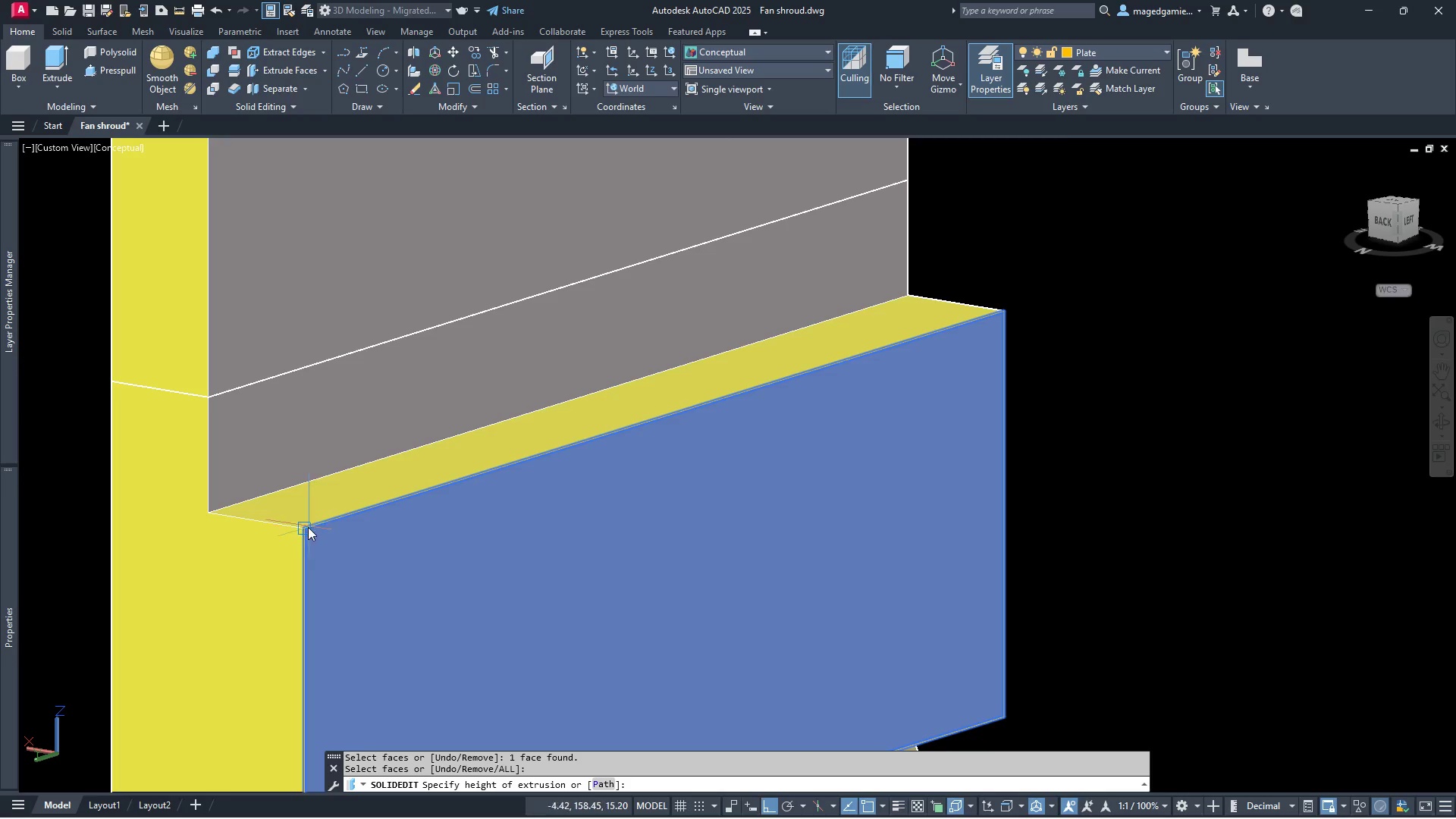 
left_click([306, 526])
 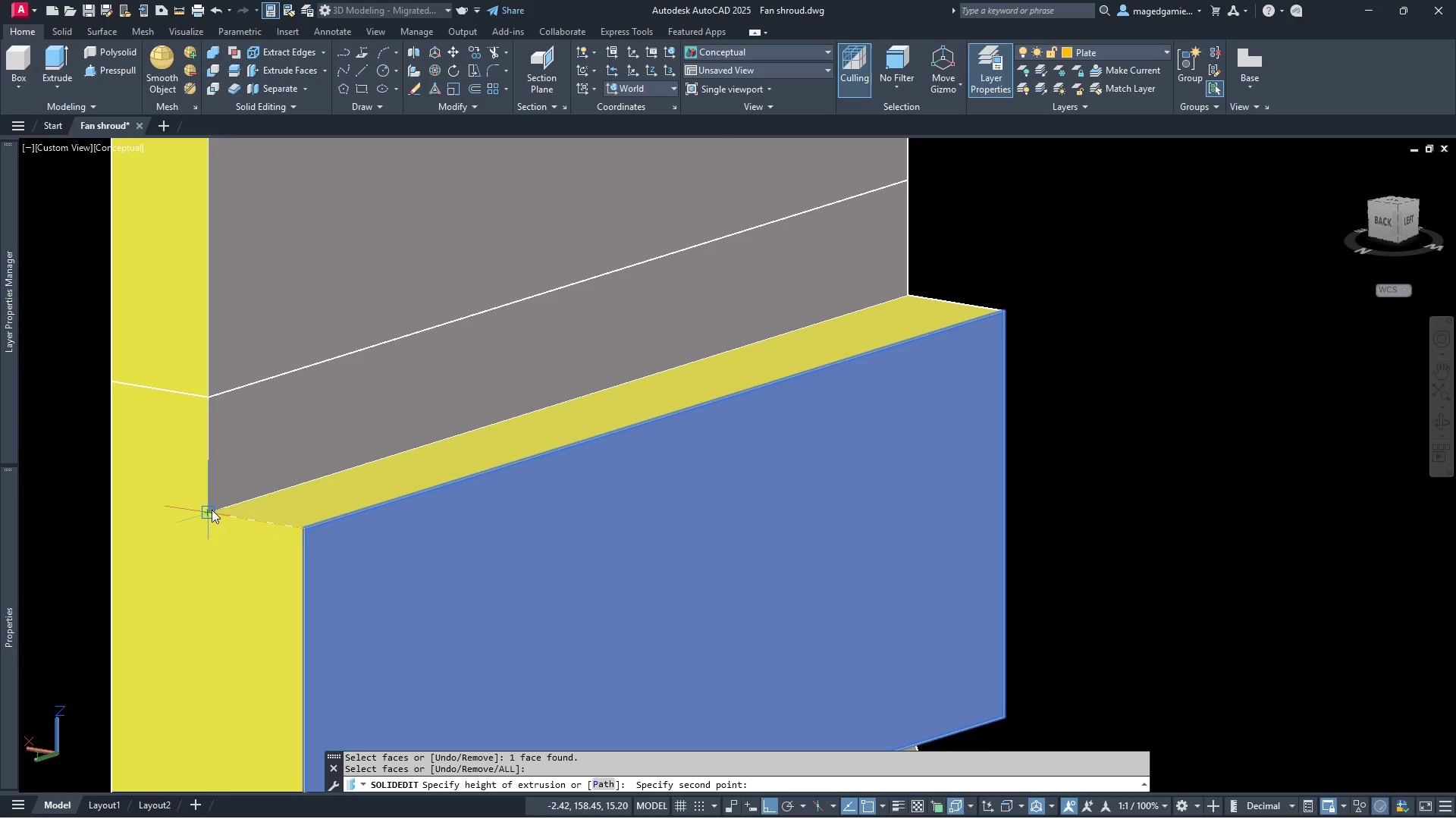 
left_click([212, 510])
 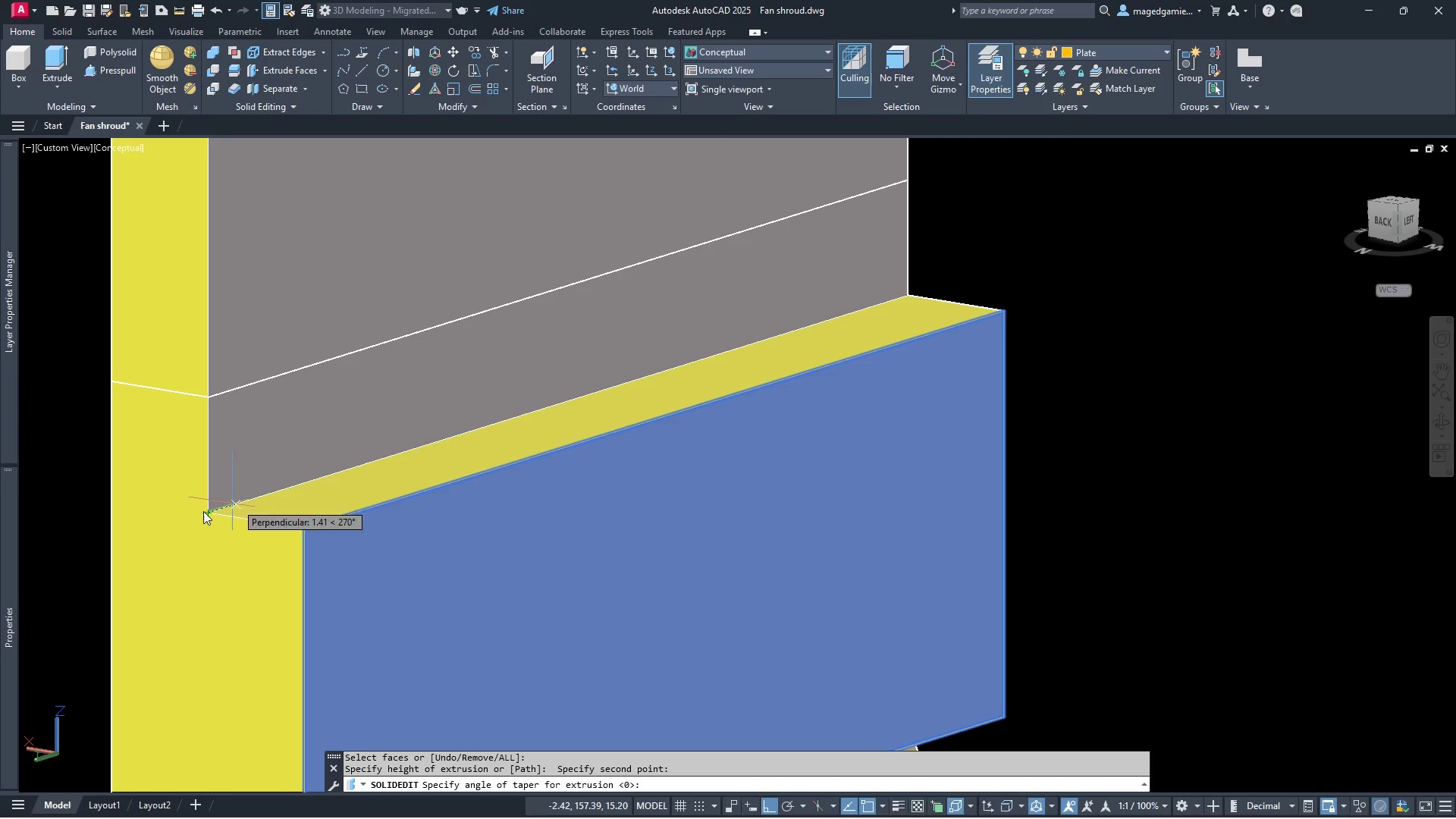 
right_click([178, 516])
 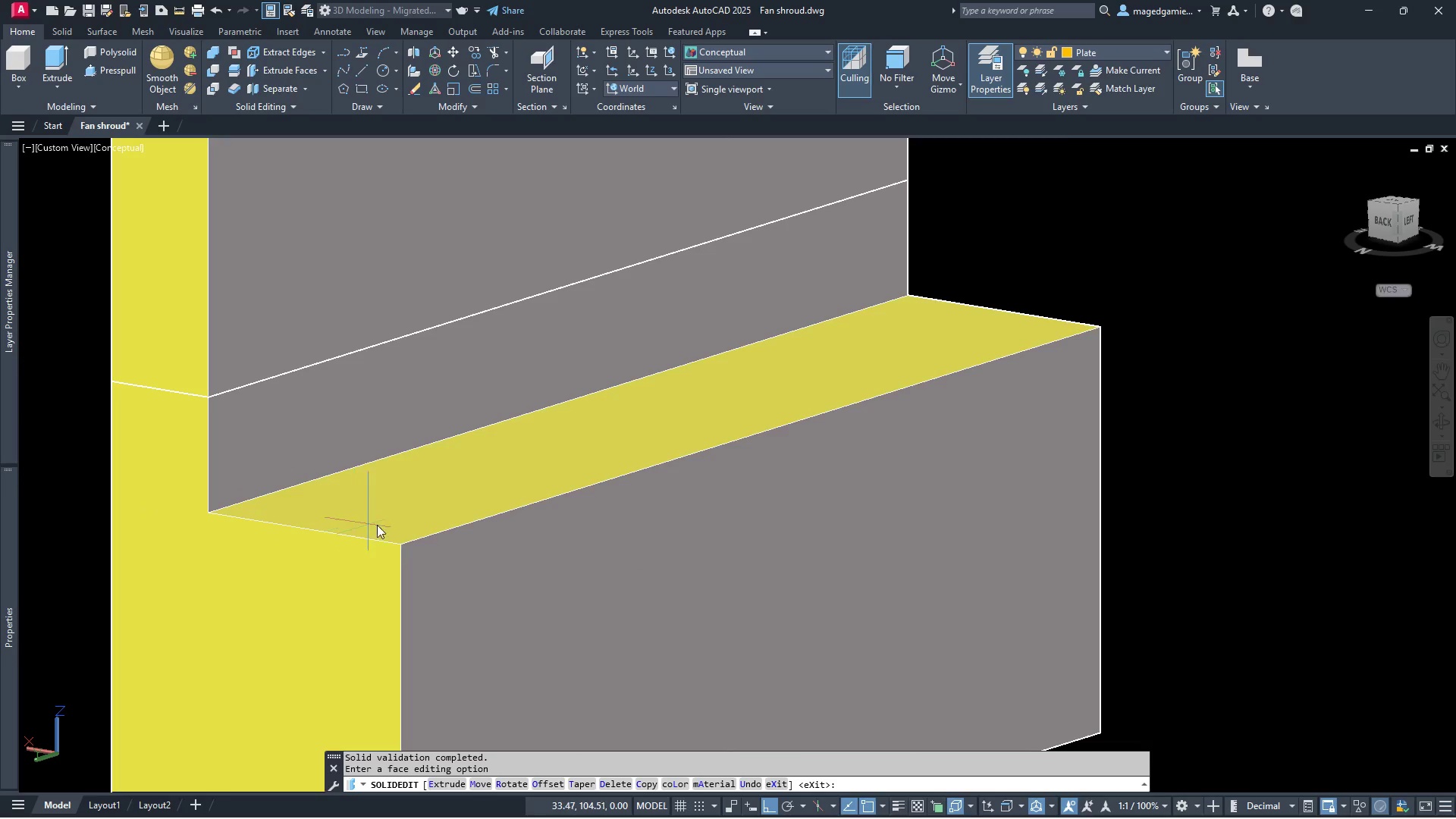 
right_click([452, 522])
 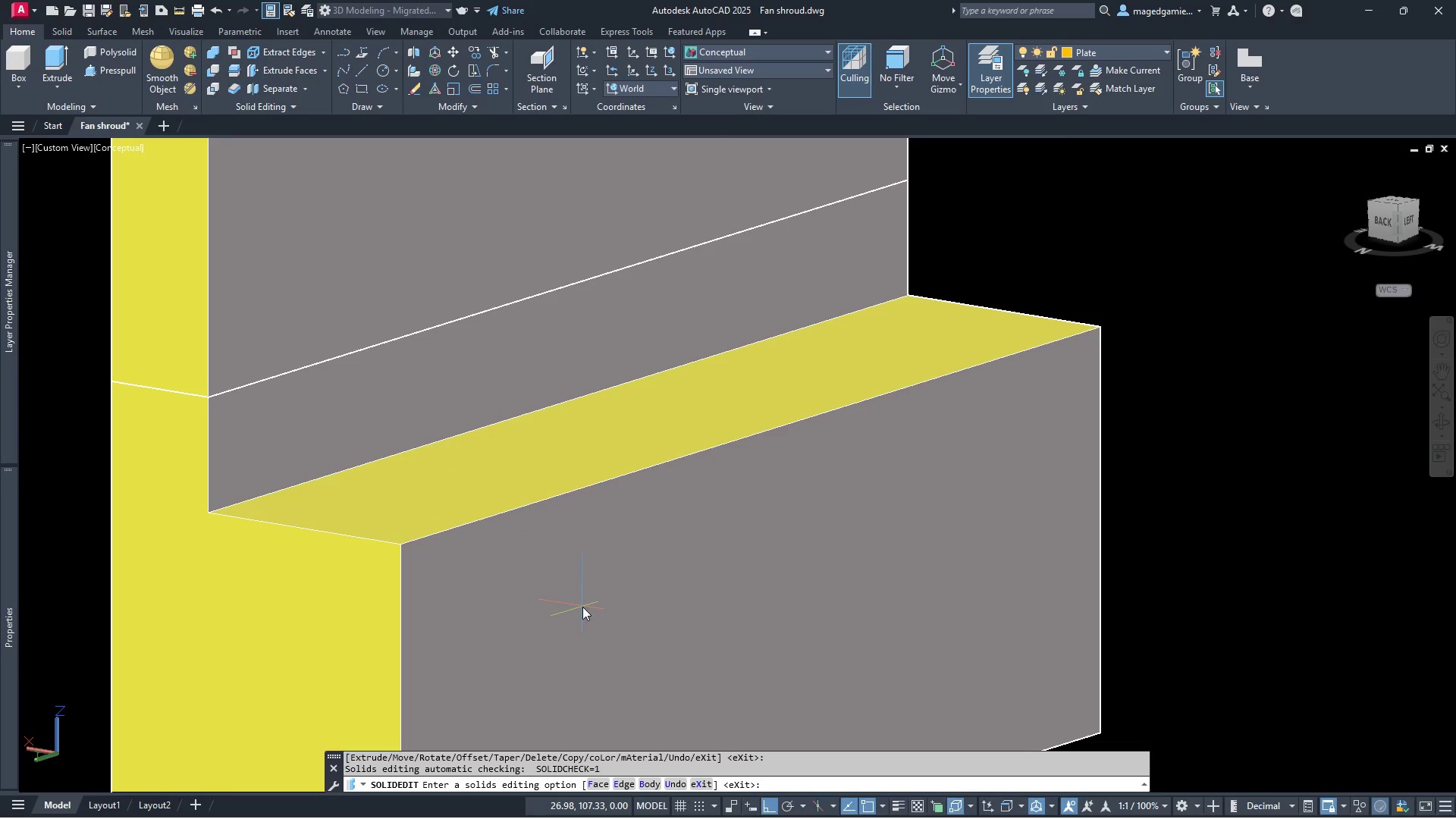 
key(Escape)
 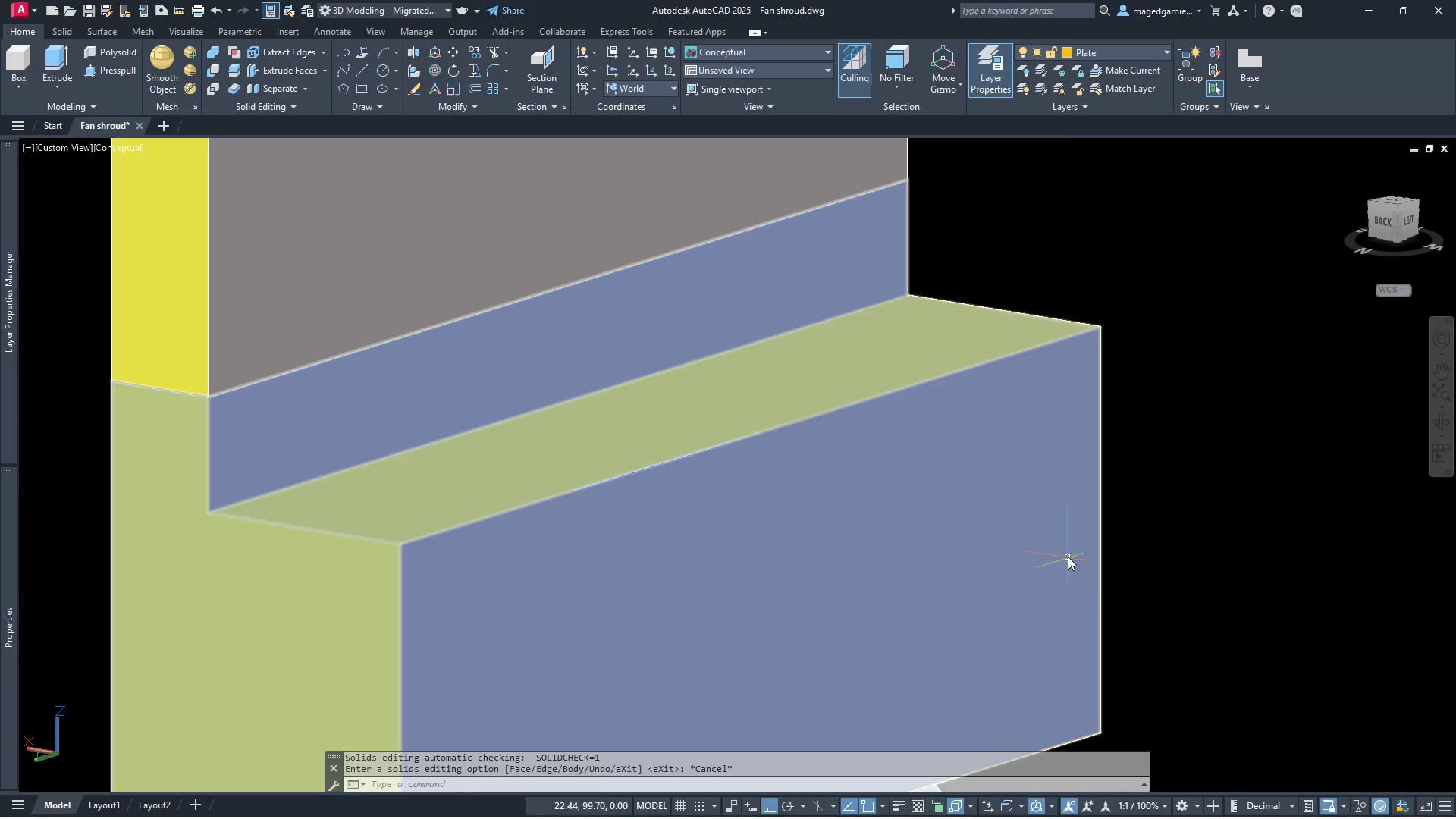 
left_click([1004, 559])
 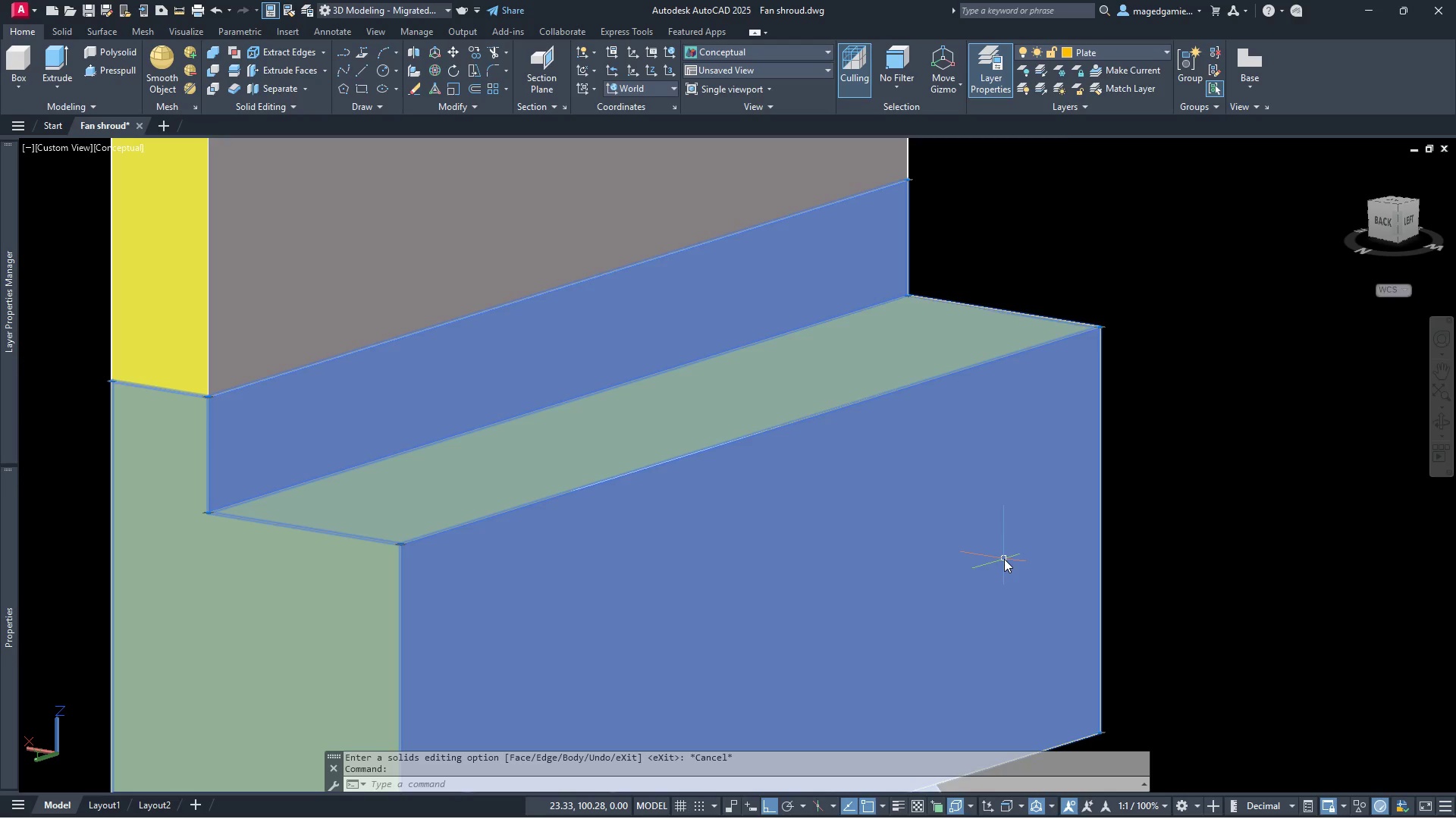 
key(Escape)
 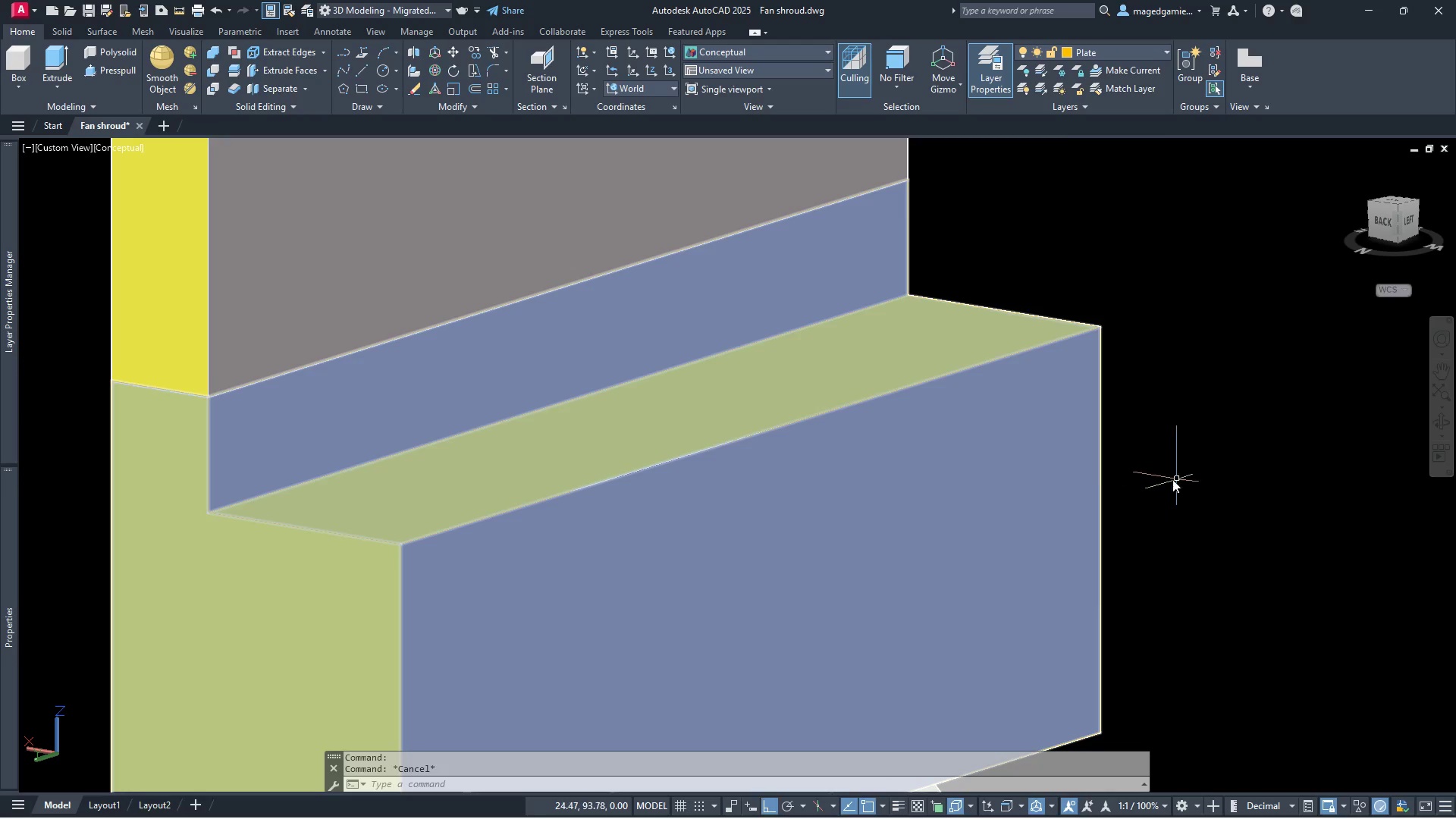 
left_click([1028, 537])
 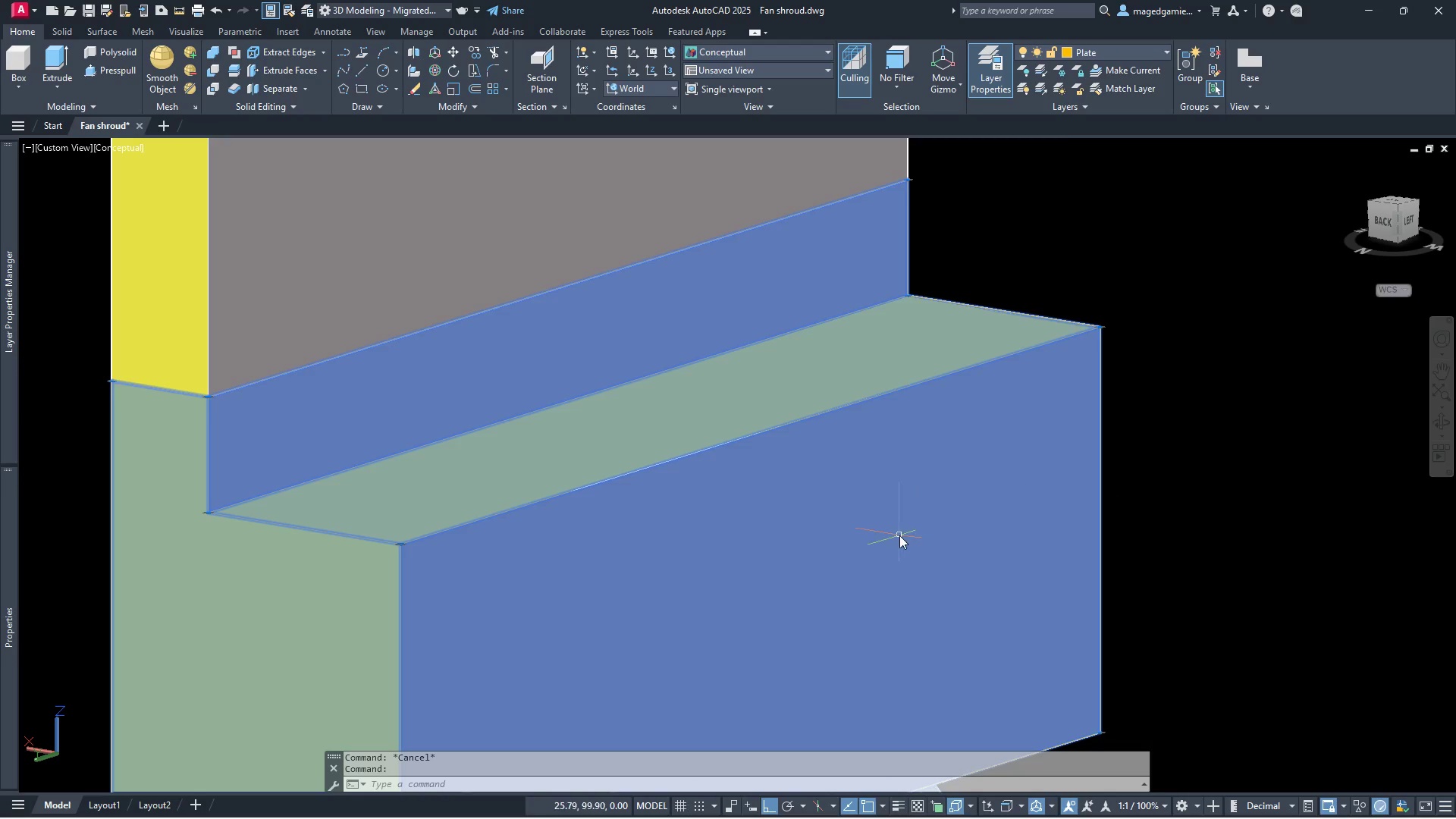 
left_click([899, 535])
 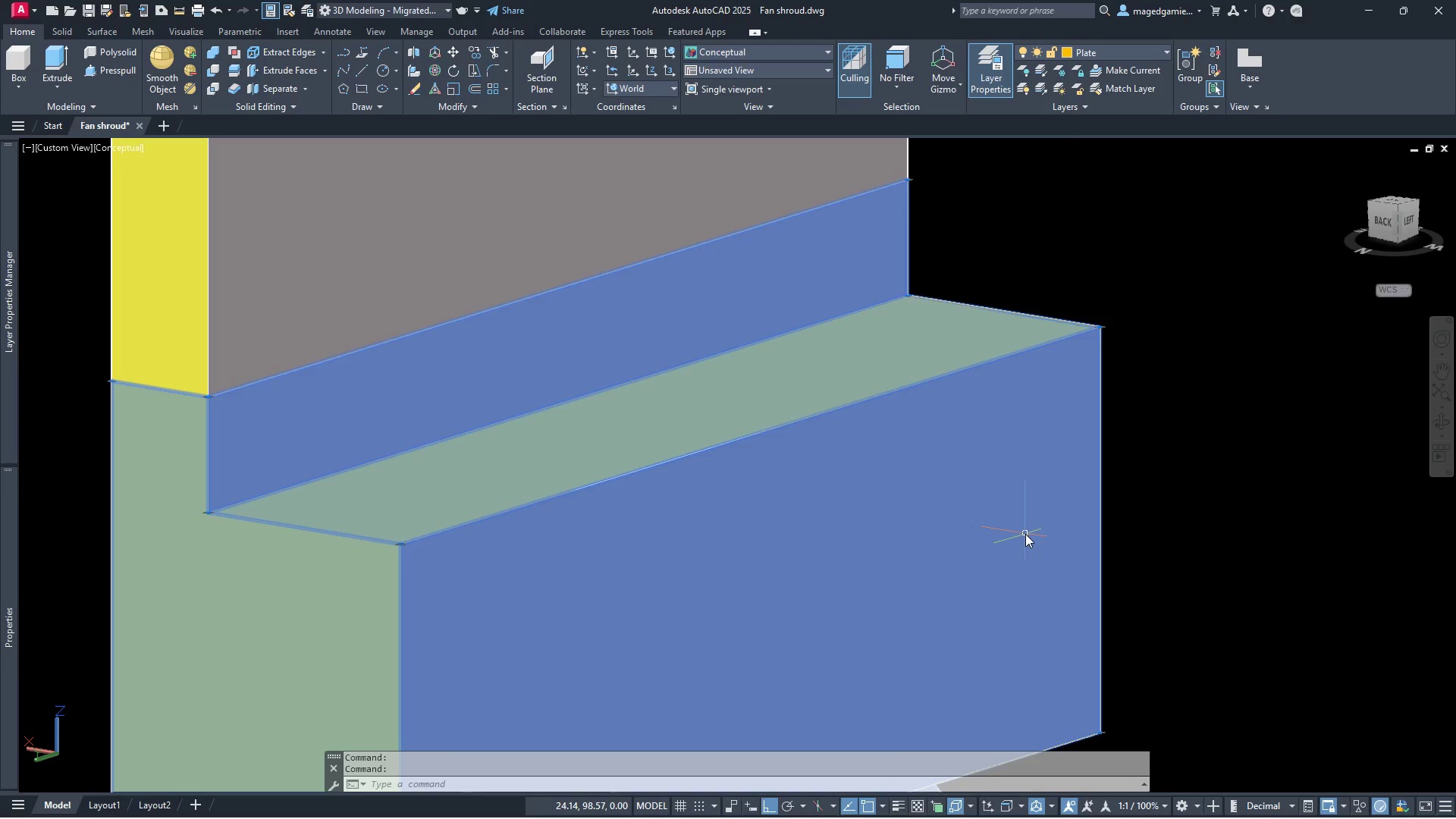 
key(Escape)
 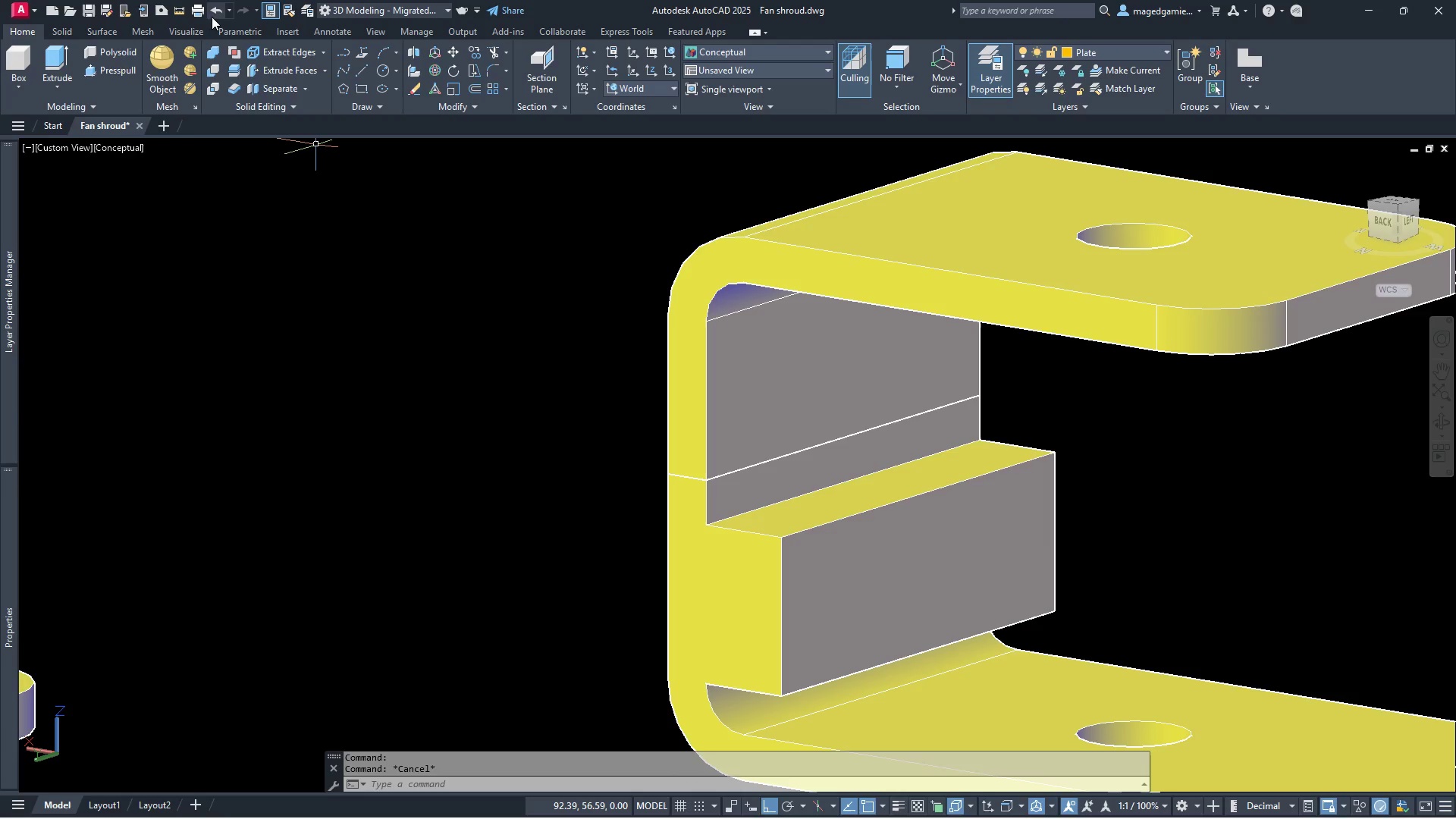 
scroll: coordinate [1025, 534], scroll_direction: down, amount: 2.0
 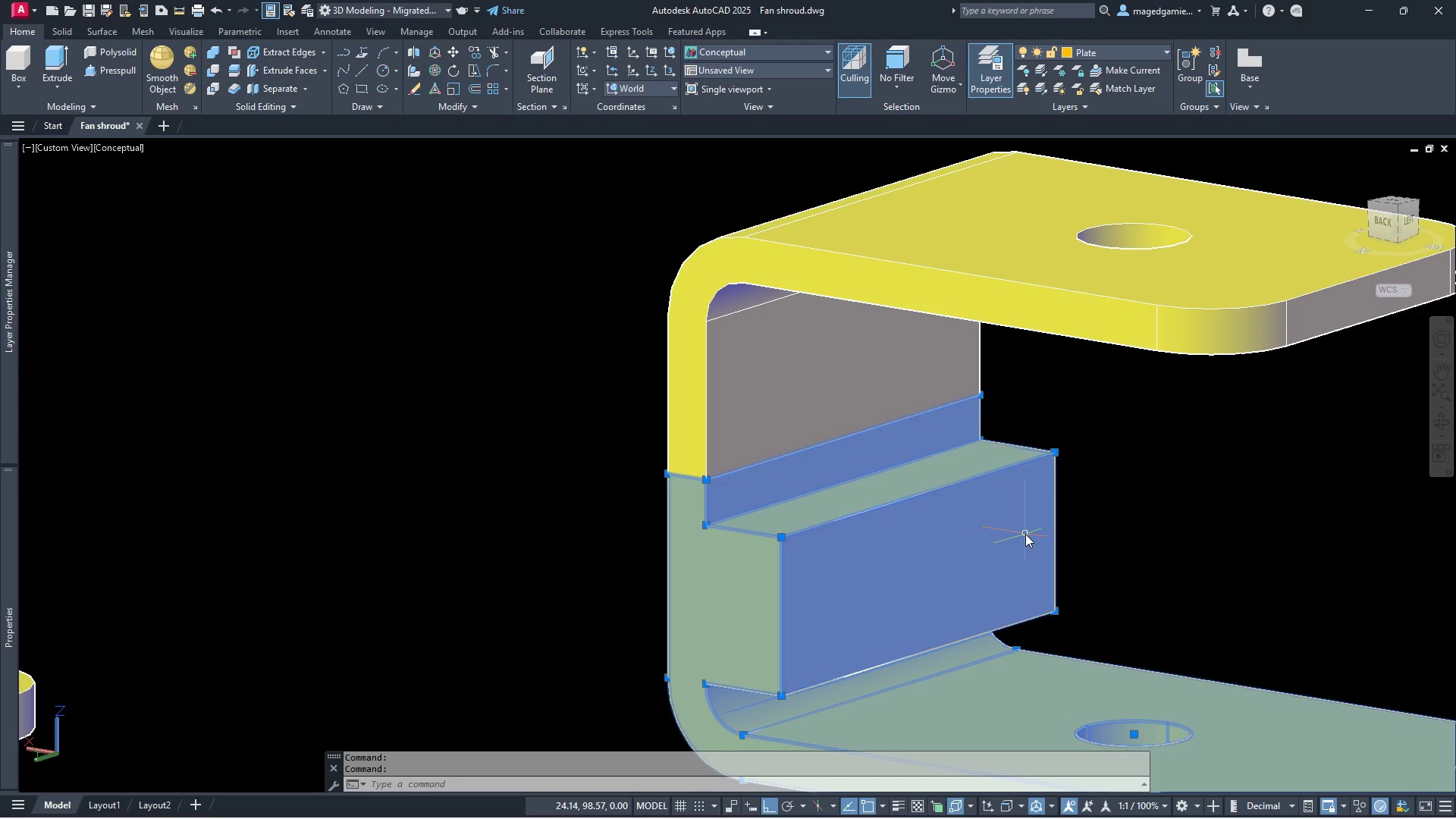 
left_click([215, 11])
 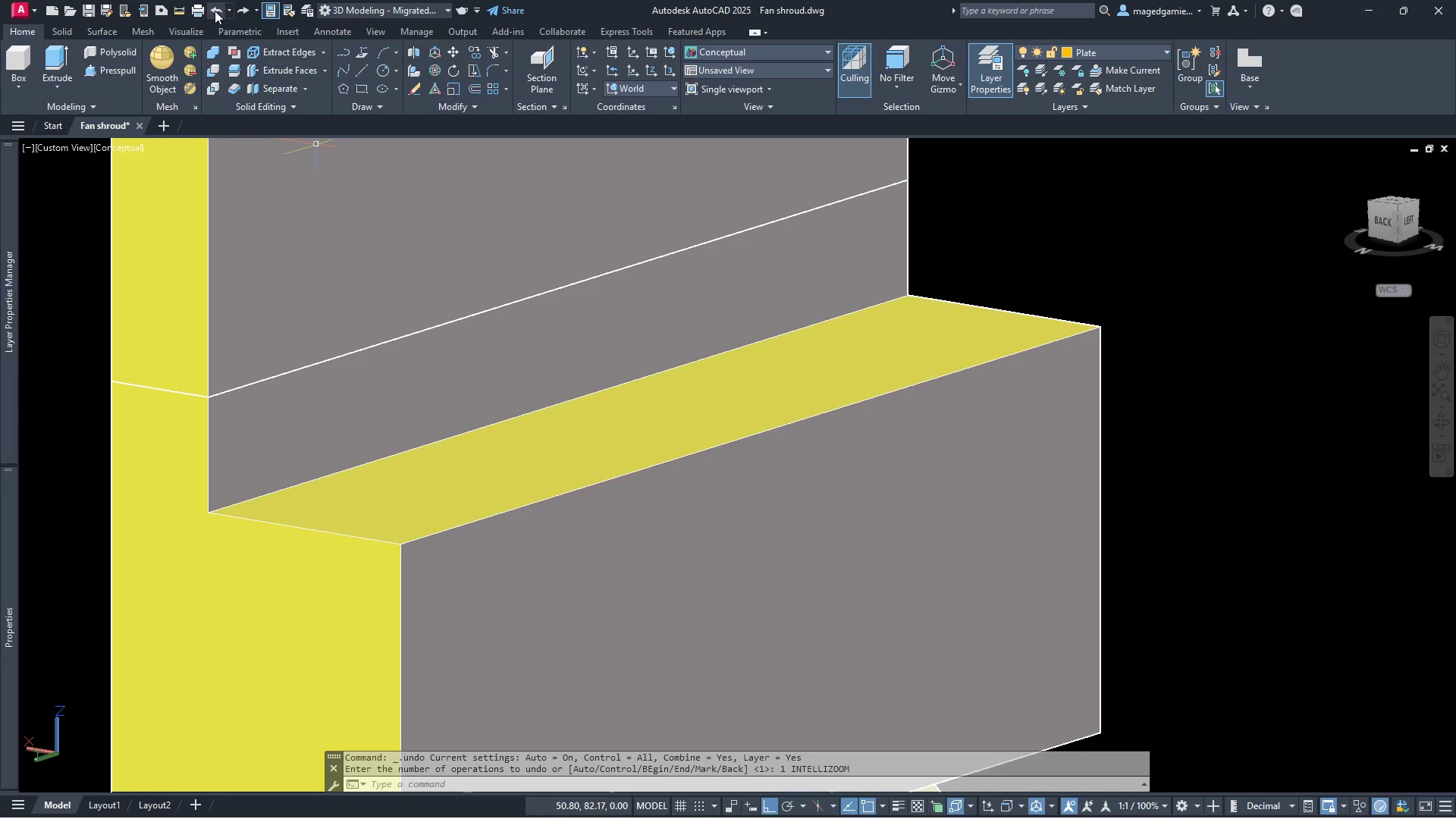 
left_click([215, 11])
 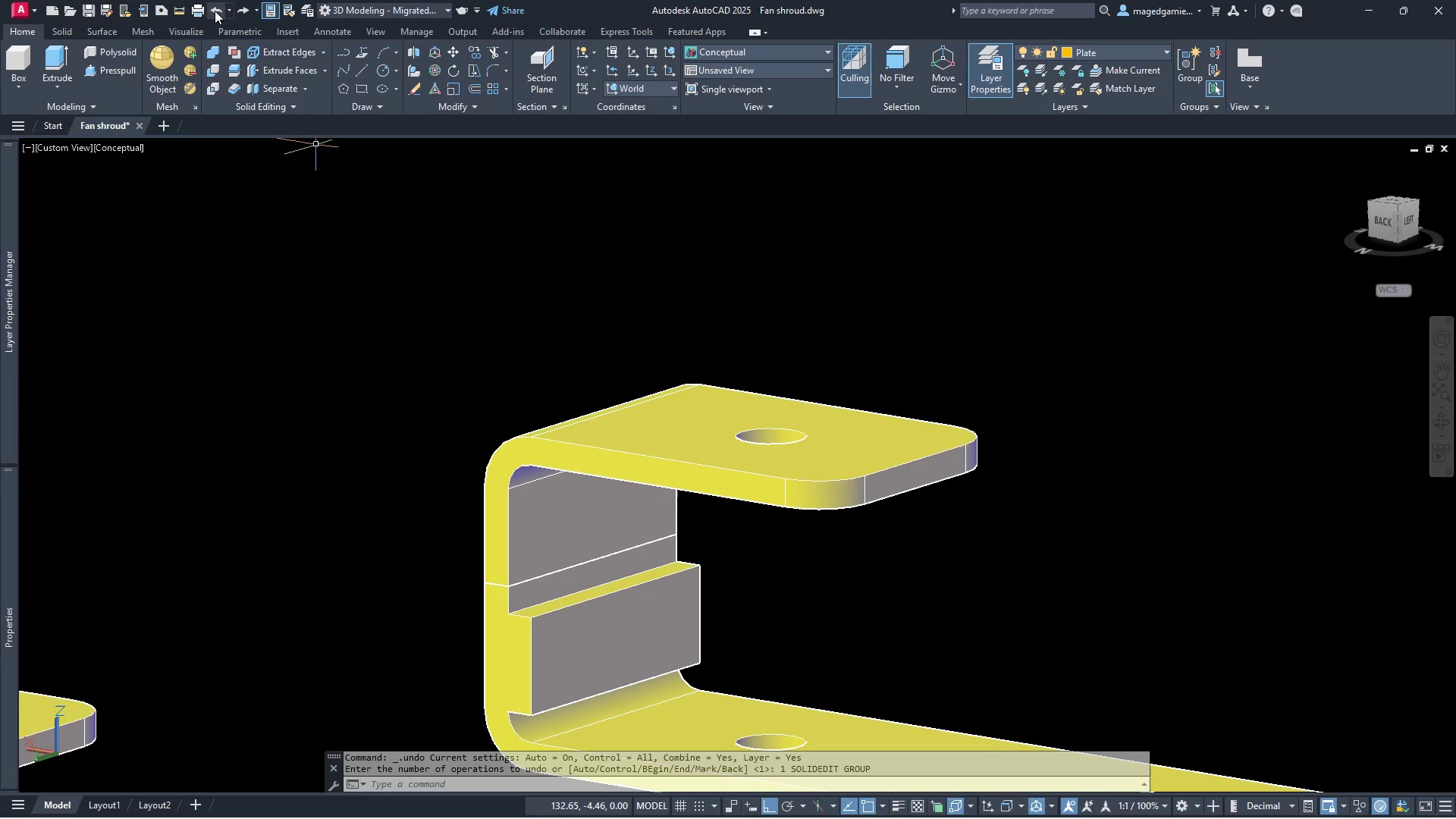 
left_click([215, 11])
 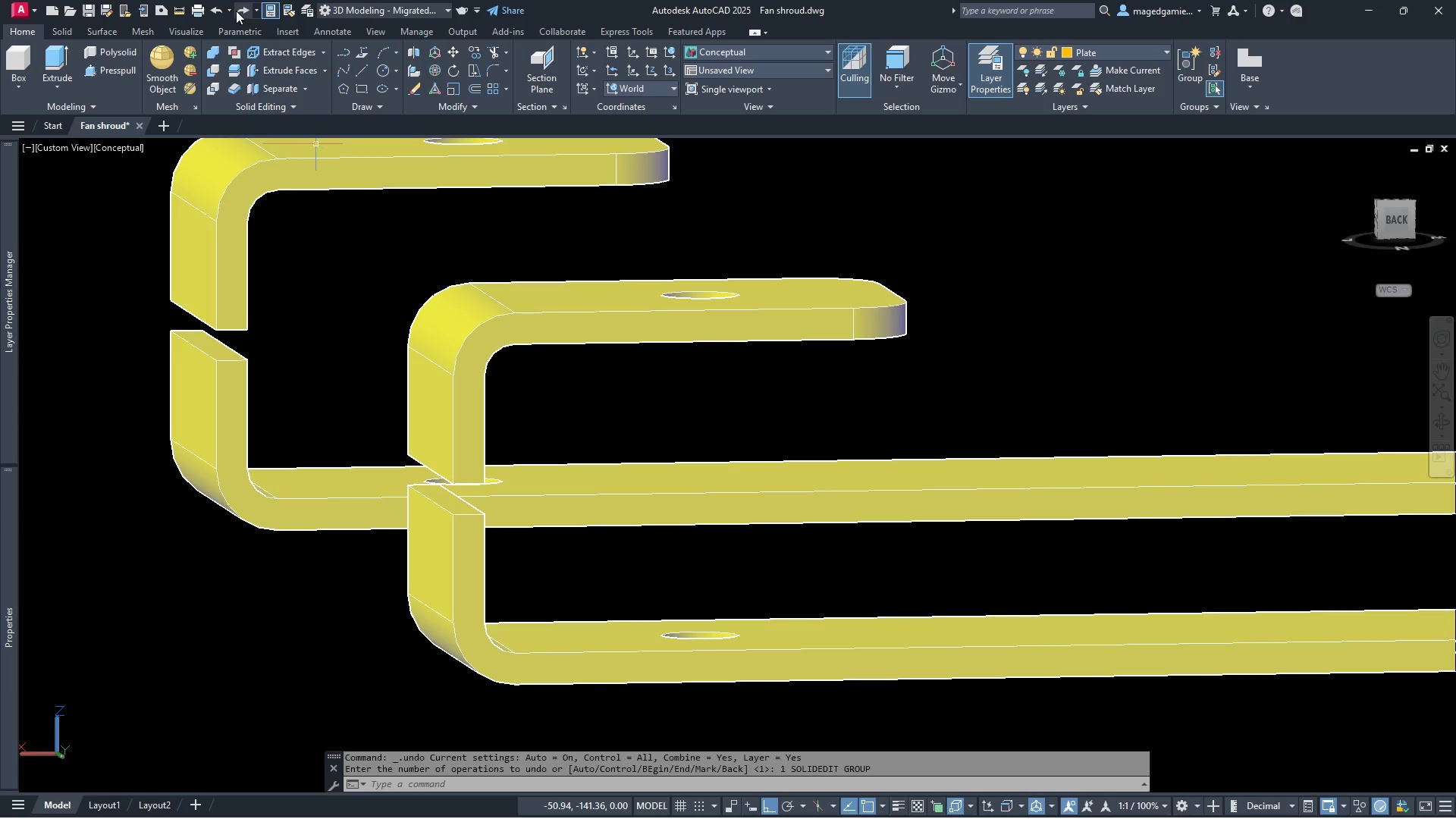 
left_click([240, 9])
 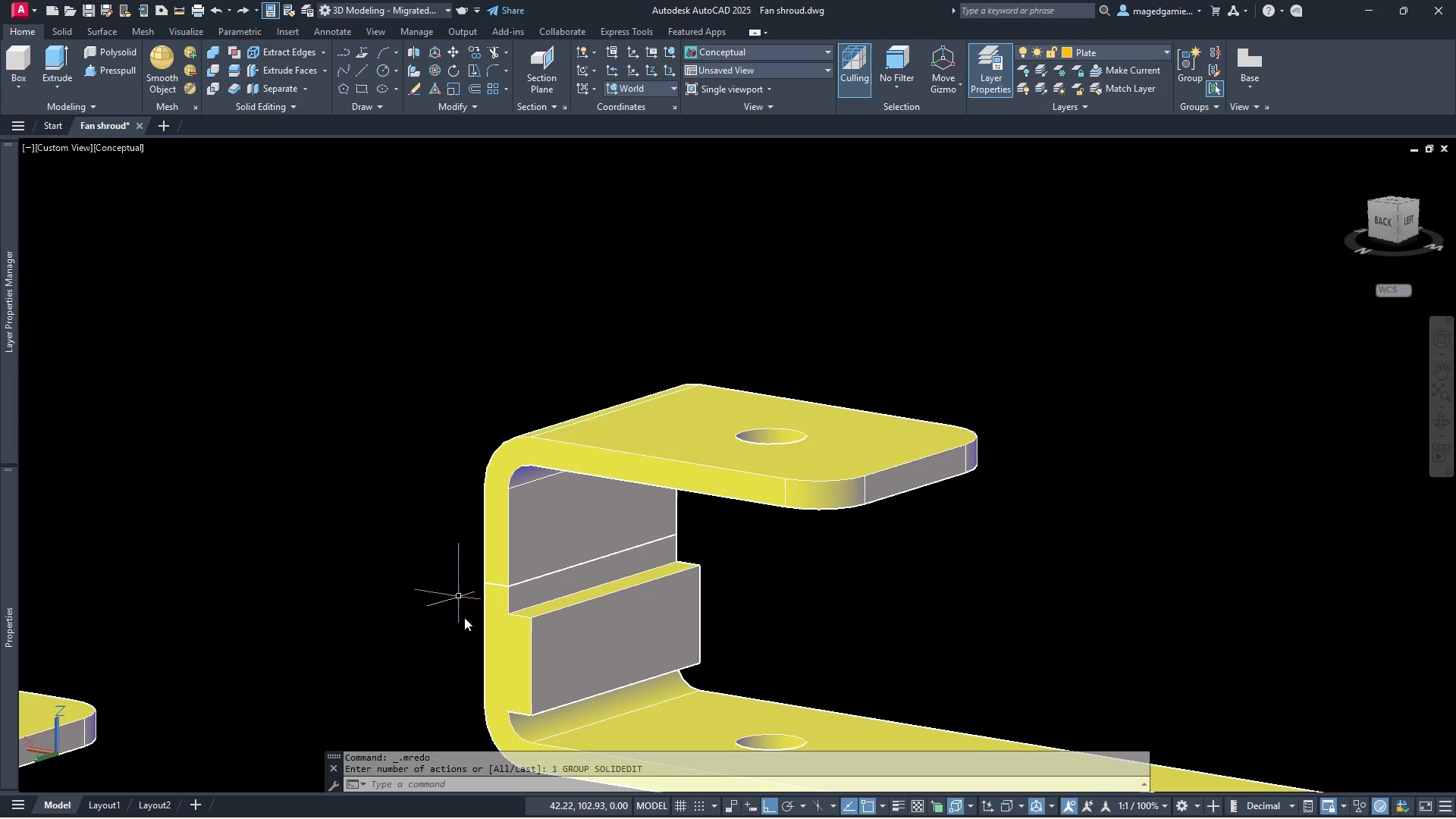 
scroll: coordinate [558, 708], scroll_direction: up, amount: 2.0
 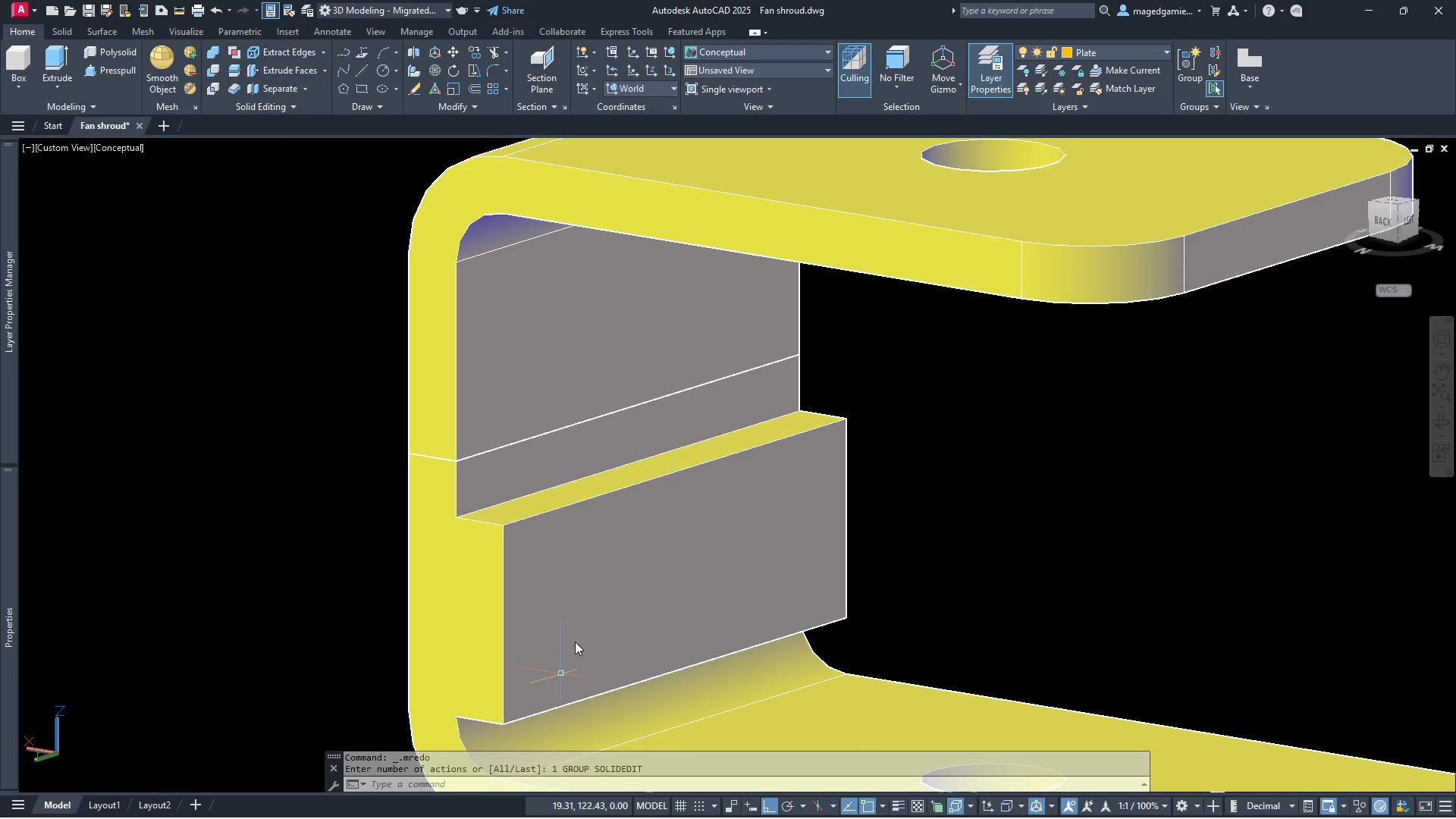 
scroll: coordinate [582, 596], scroll_direction: down, amount: 1.0
 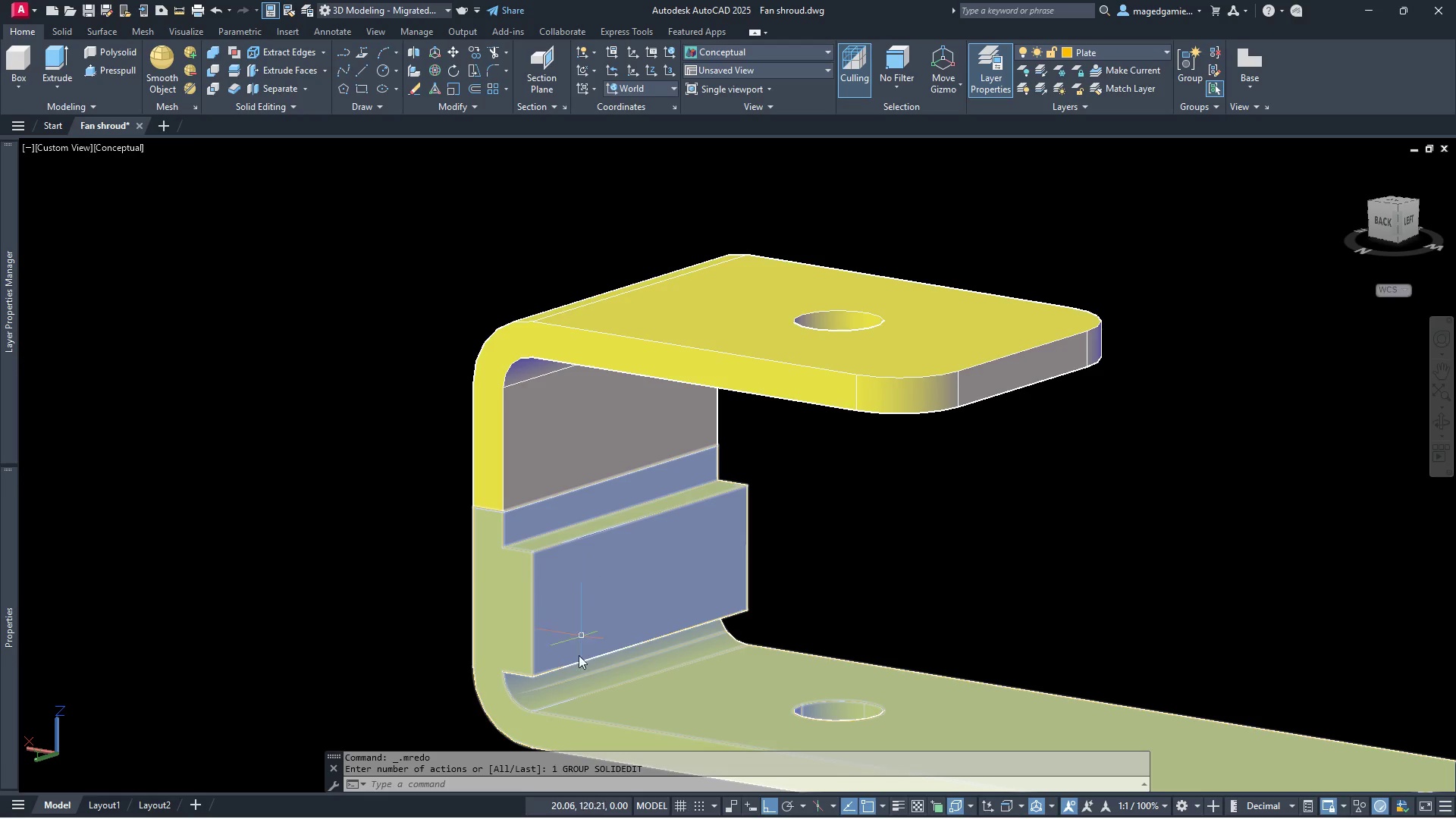 
scroll: coordinate [558, 687], scroll_direction: up, amount: 2.0
 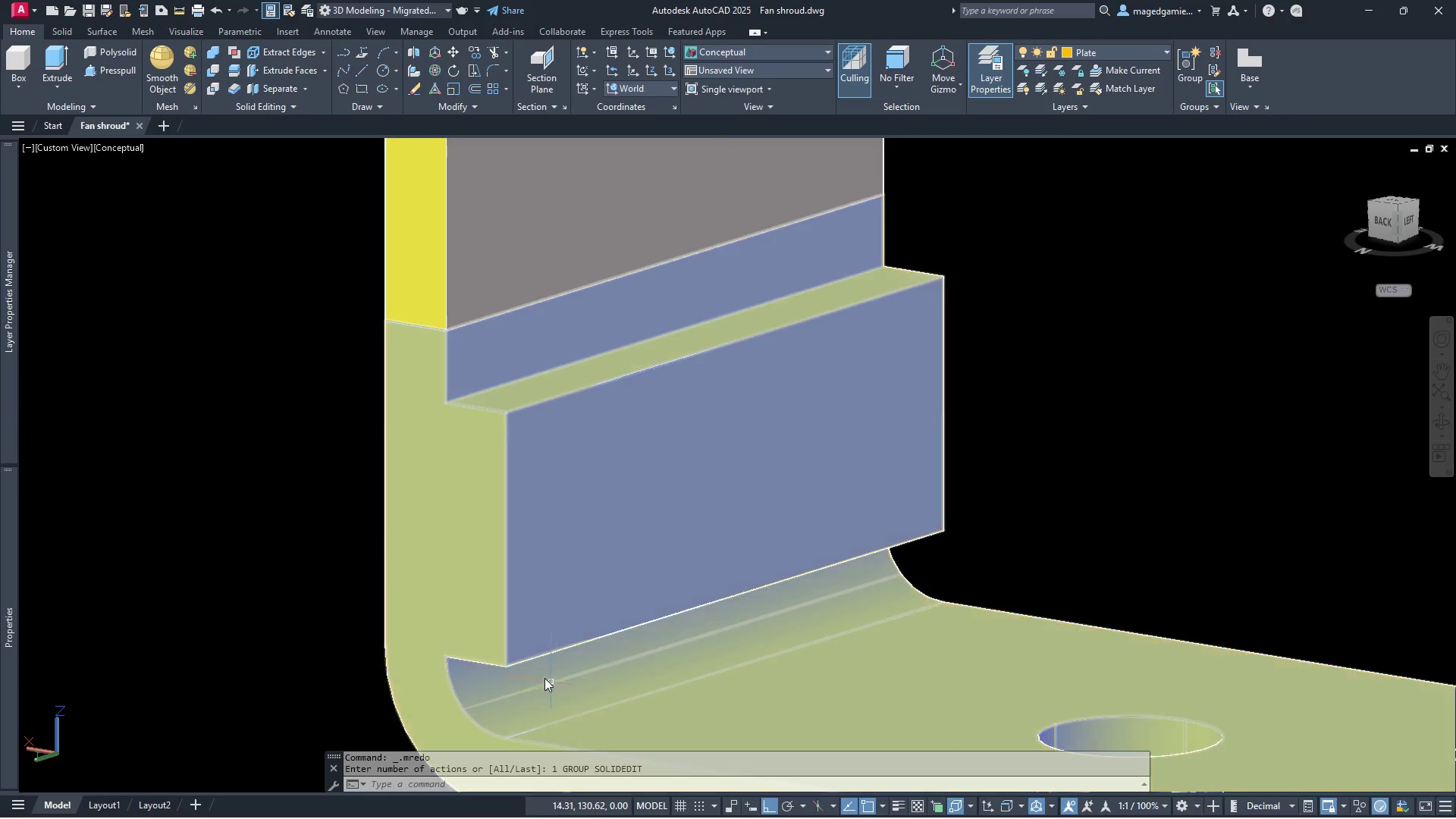 
key(Escape)
 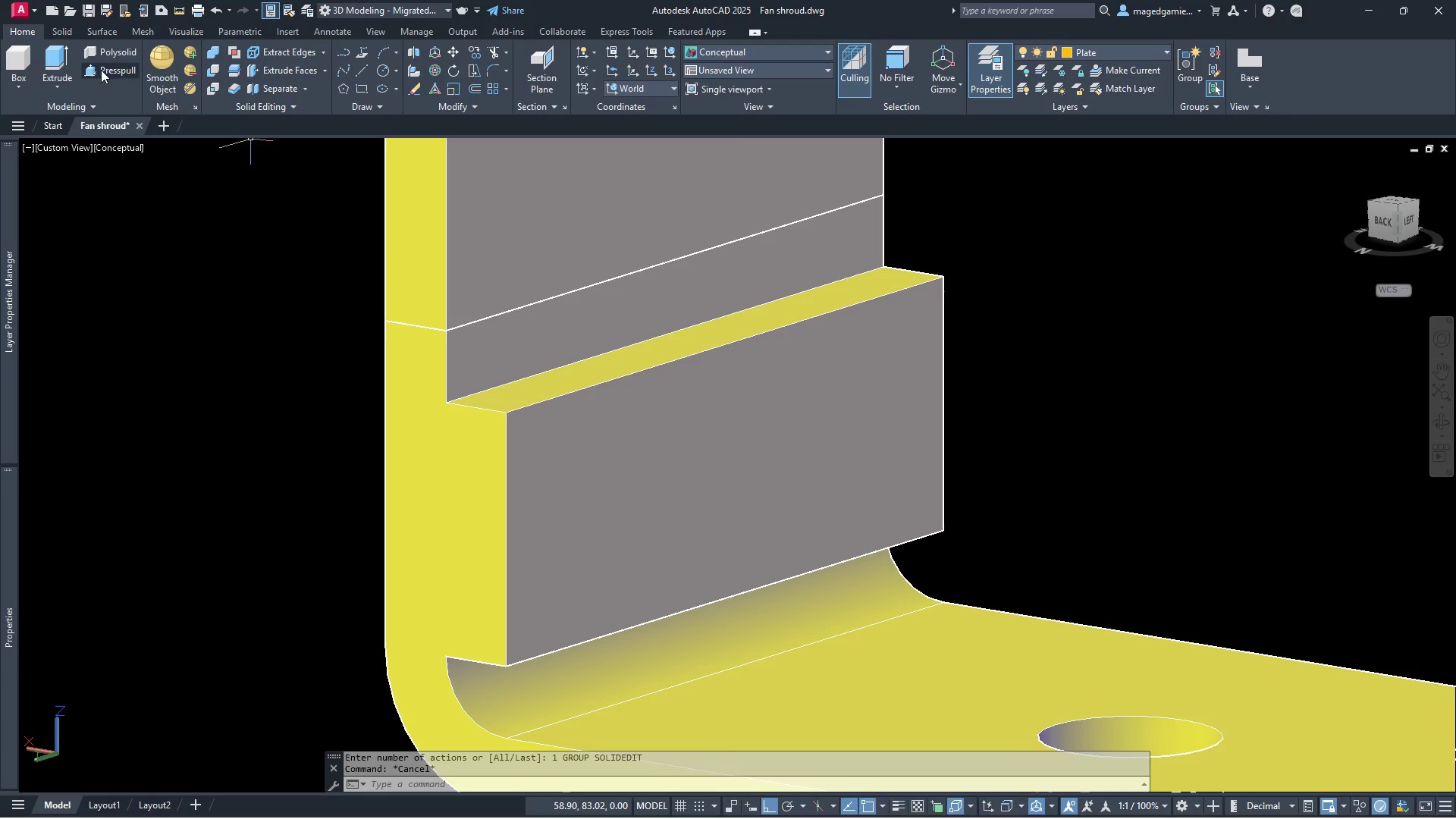 
left_click([109, 67])
 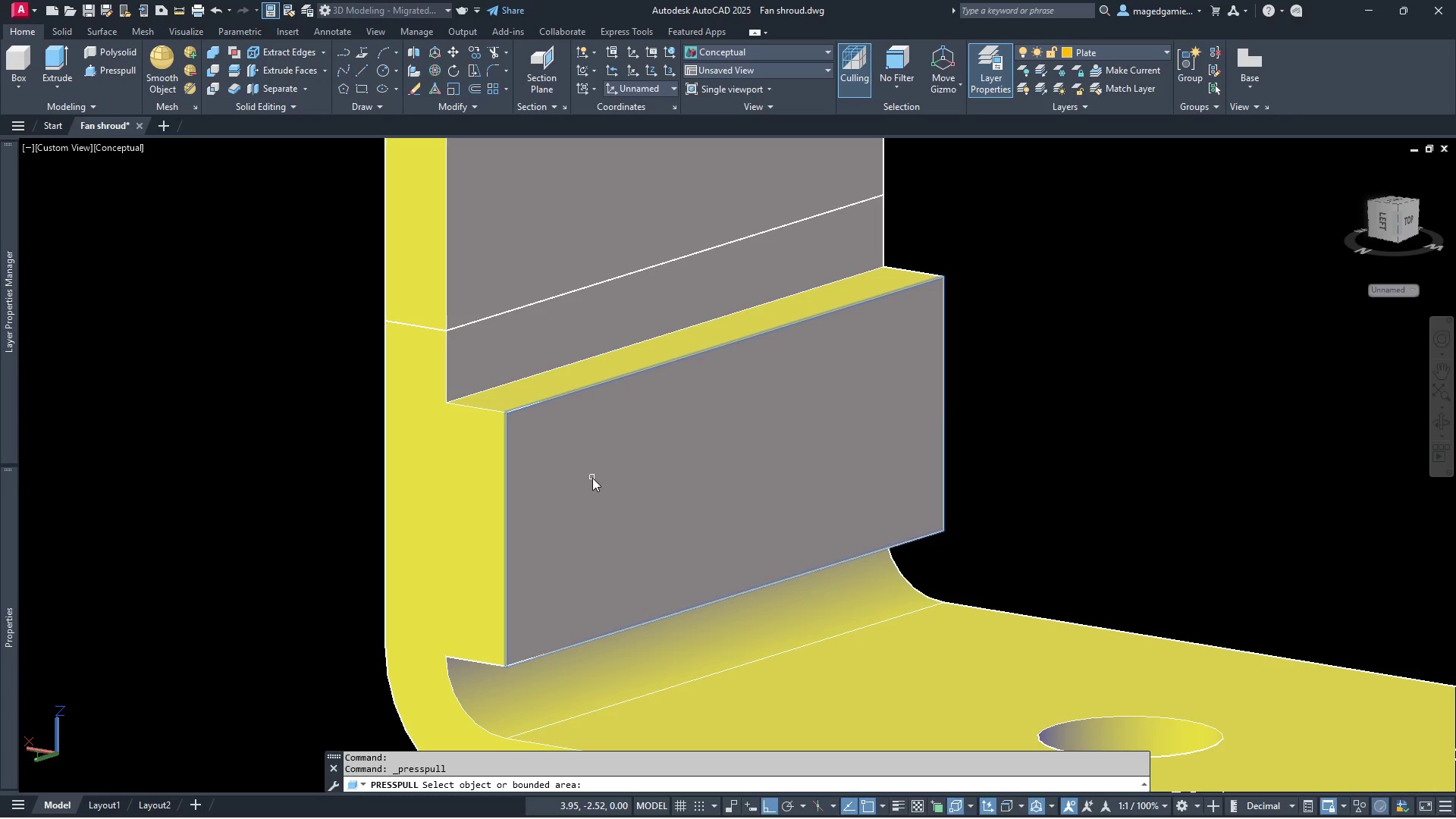 
left_click([592, 478])
 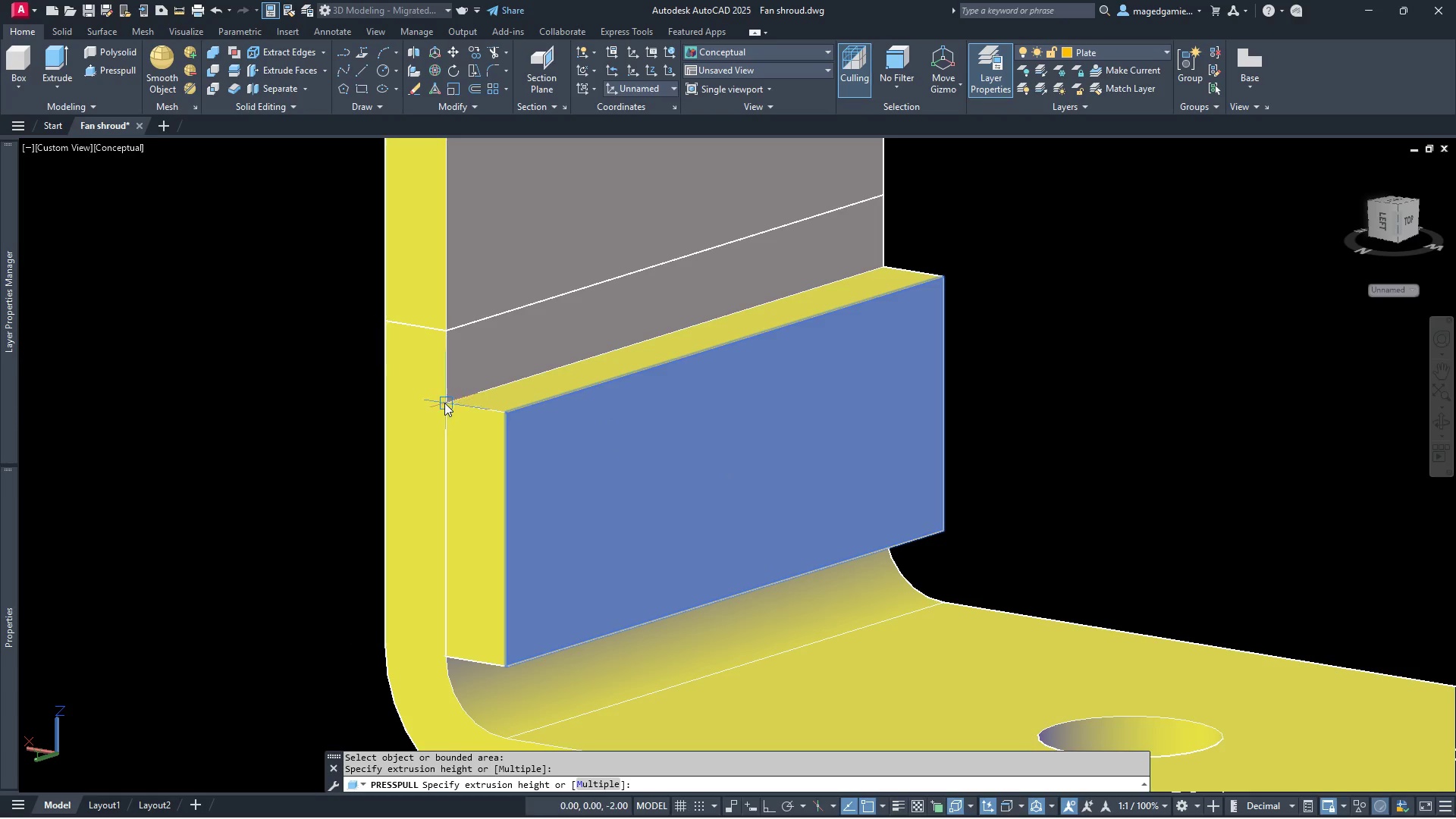 
left_click([447, 403])
 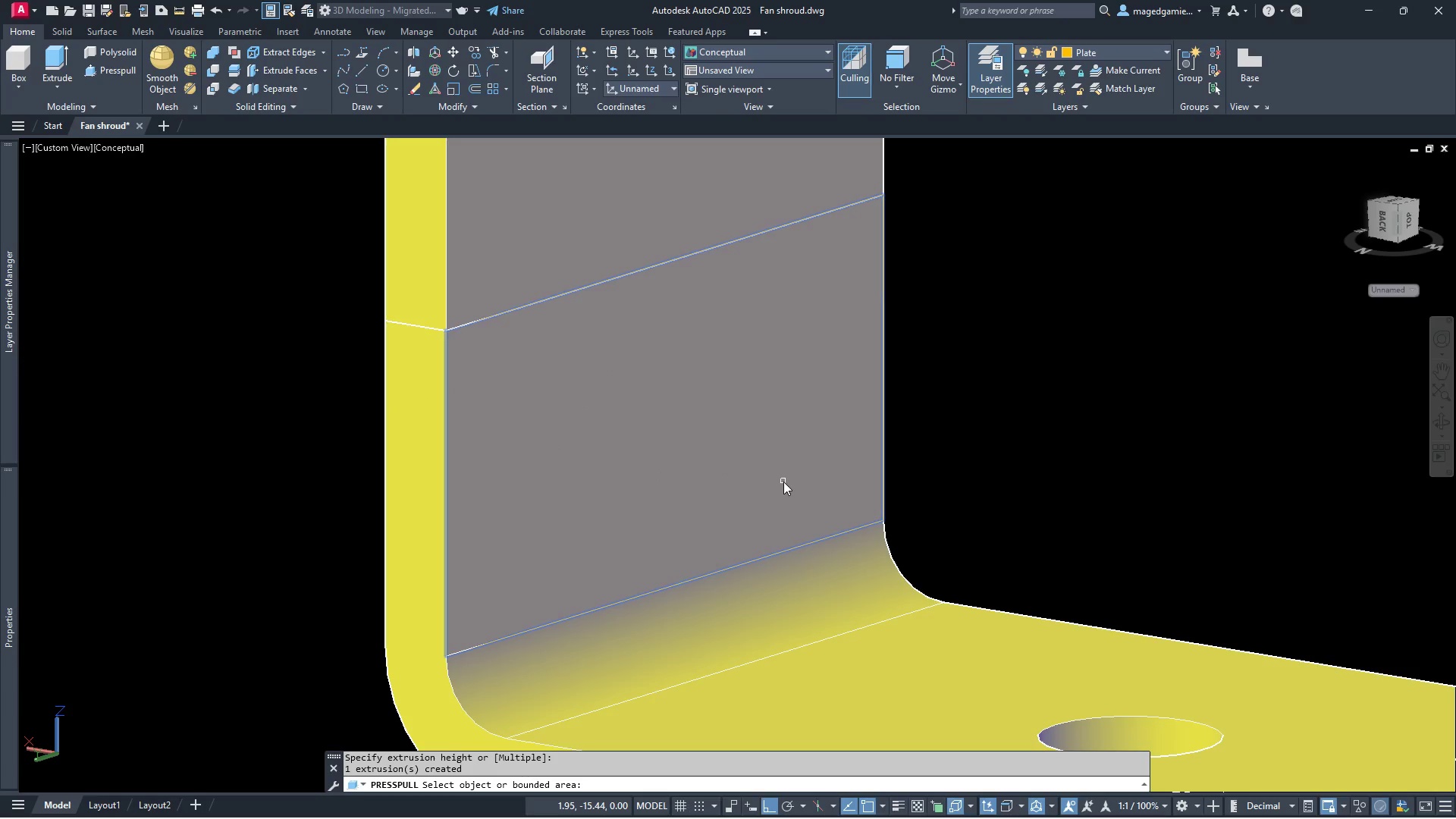 
scroll: coordinate [779, 482], scroll_direction: down, amount: 2.0
 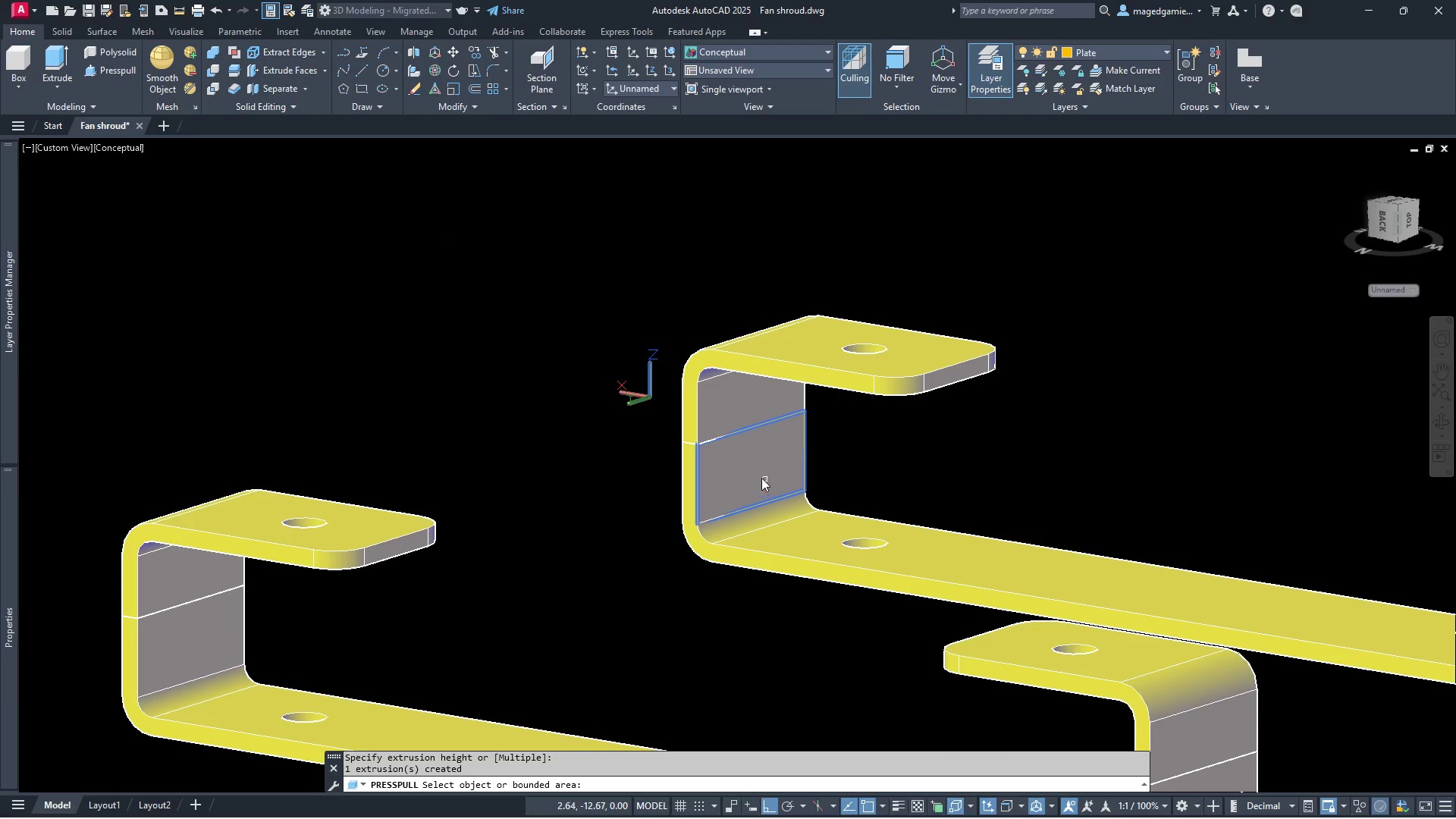 
key(Escape)
 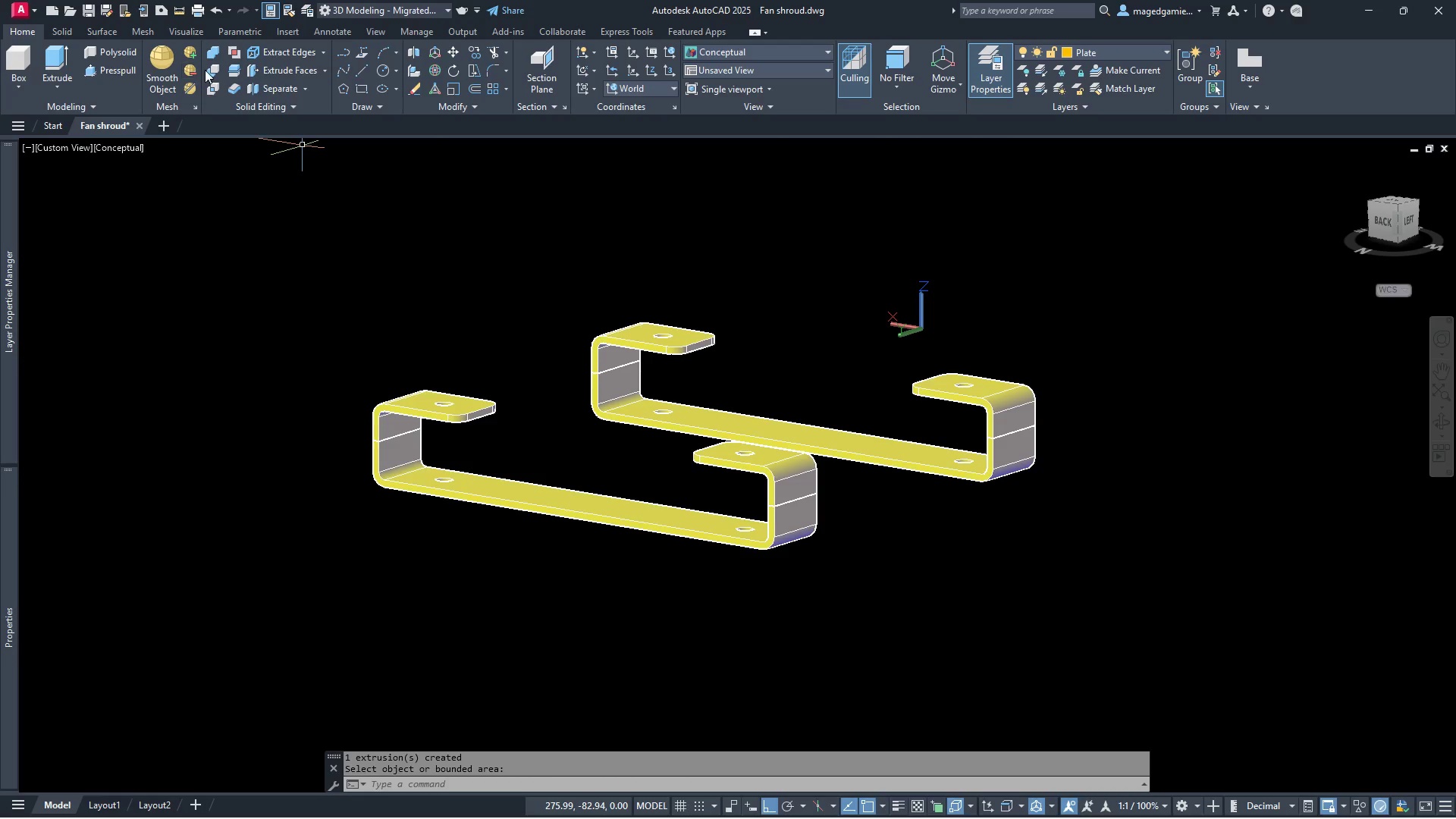 
scroll: coordinate [492, 297], scroll_direction: down, amount: 2.0
 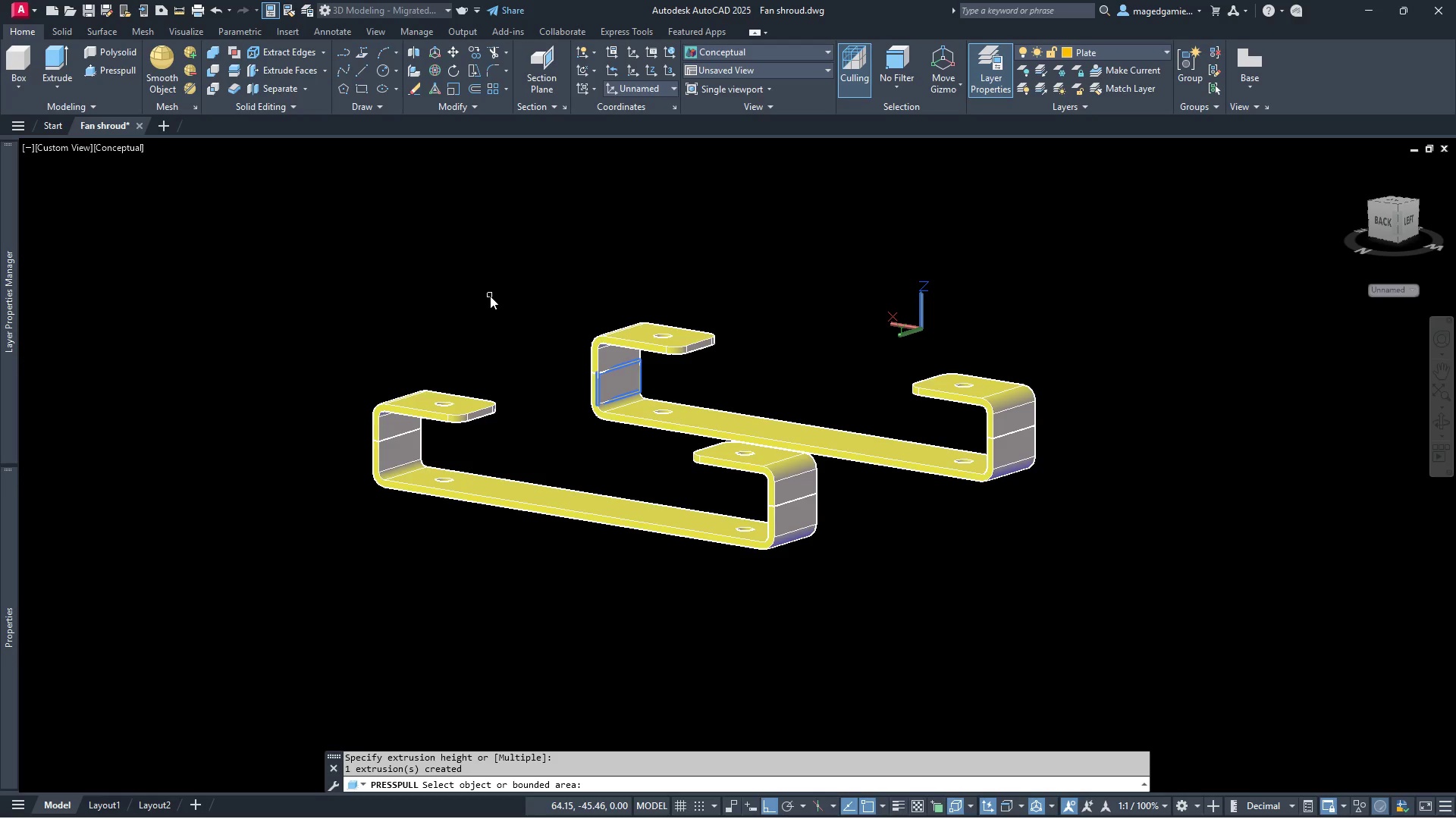 
left_click([215, 51])
 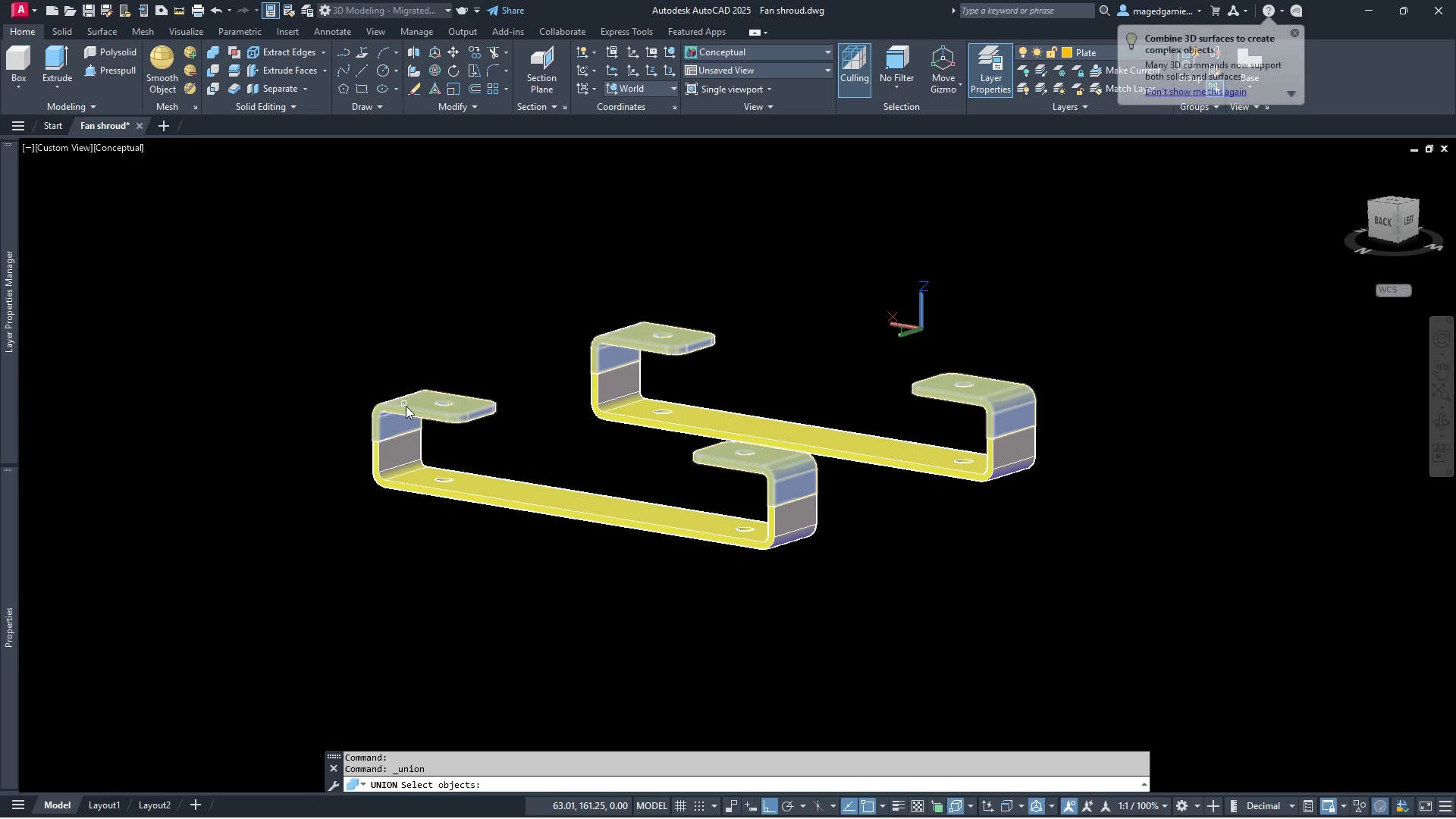 
left_click([406, 406])
 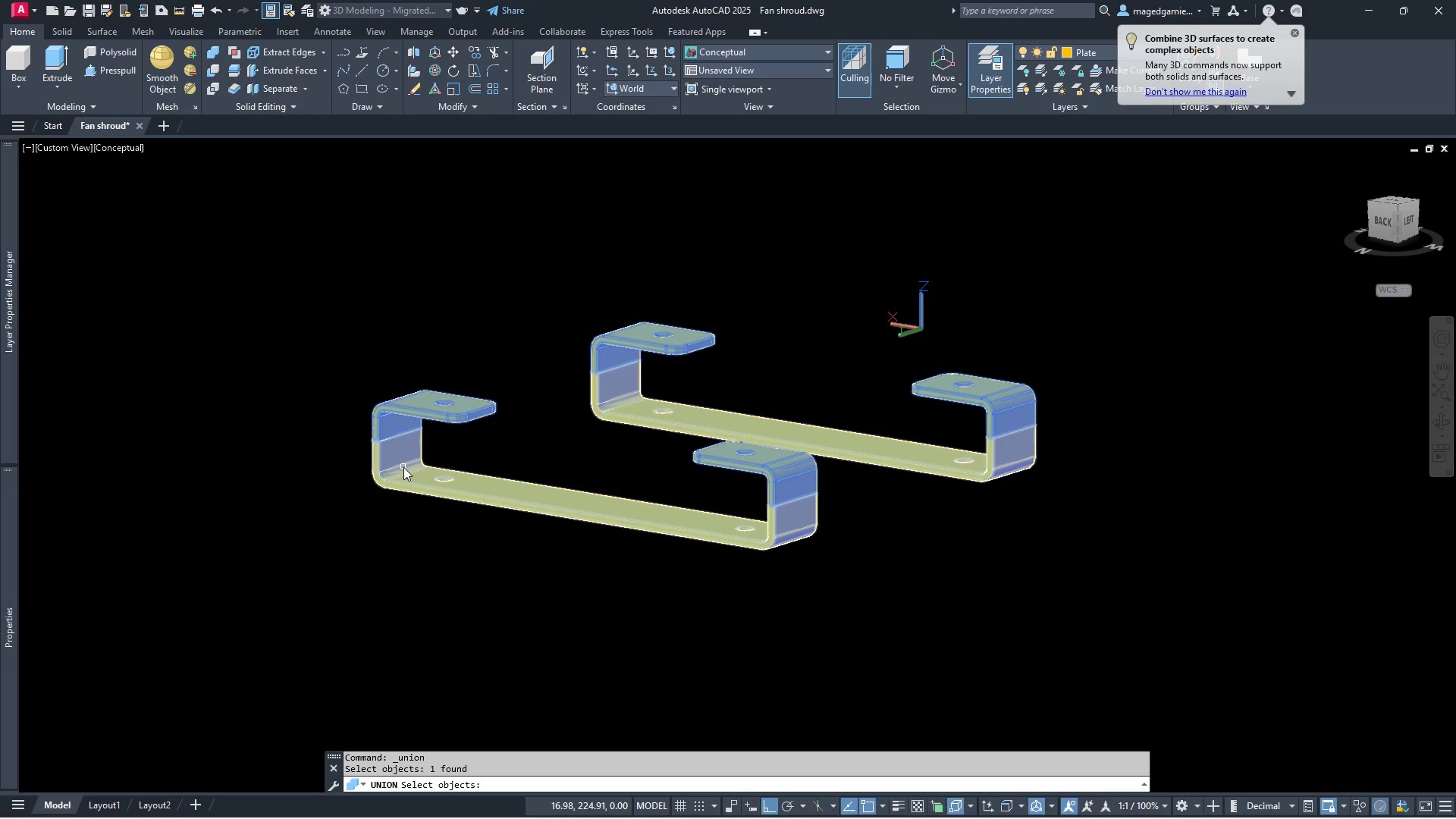 
left_click([403, 467])
 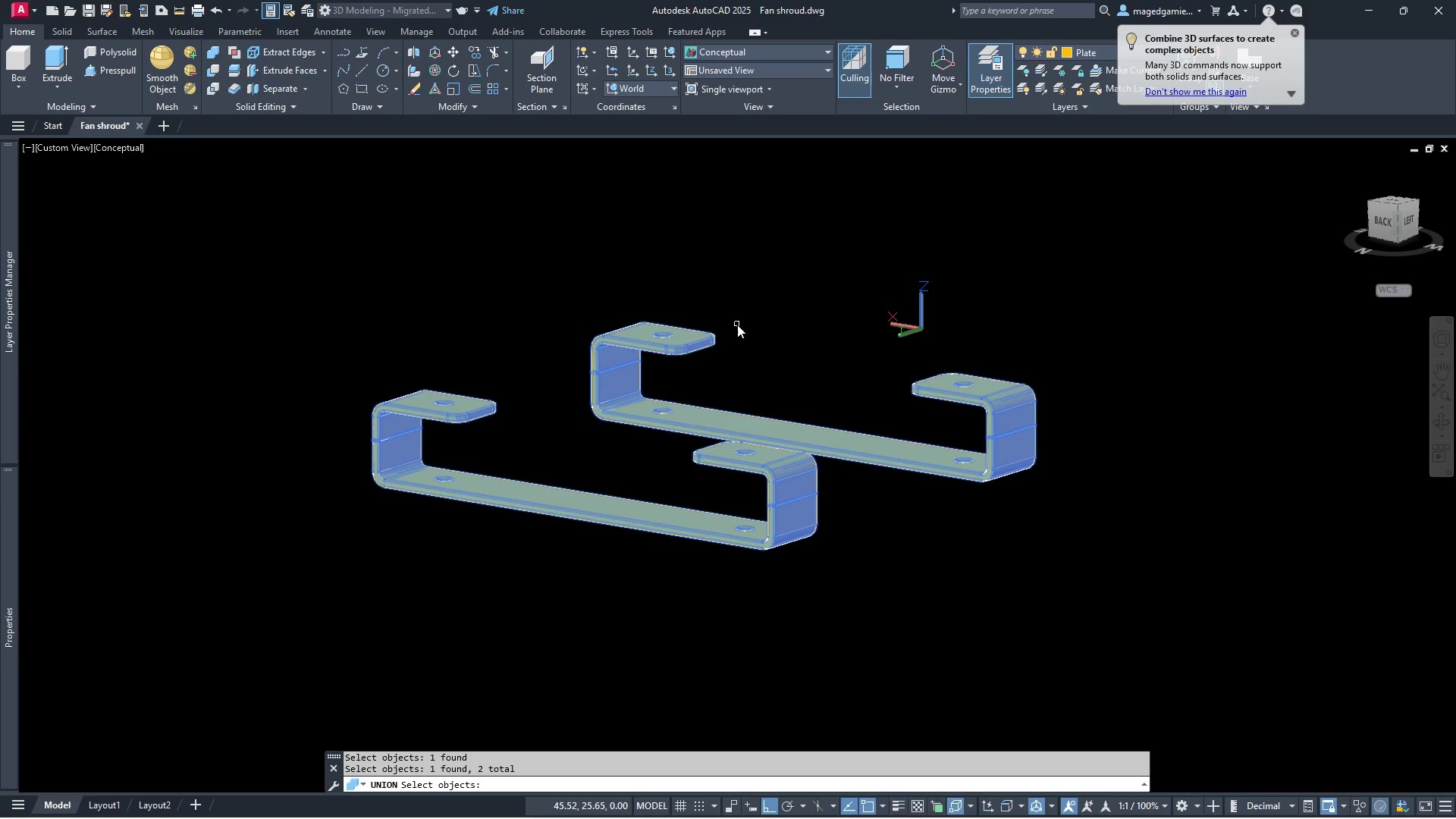 
right_click([737, 325])
 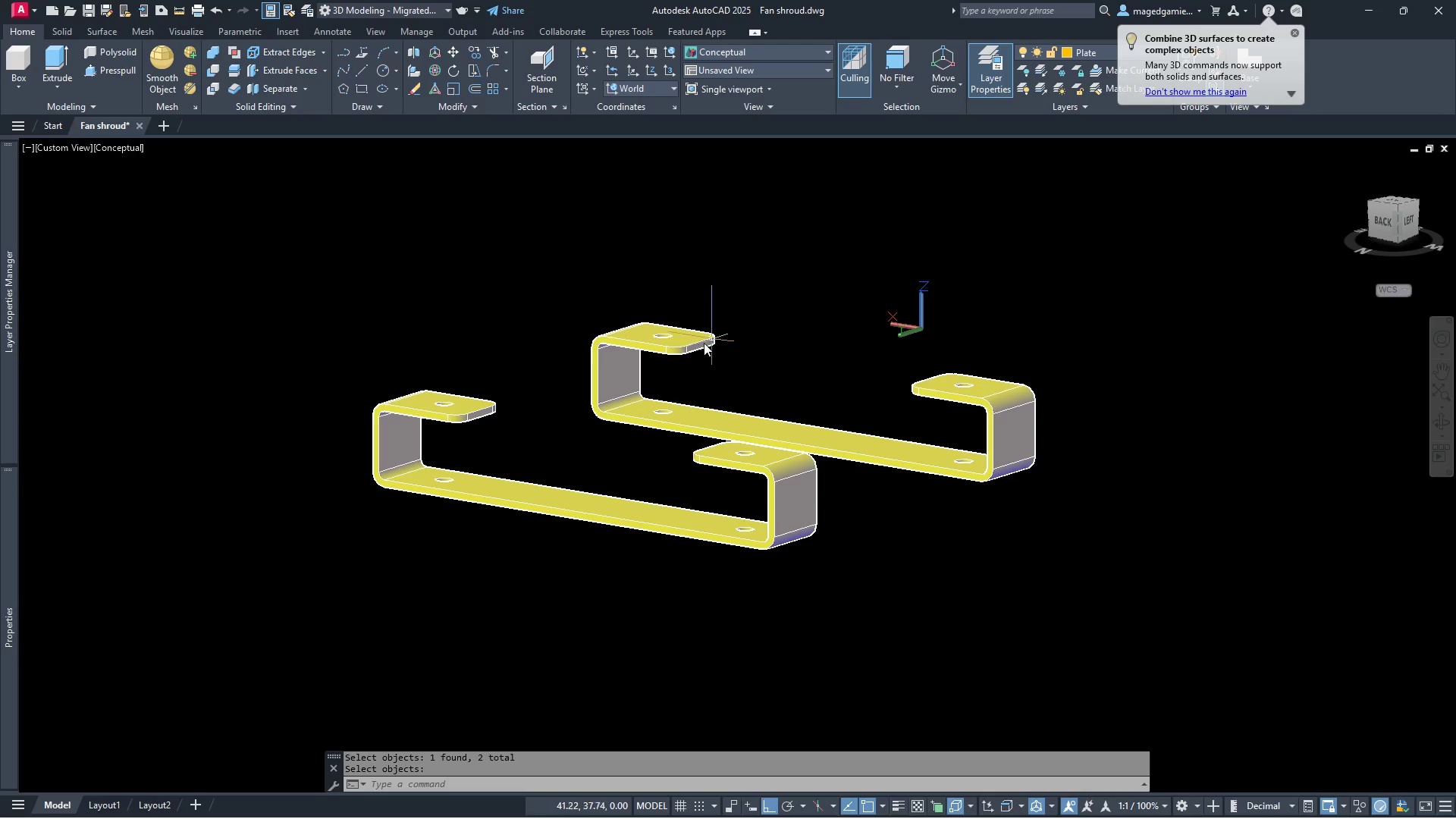 
left_click([686, 350])
 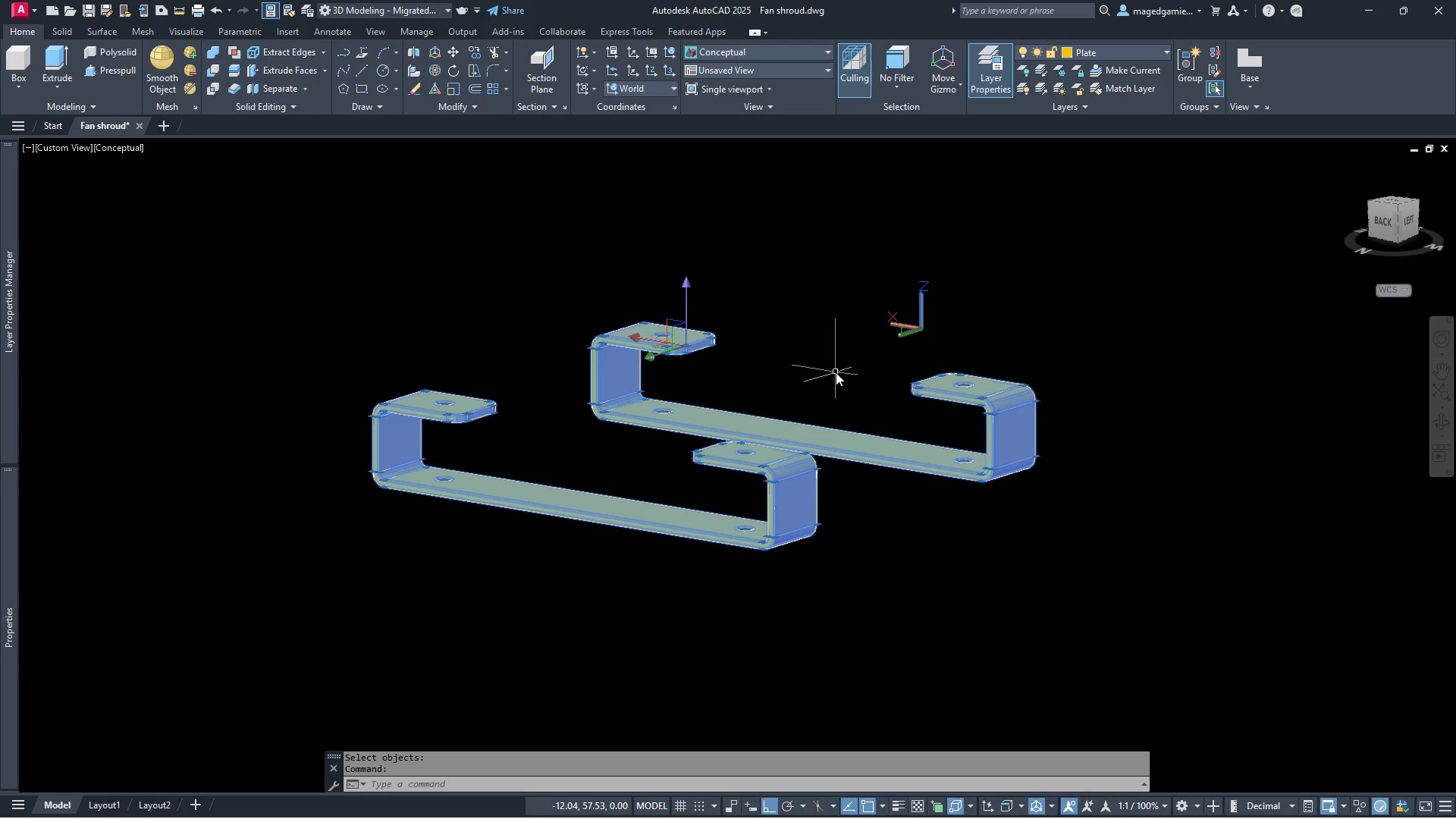 
key(Escape)
 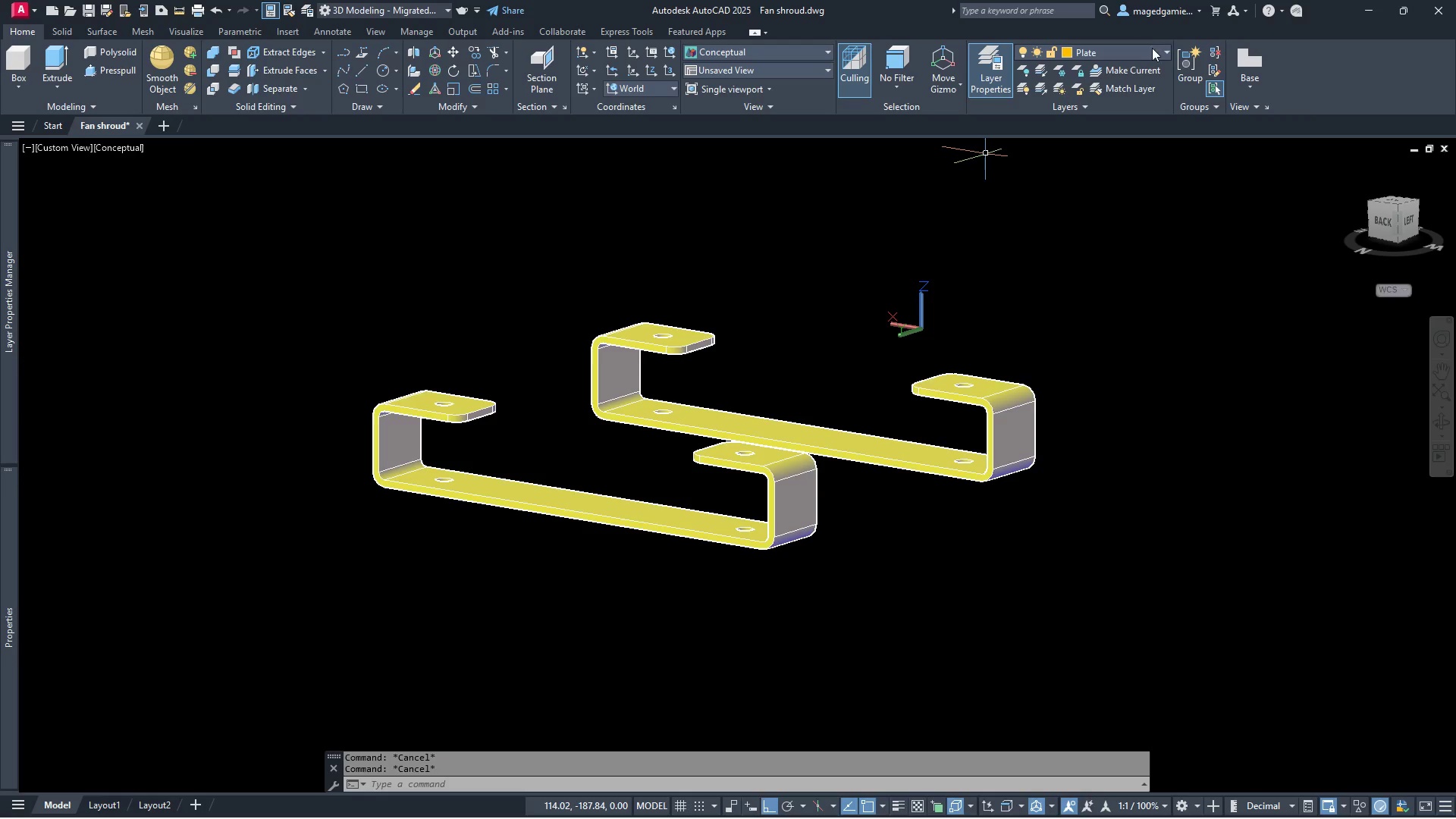 
left_click([1155, 49])
 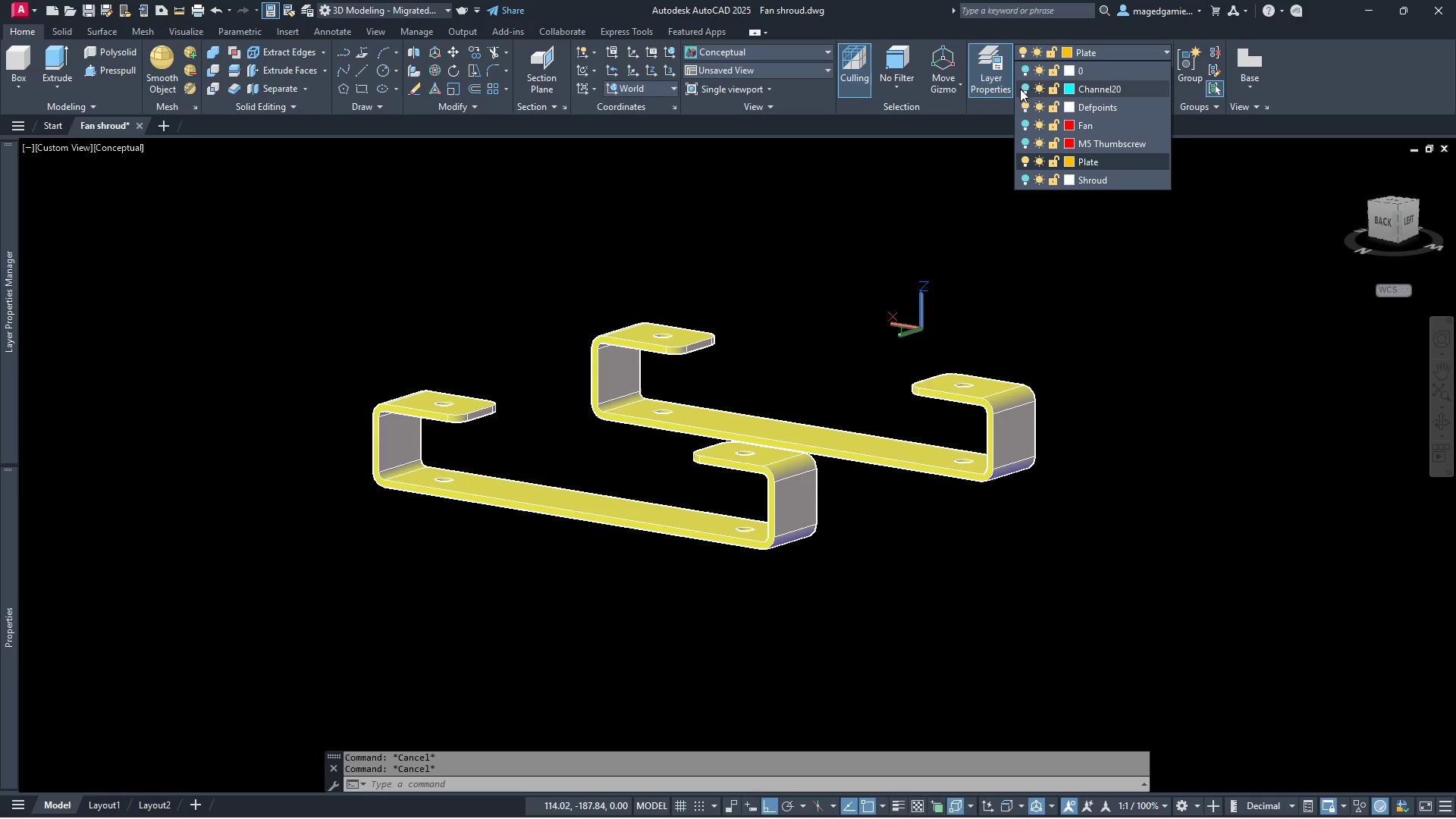 
left_click([1025, 89])
 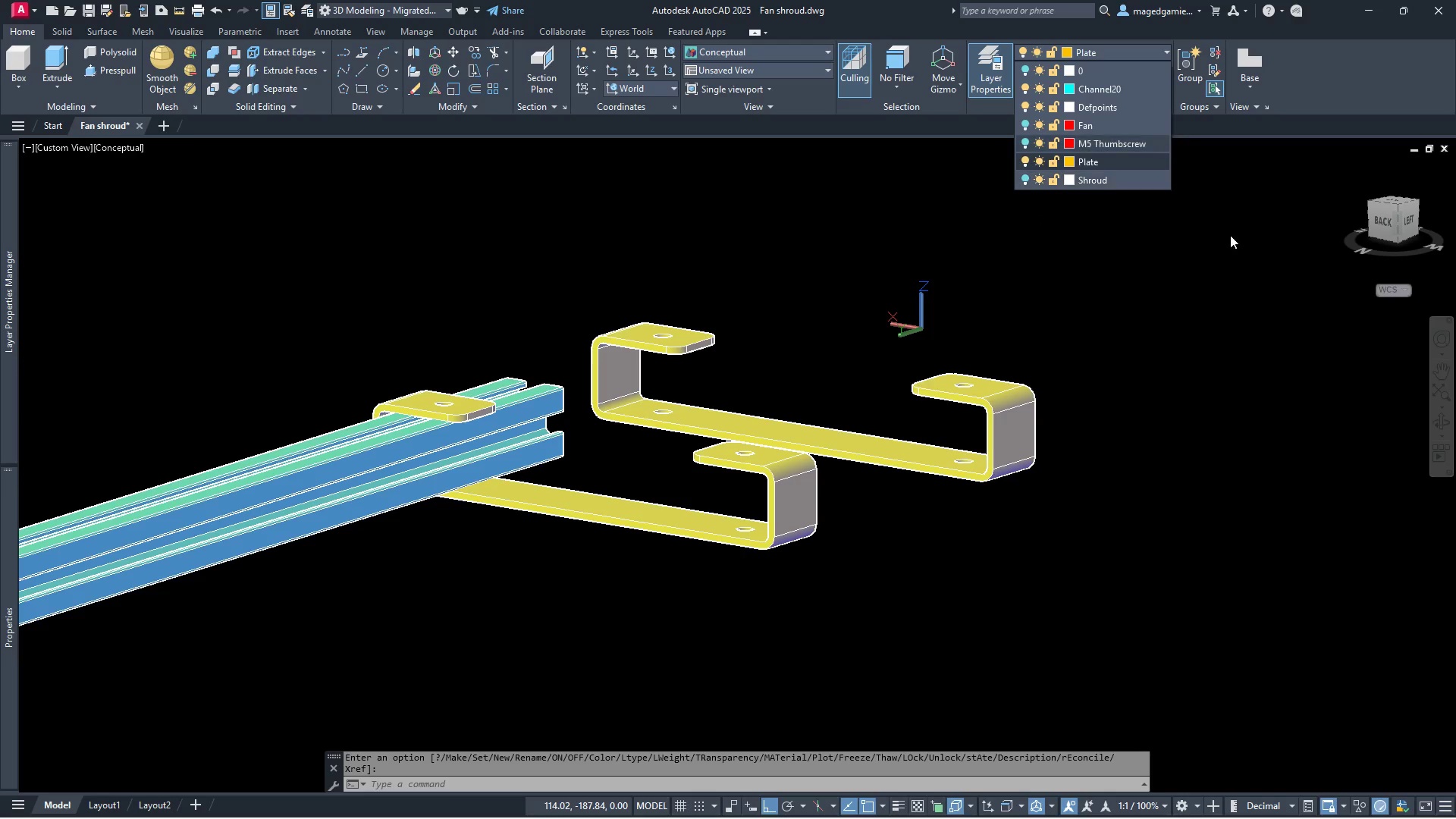 
left_click([1447, 423])
 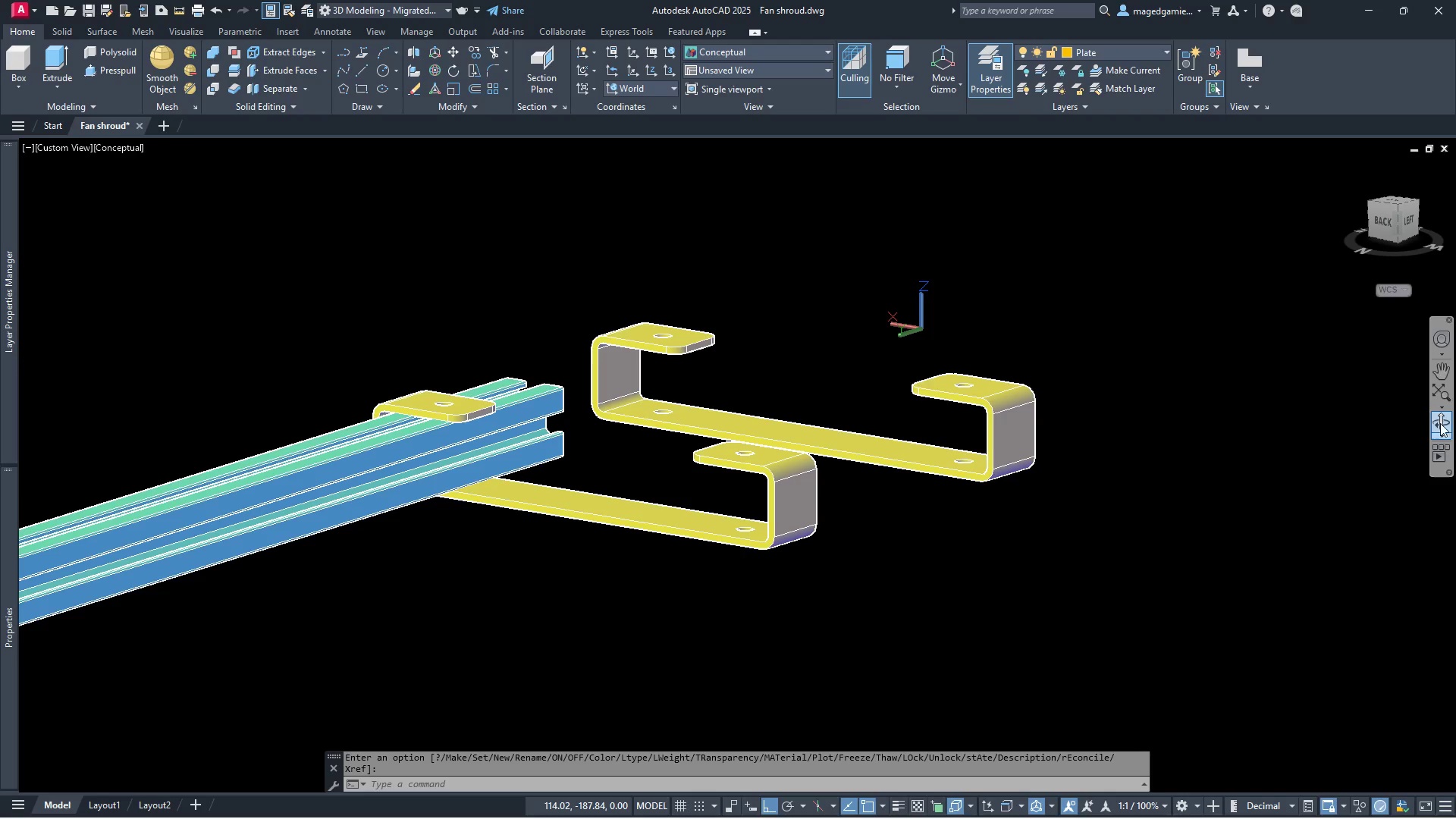 
left_click([1443, 423])
 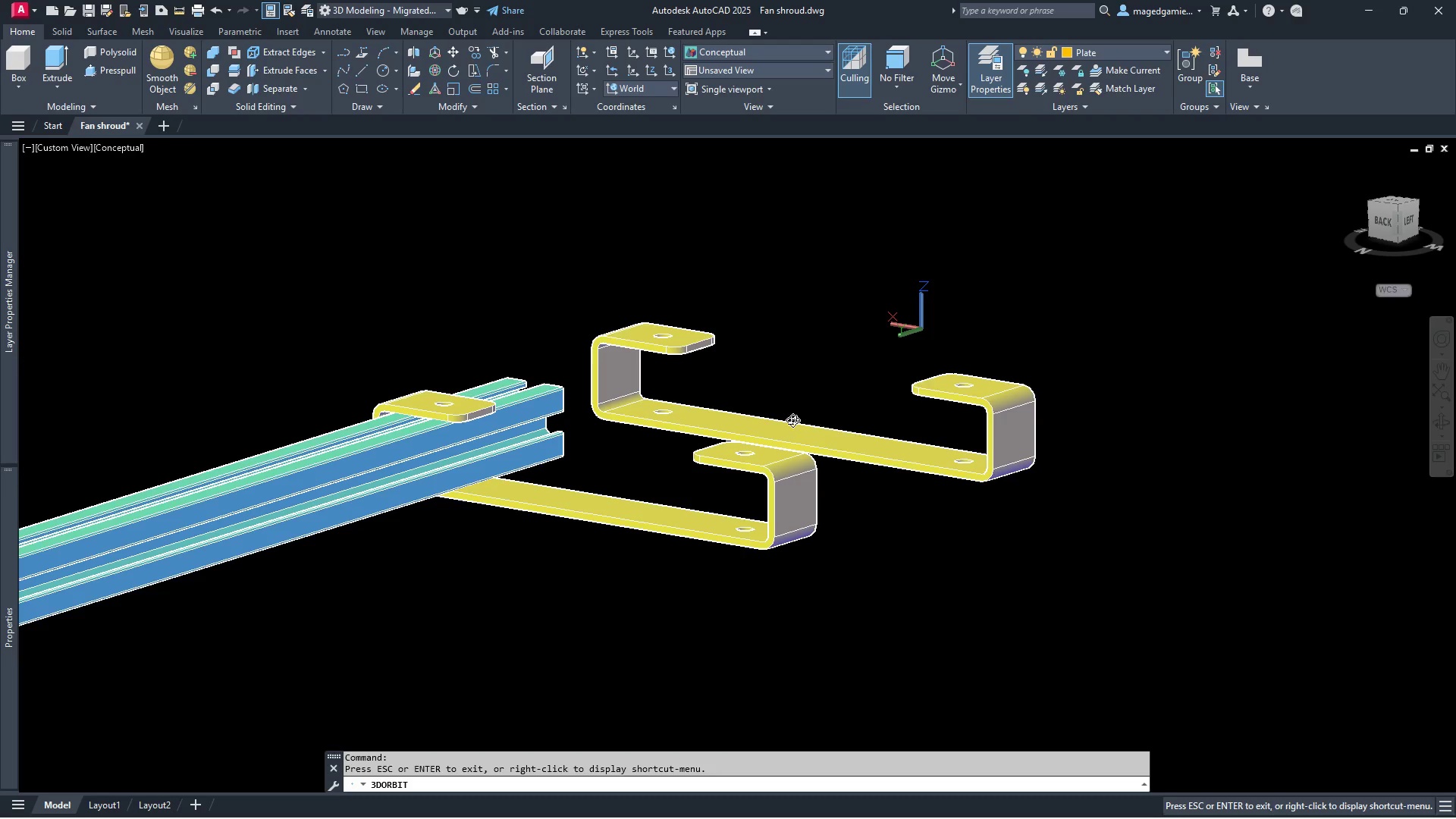 
left_click_drag(start_coordinate=[788, 420], to_coordinate=[956, 419])
 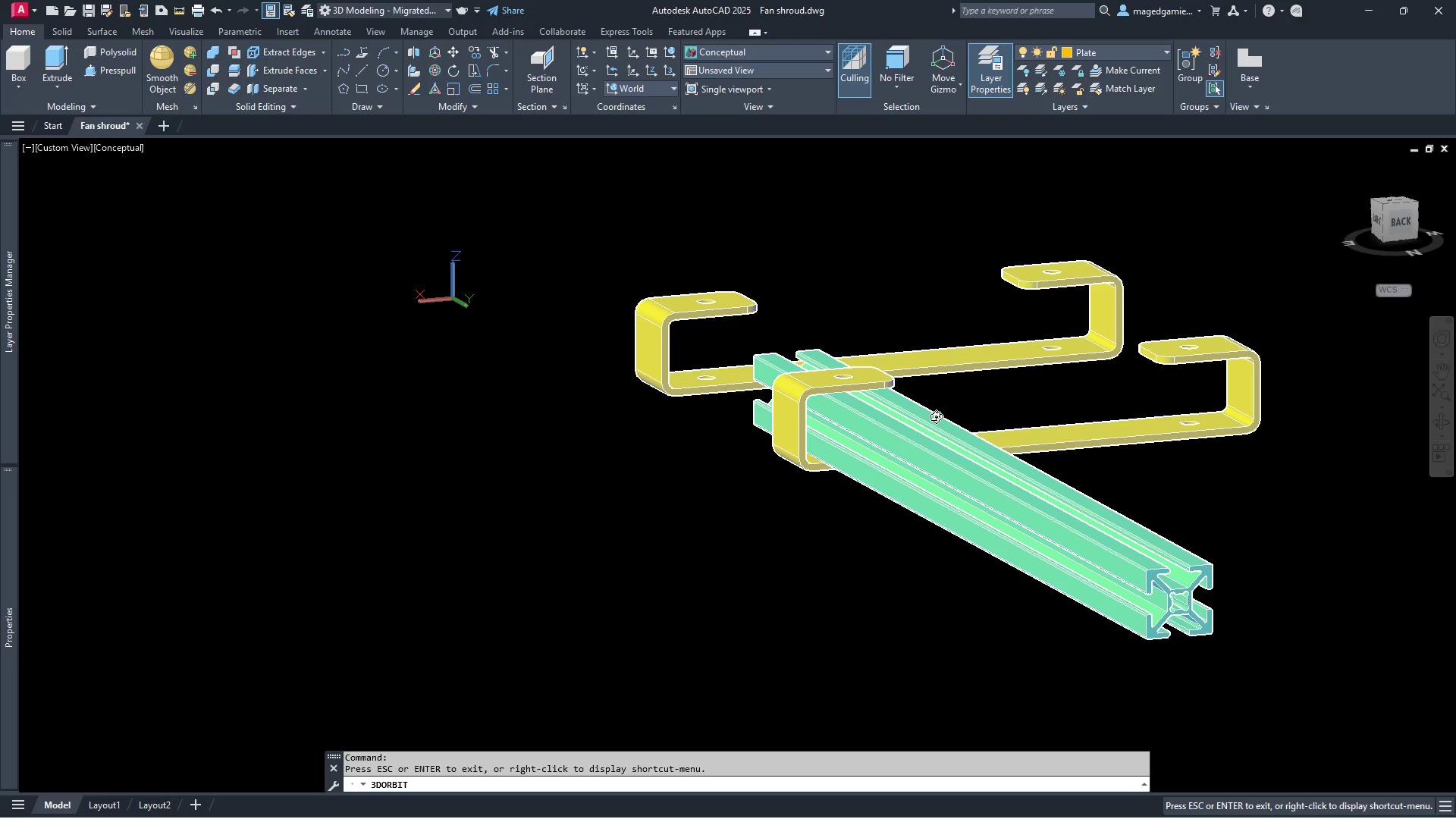 
wait(5.14)
 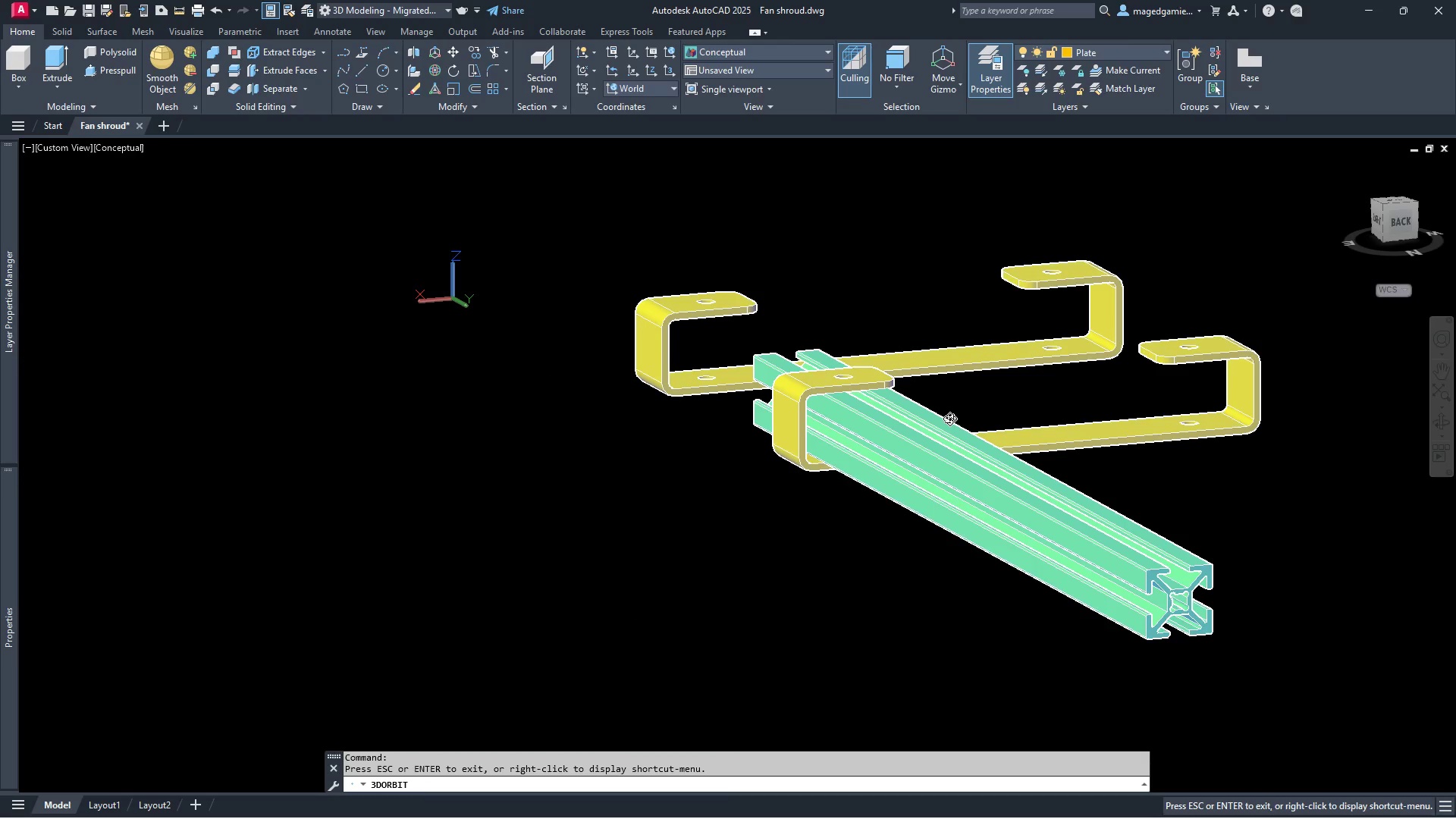 
left_click_drag(start_coordinate=[949, 416], to_coordinate=[1312, 452])
 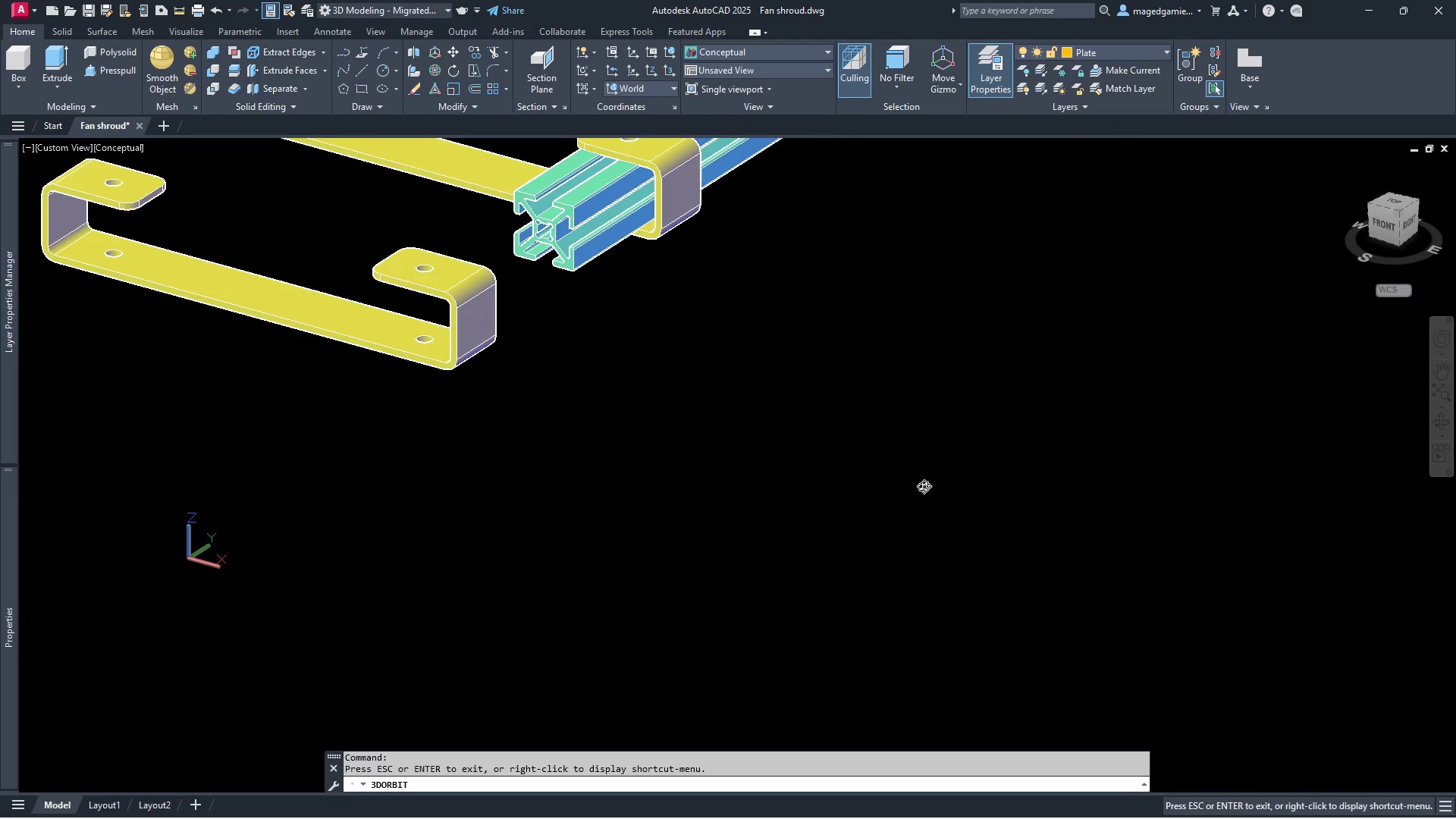 
scroll: coordinate [843, 523], scroll_direction: down, amount: 3.0
 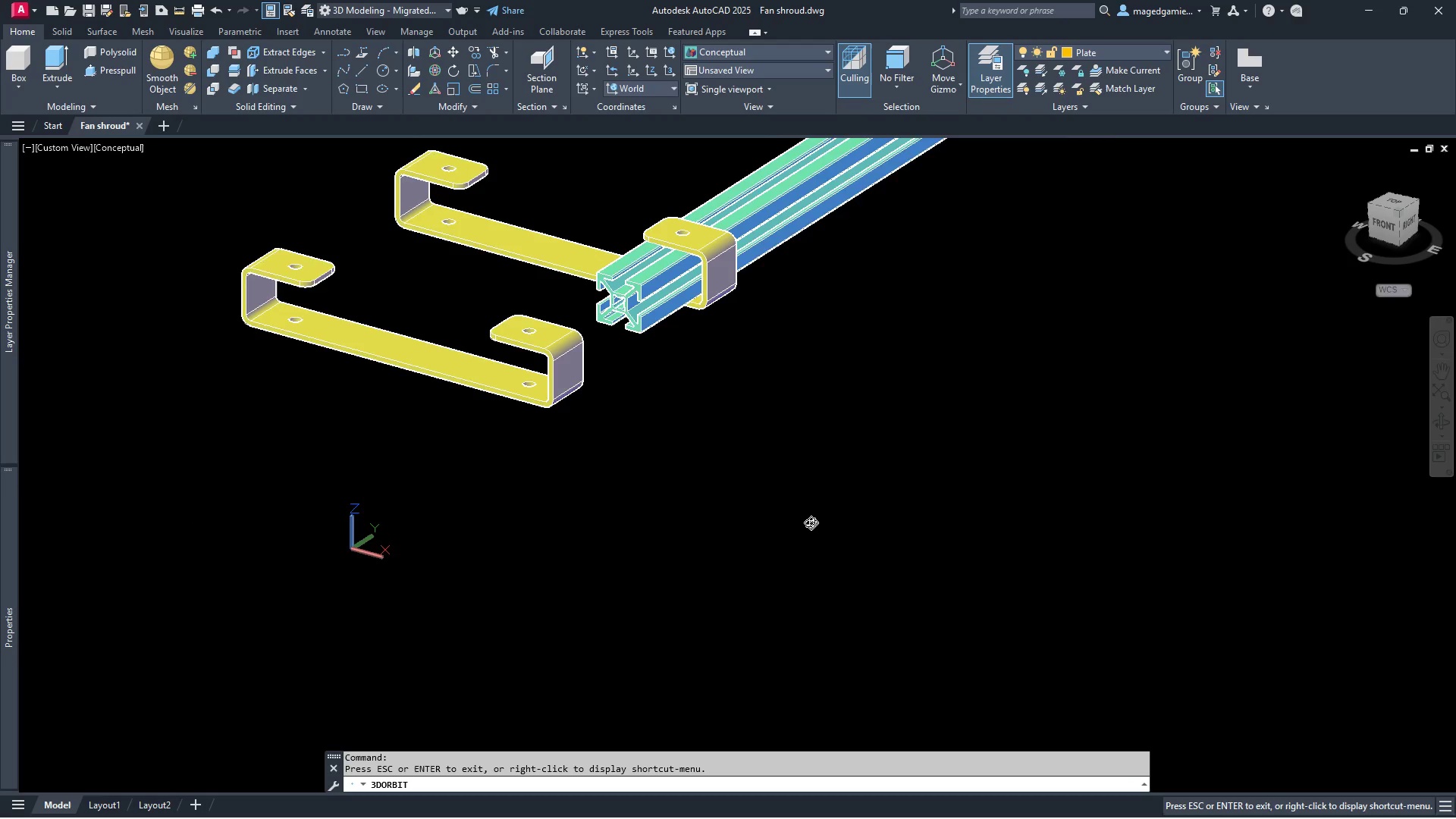 
key(Escape)
 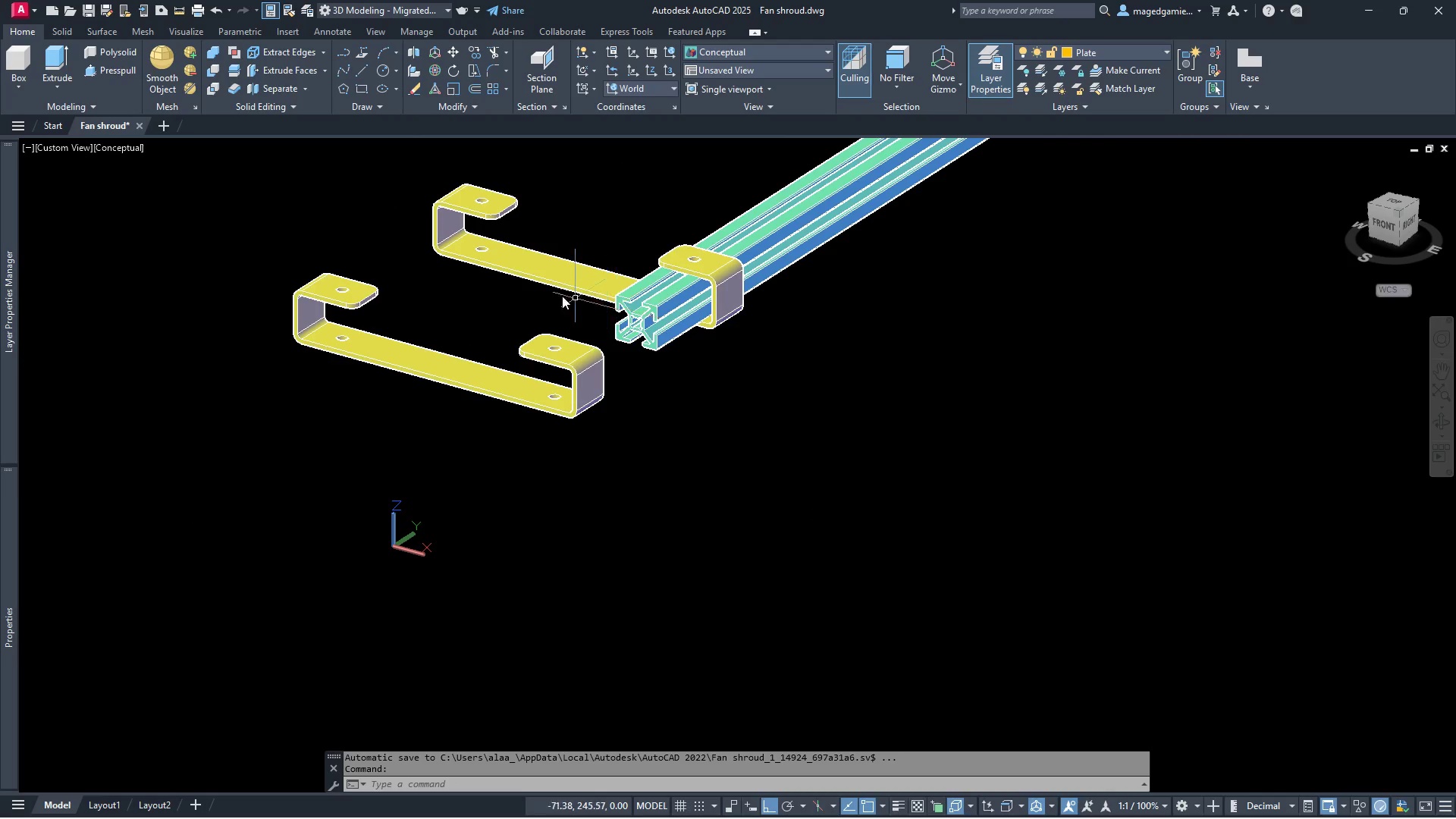 
scroll: coordinate [811, 522], scroll_direction: down, amount: 1.0
 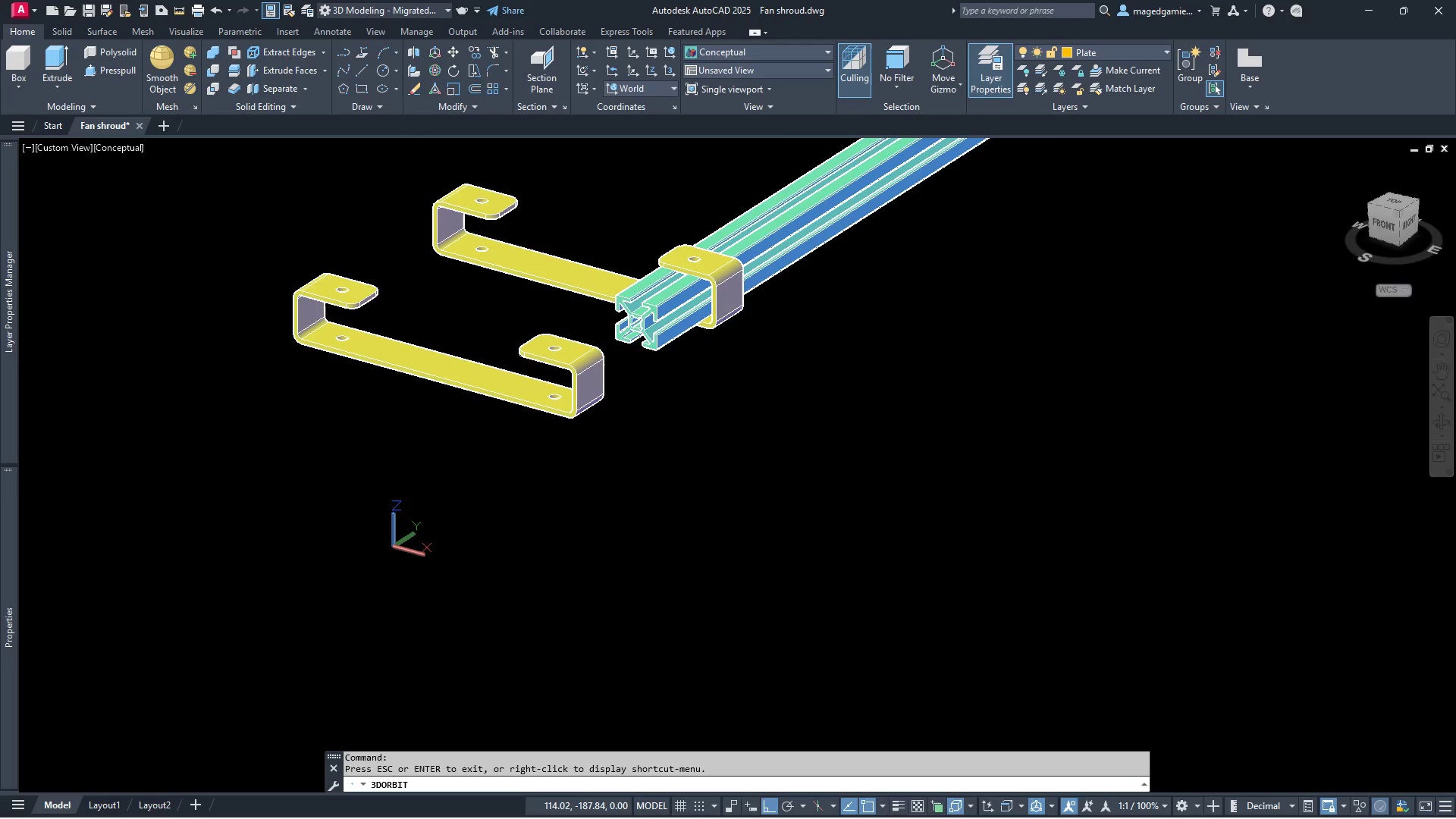 
scroll: coordinate [557, 293], scroll_direction: up, amount: 3.0
 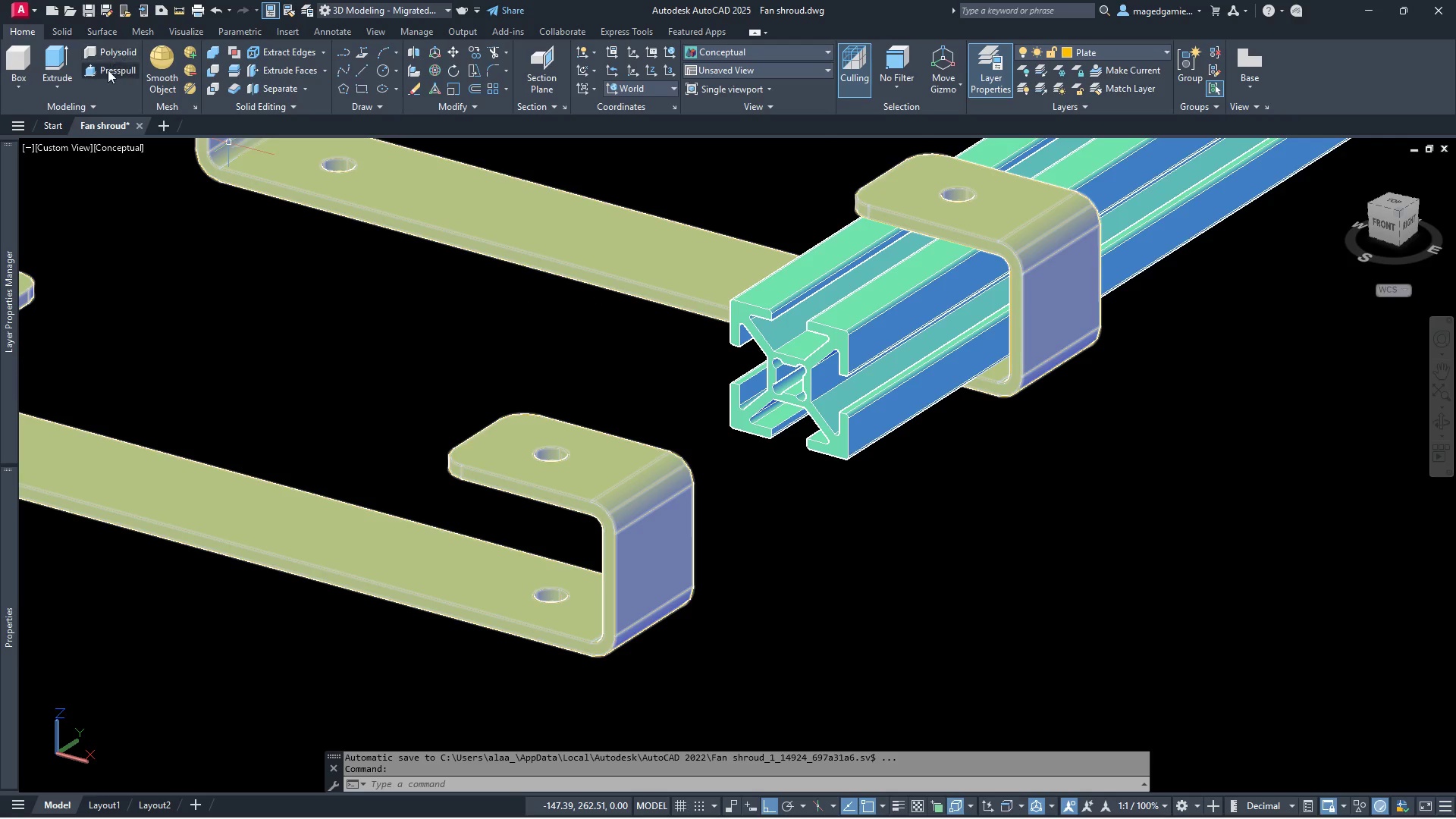 
left_click([108, 71])
 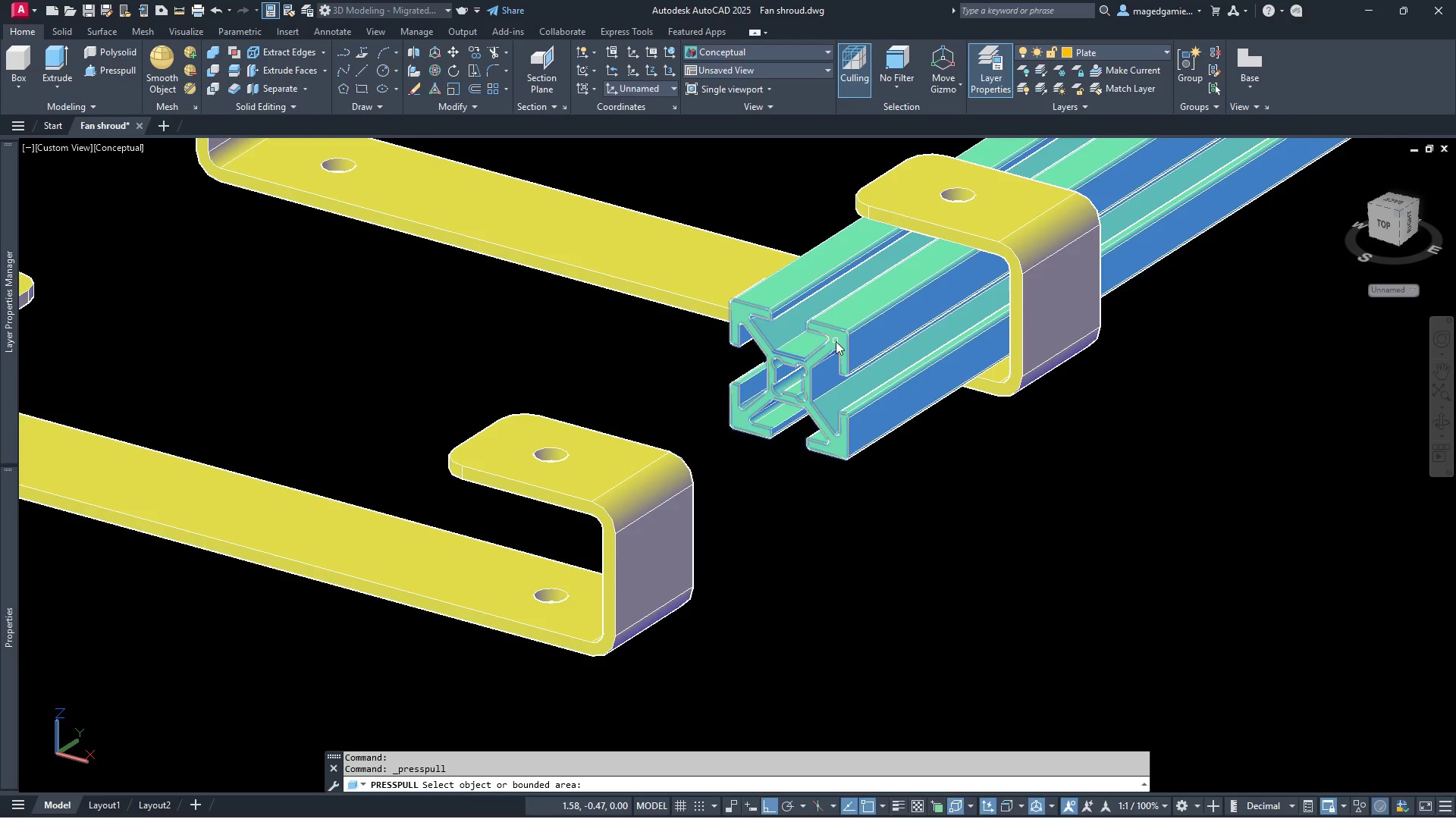 
left_click([836, 341])
 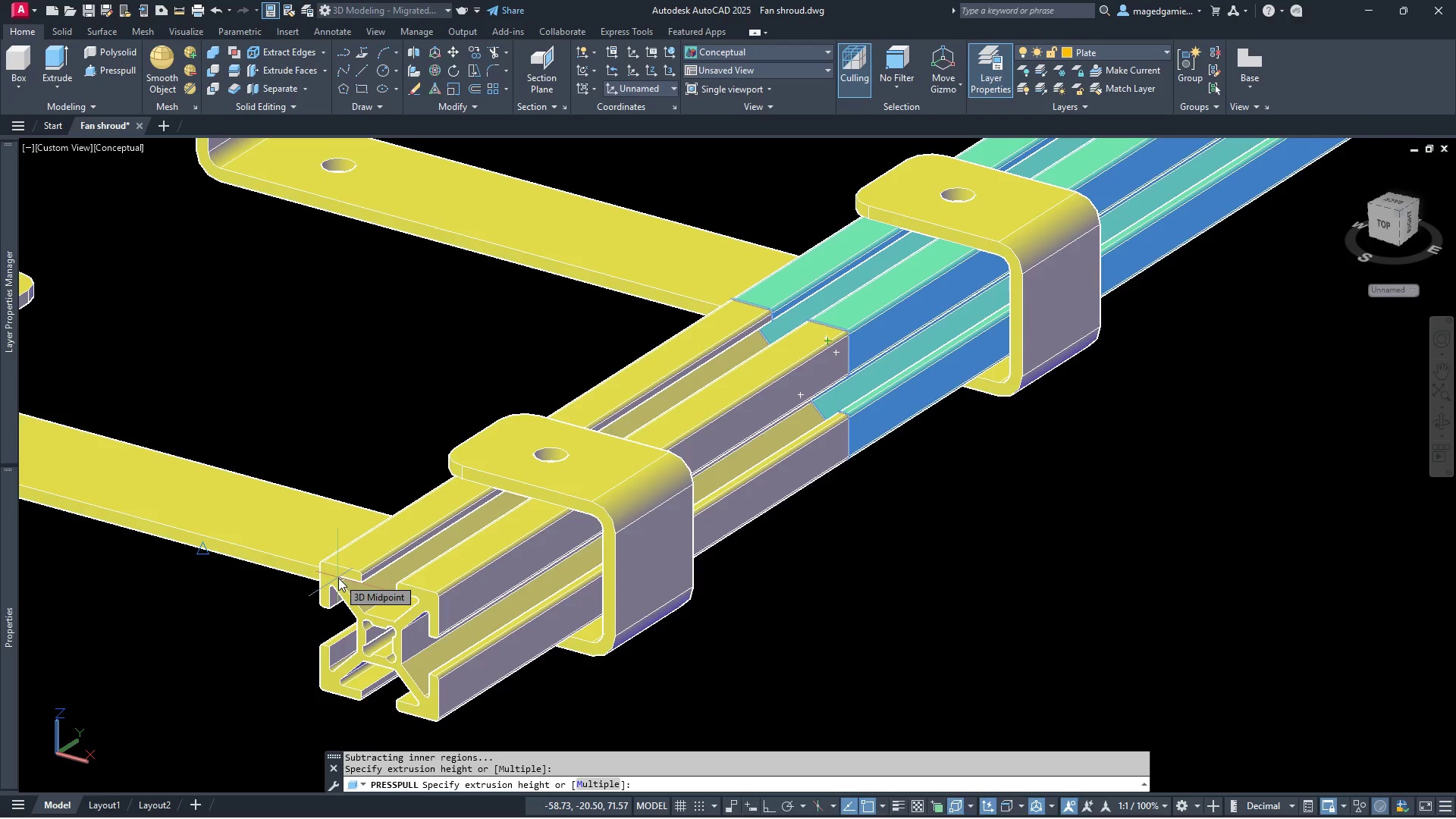 
key(Escape)
 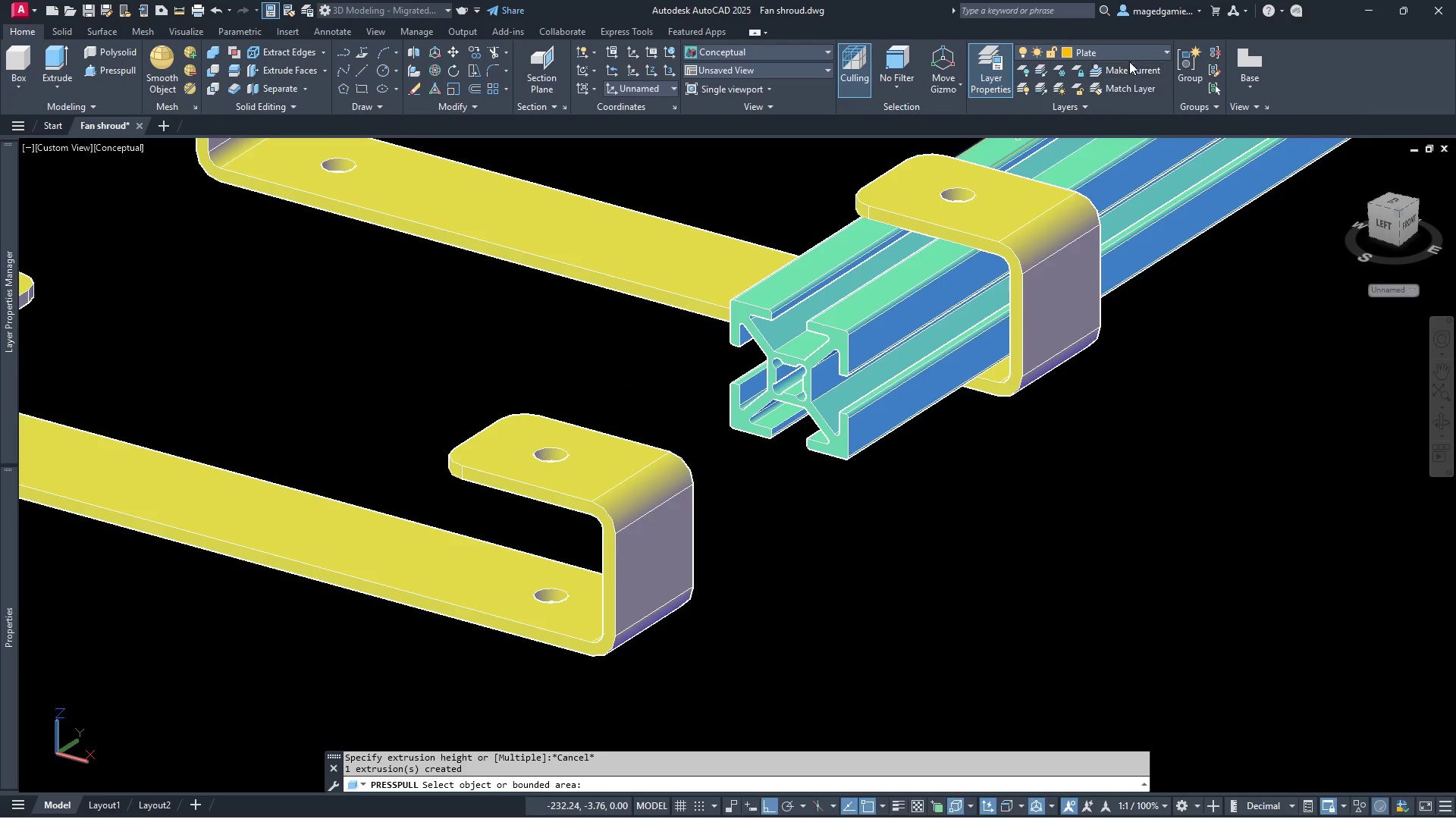 
left_click([1129, 52])
 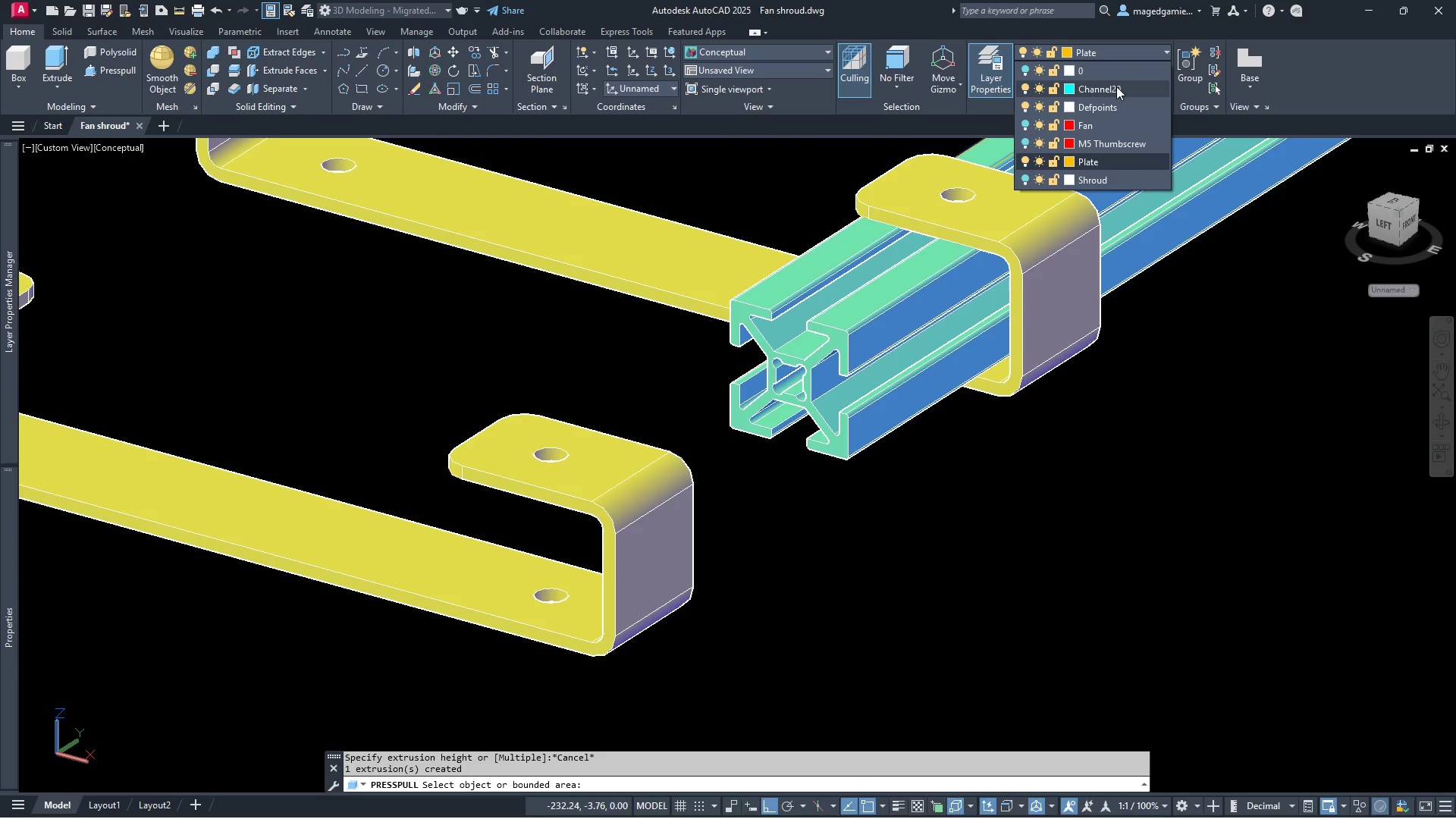 
left_click([1115, 86])
 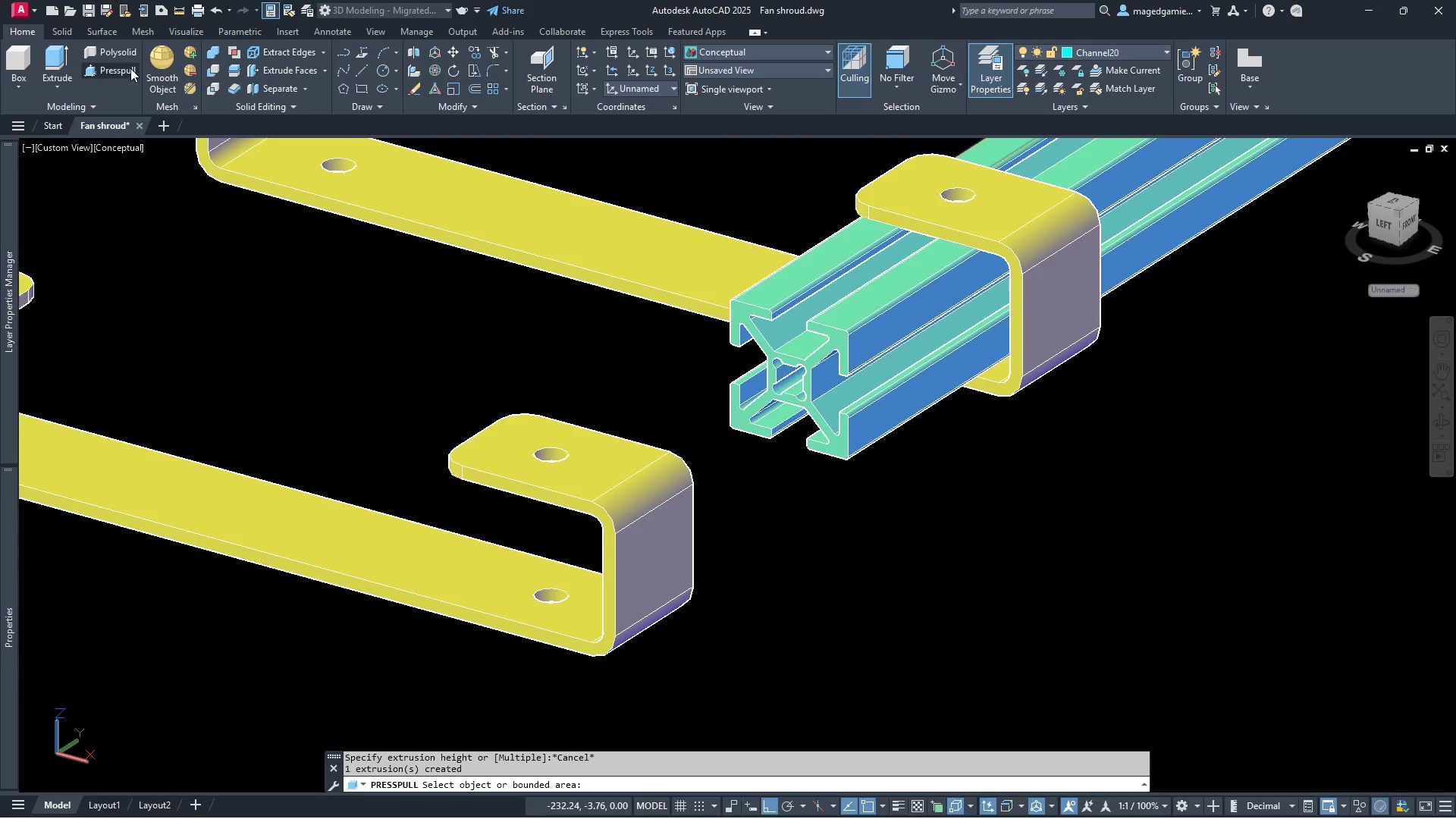 
left_click([124, 68])
 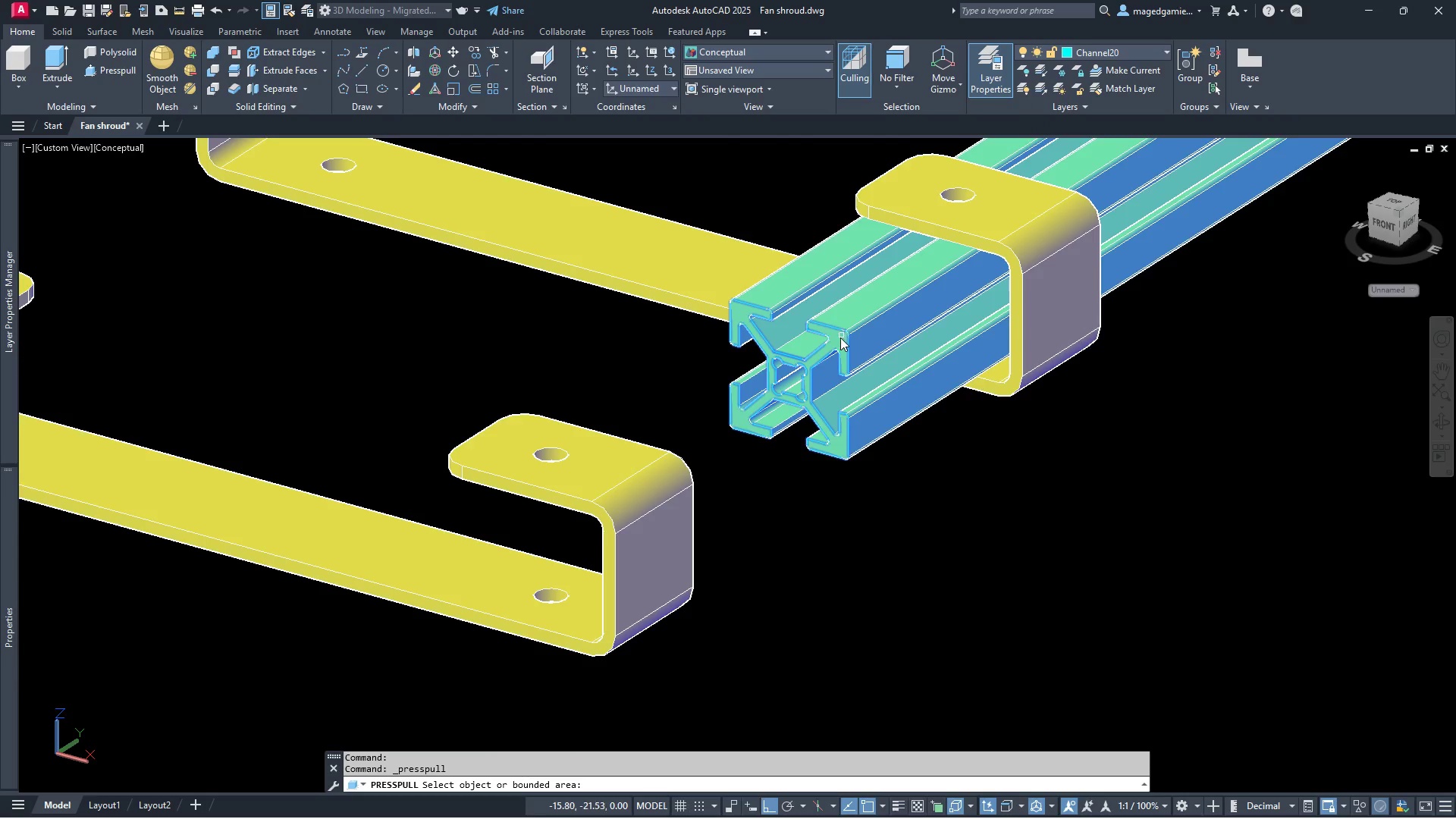 
left_click([836, 341])
 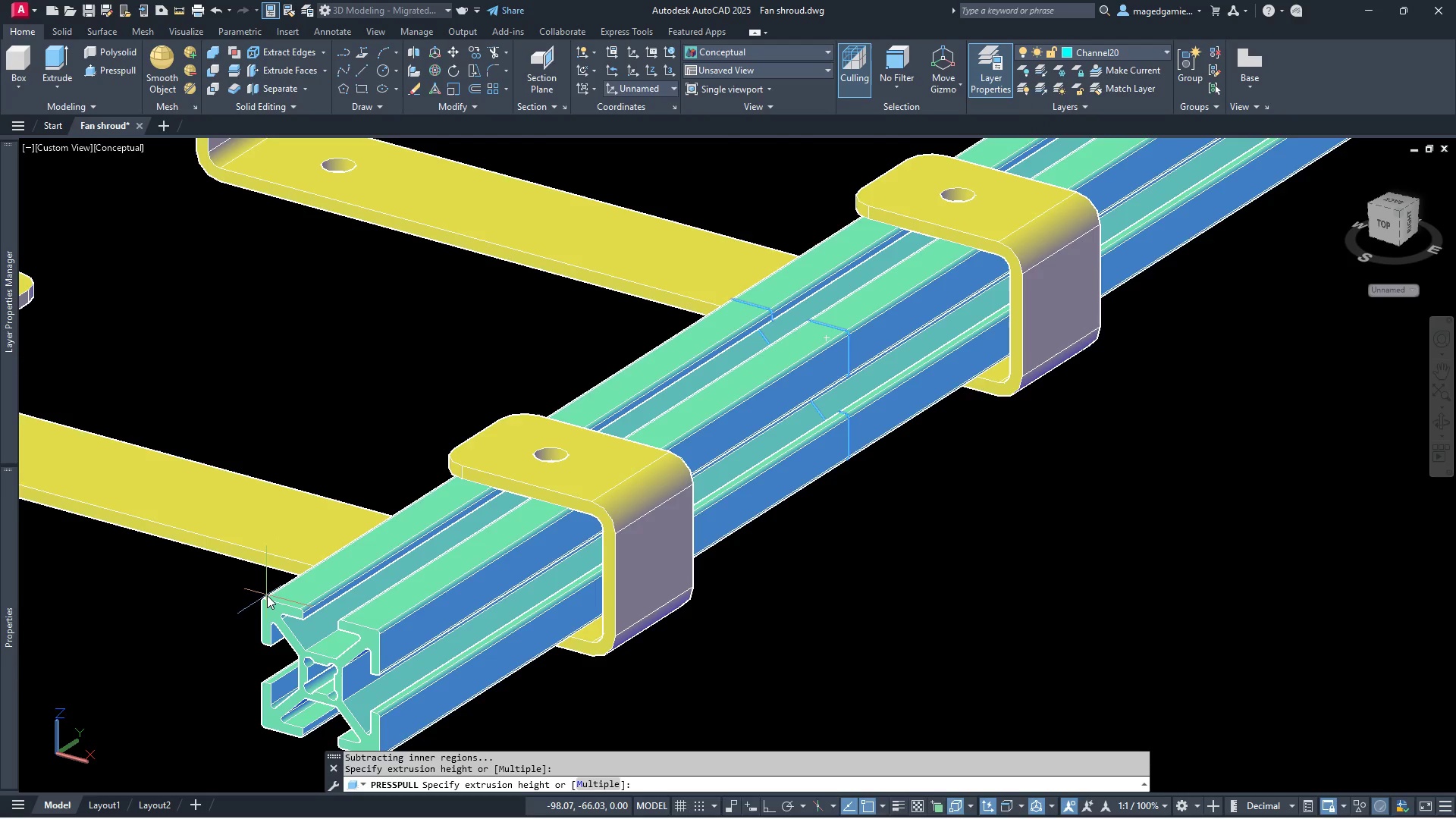 
left_click([267, 595])
 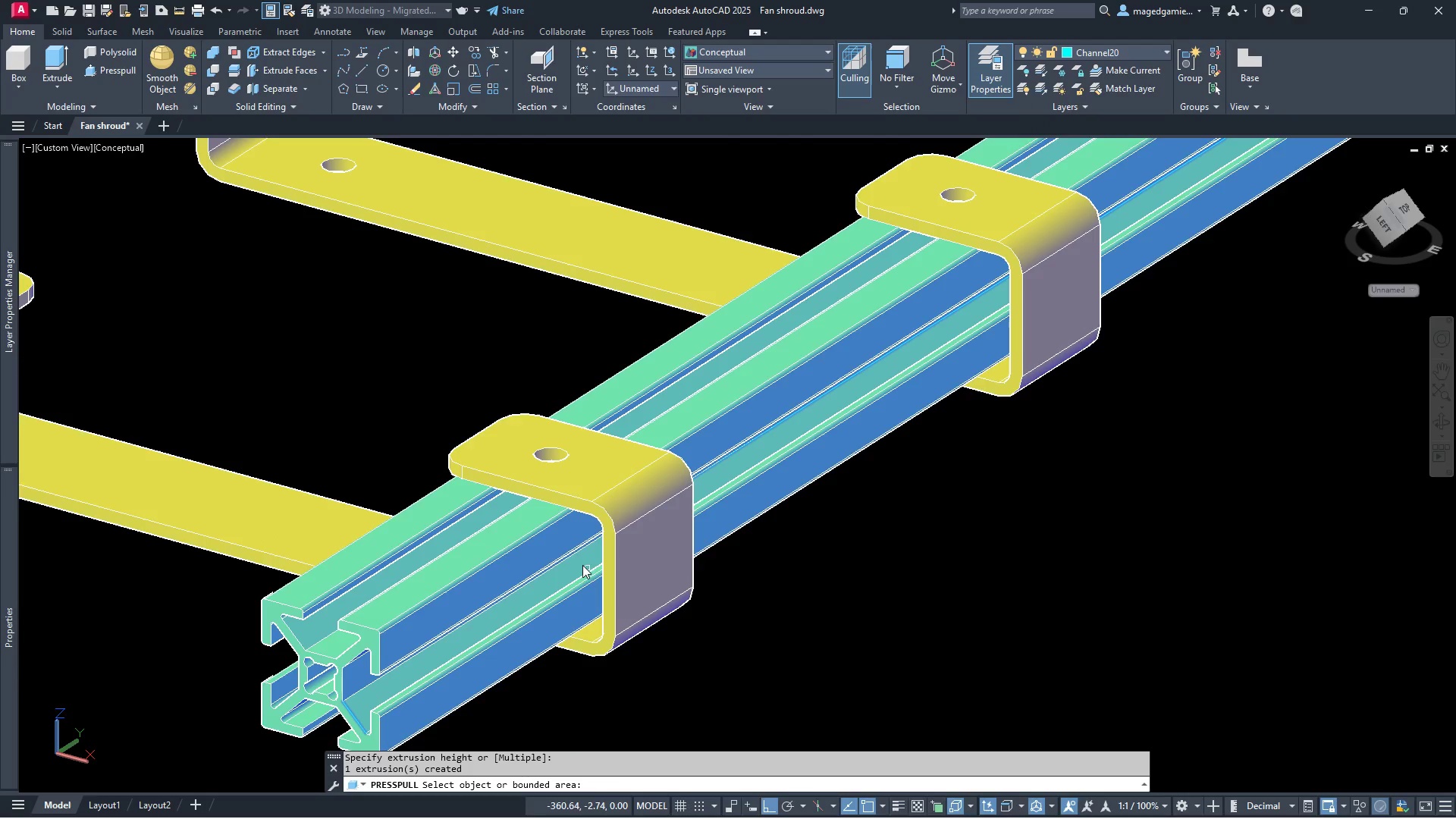 
scroll: coordinate [583, 538], scroll_direction: down, amount: 2.0
 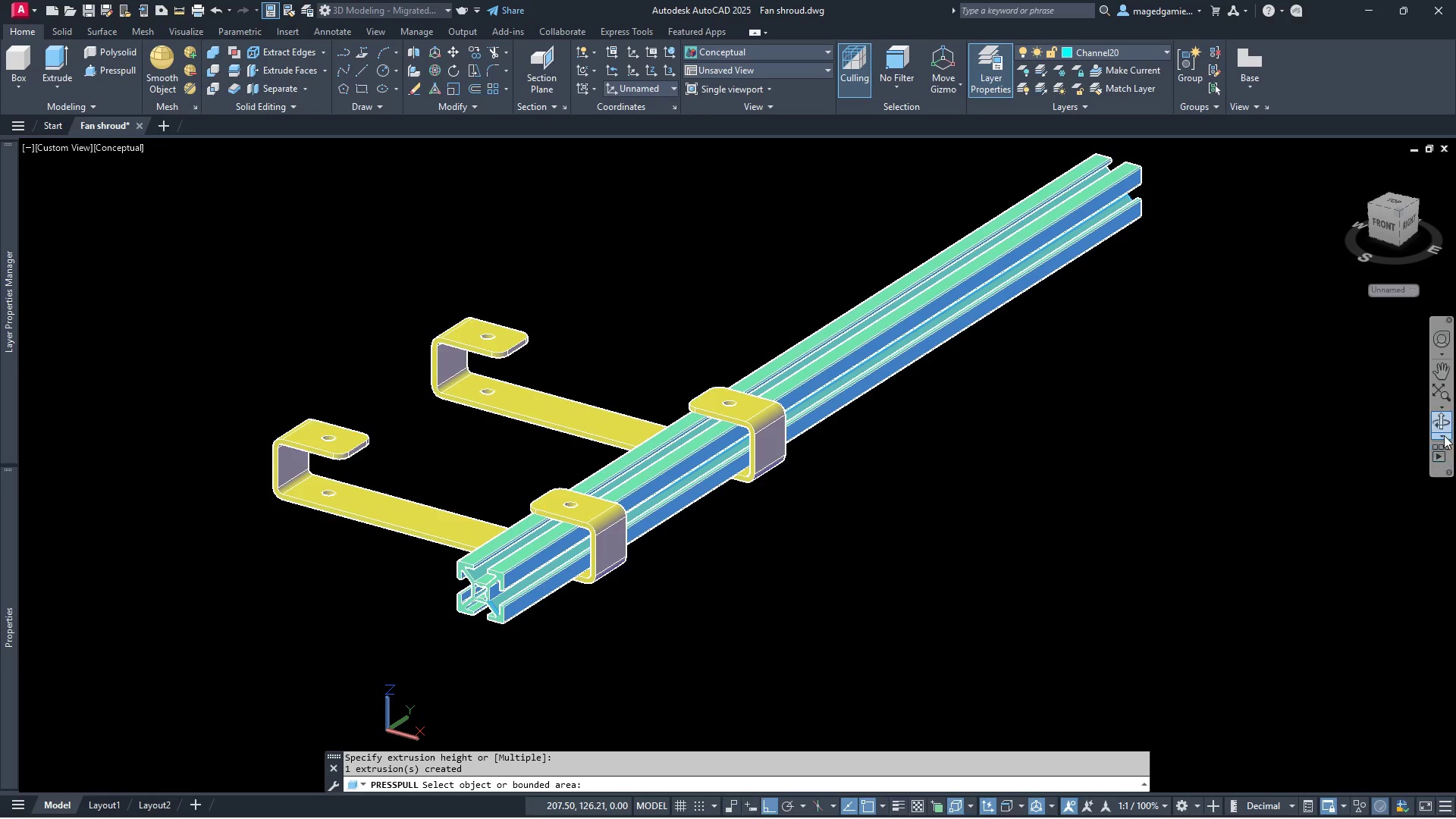 
wait(6.4)
 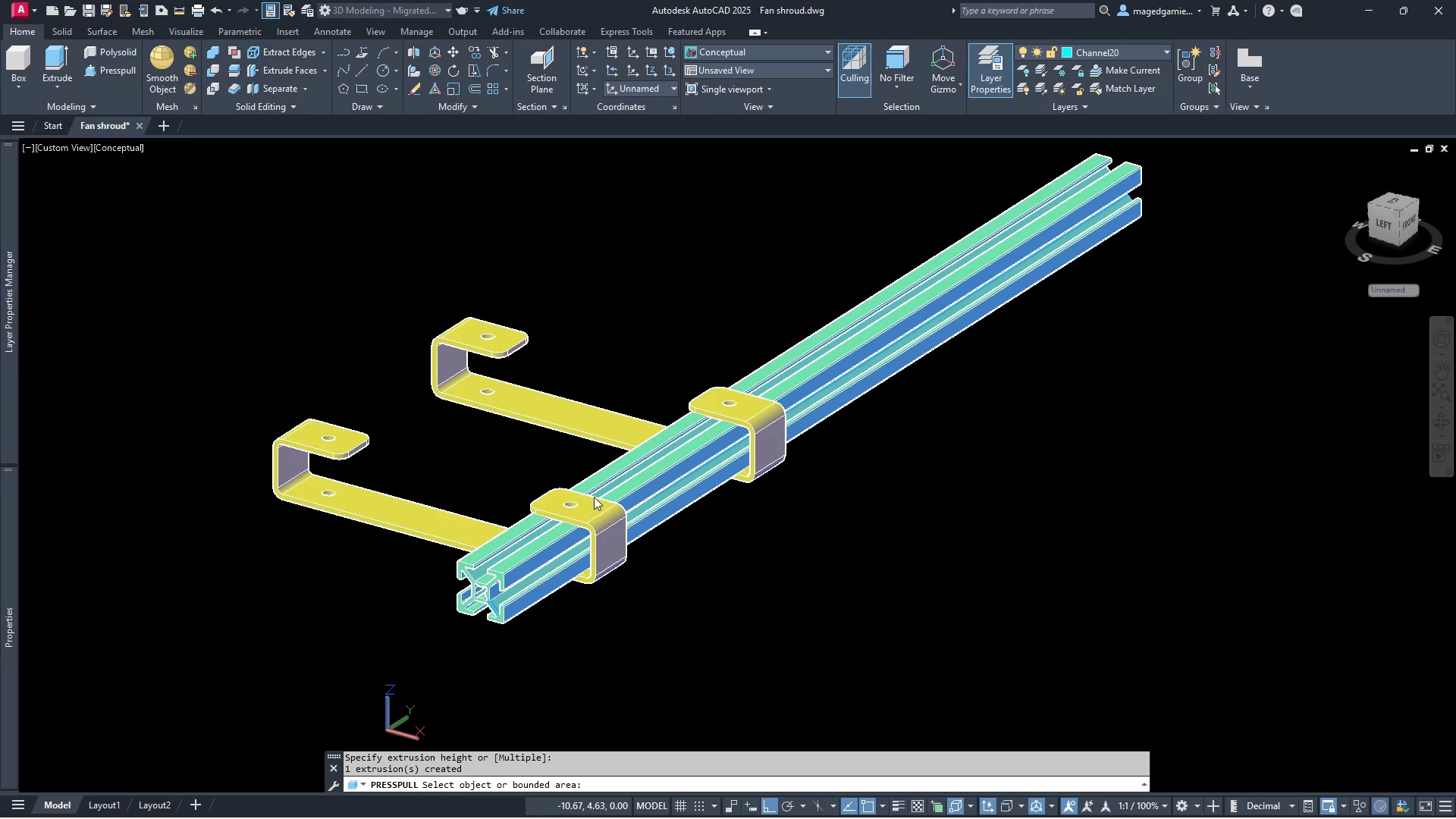 
left_click([1389, 228])
 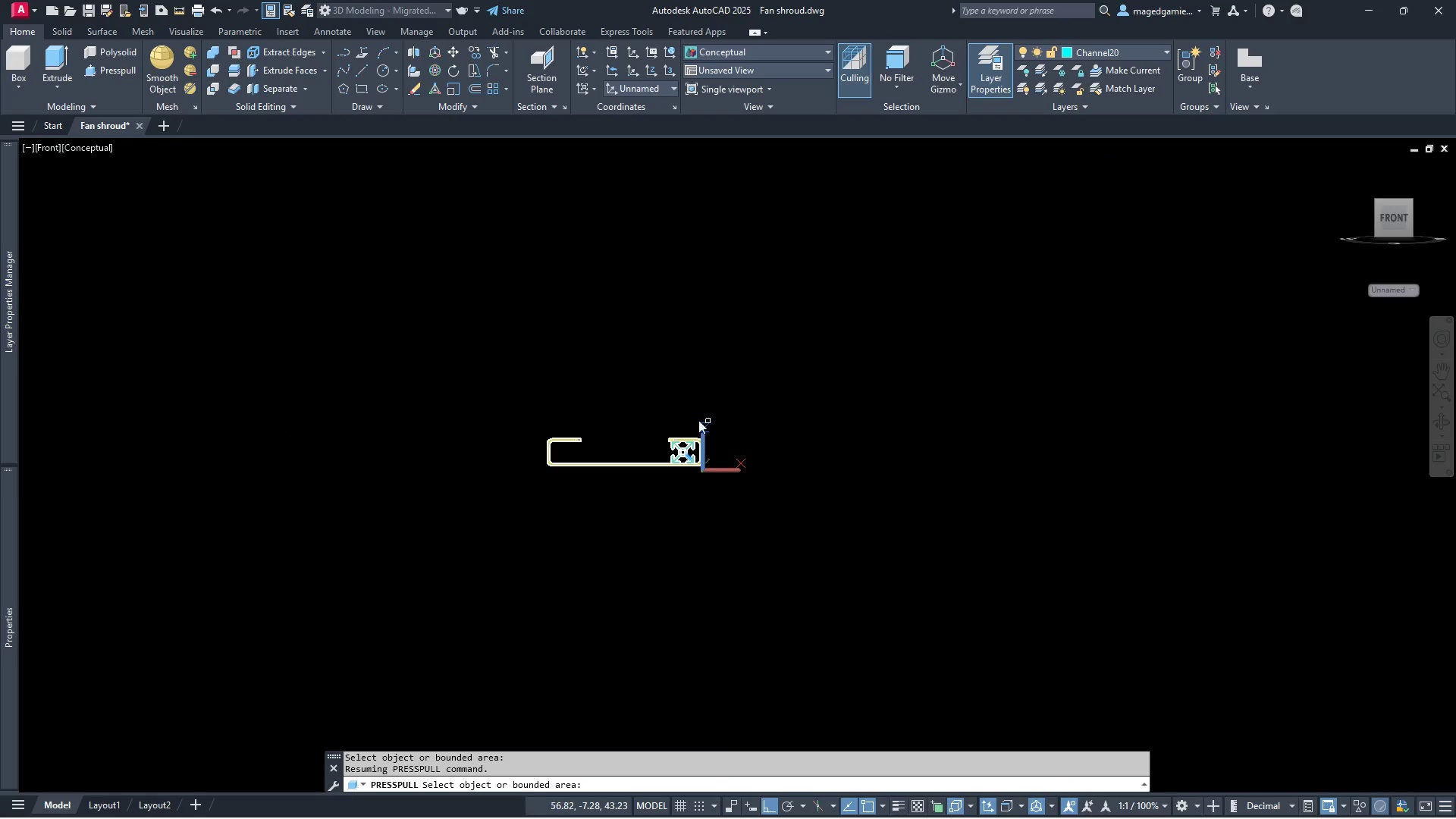 
scroll: coordinate [725, 474], scroll_direction: up, amount: 5.0
 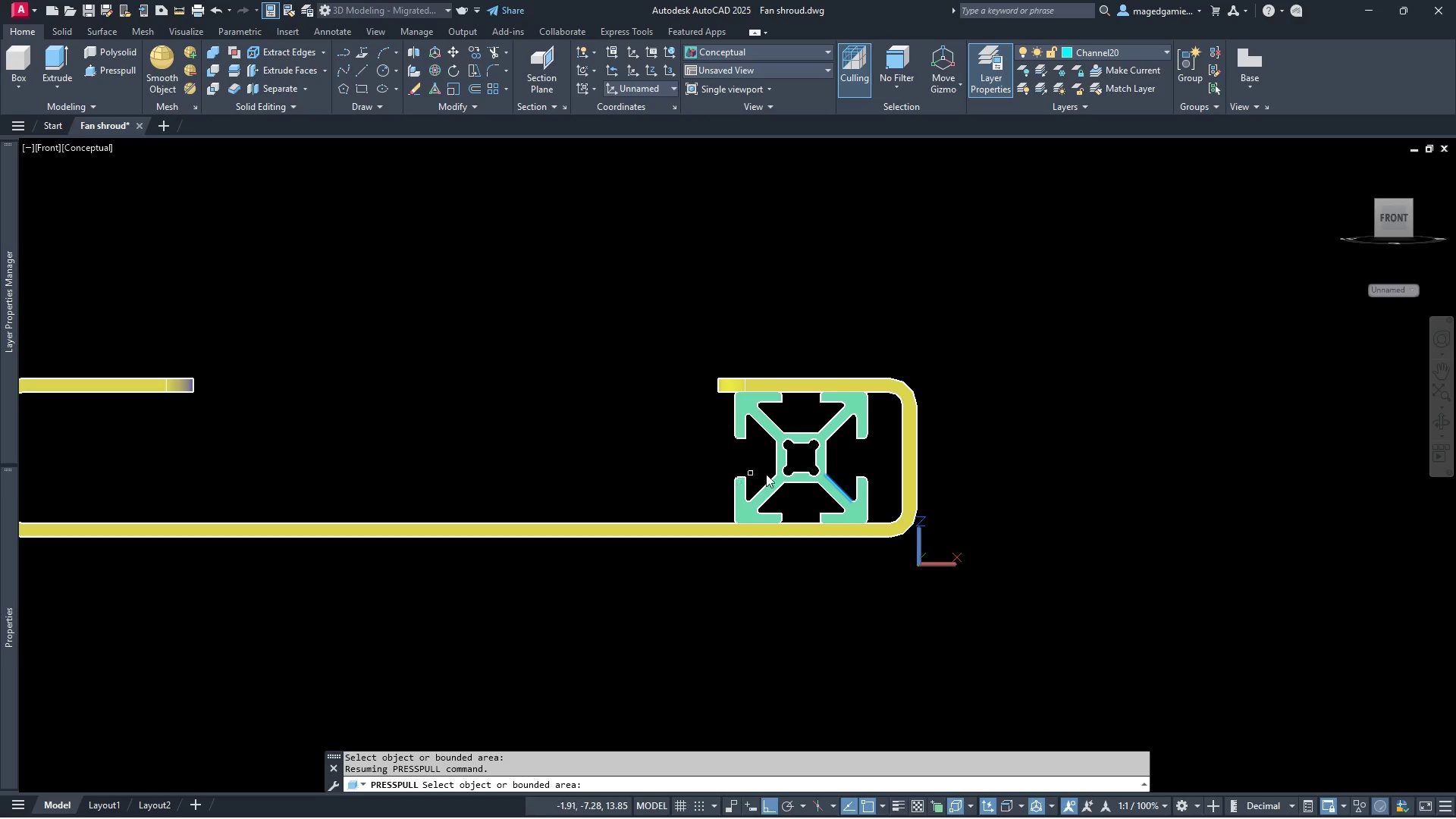 
scroll: coordinate [1244, 405], scroll_direction: down, amount: 1.0
 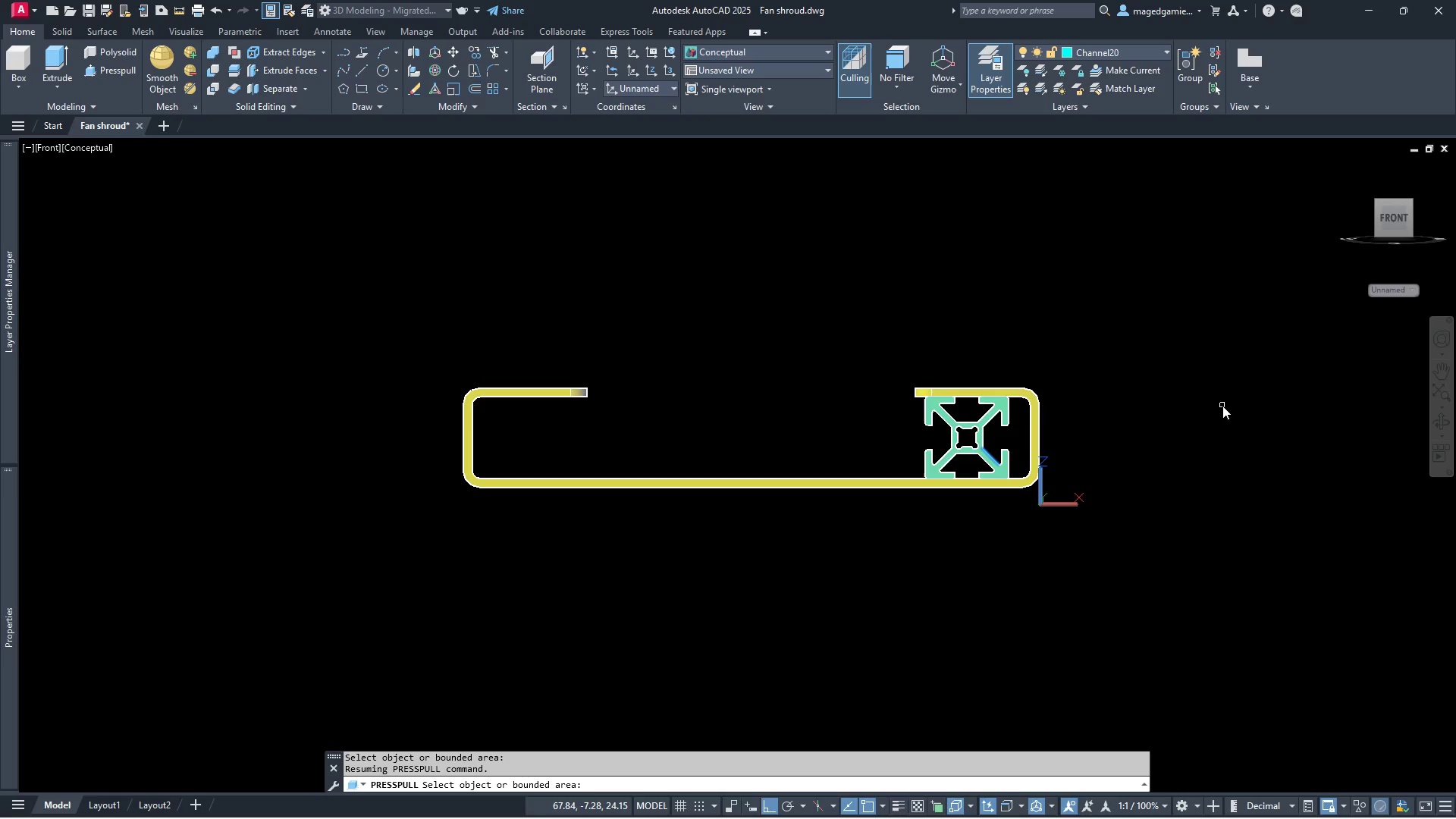 
key(Escape)
 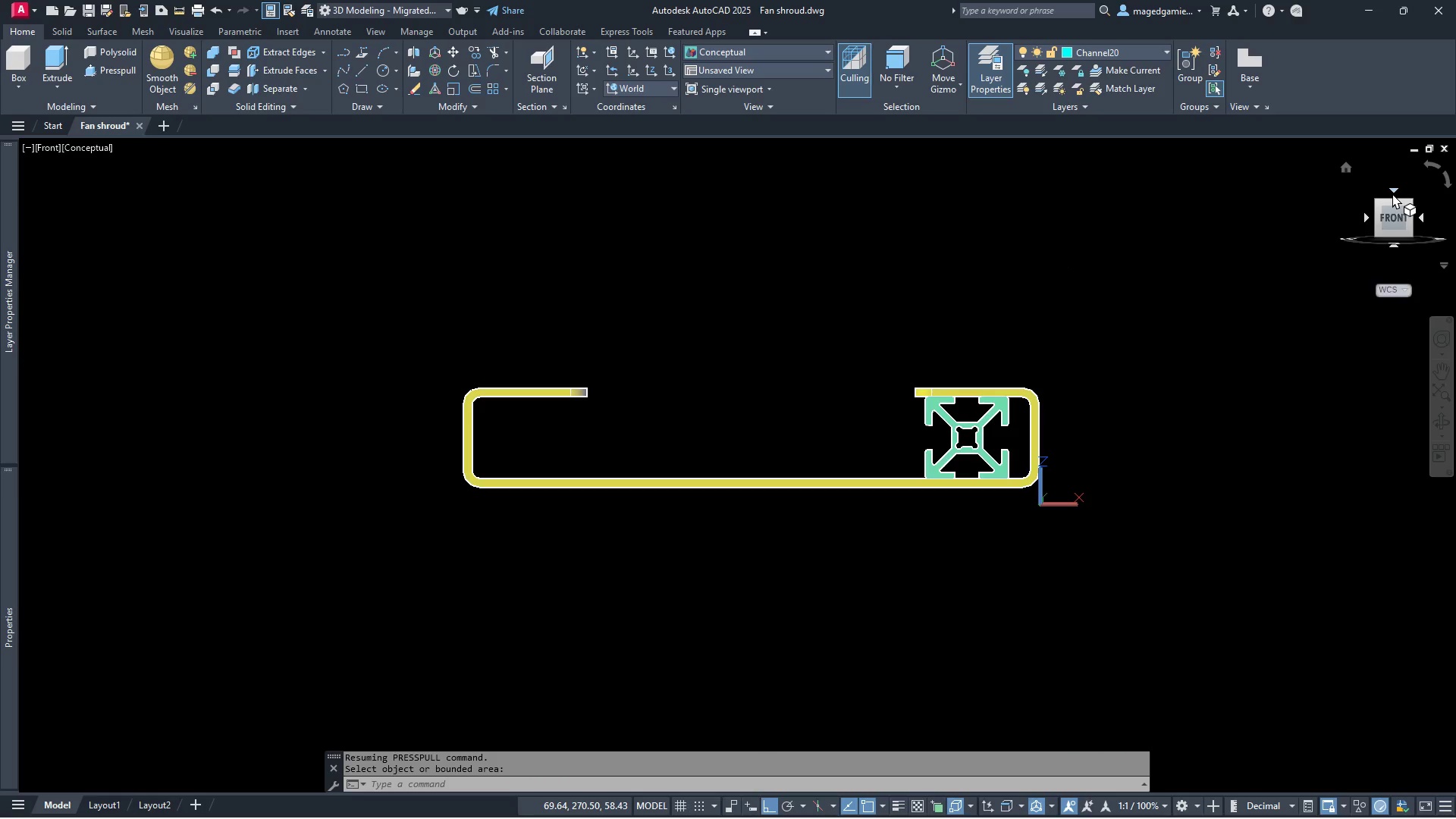 
left_click([1394, 189])
 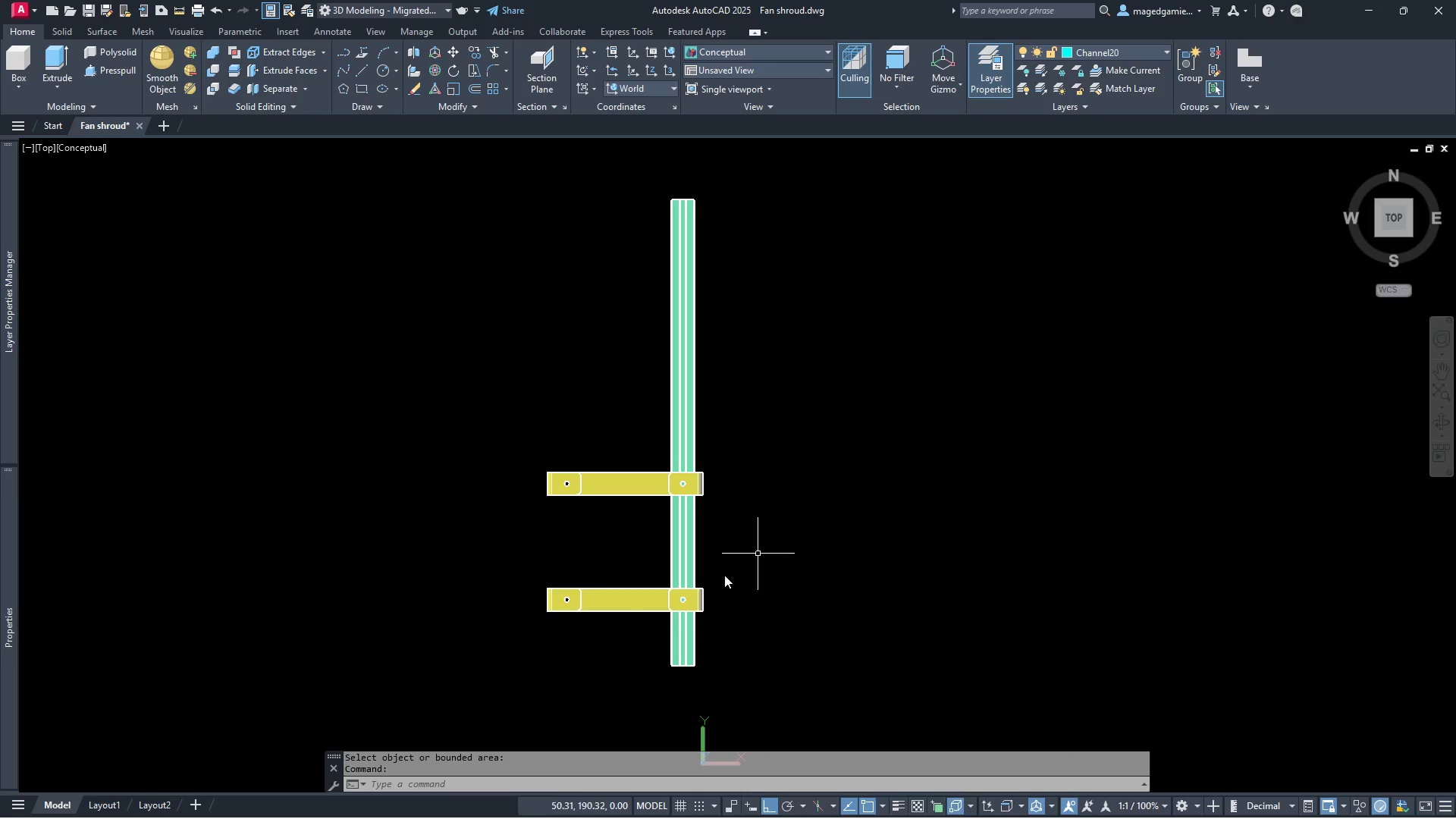 
scroll: coordinate [570, 632], scroll_direction: up, amount: 2.0
 